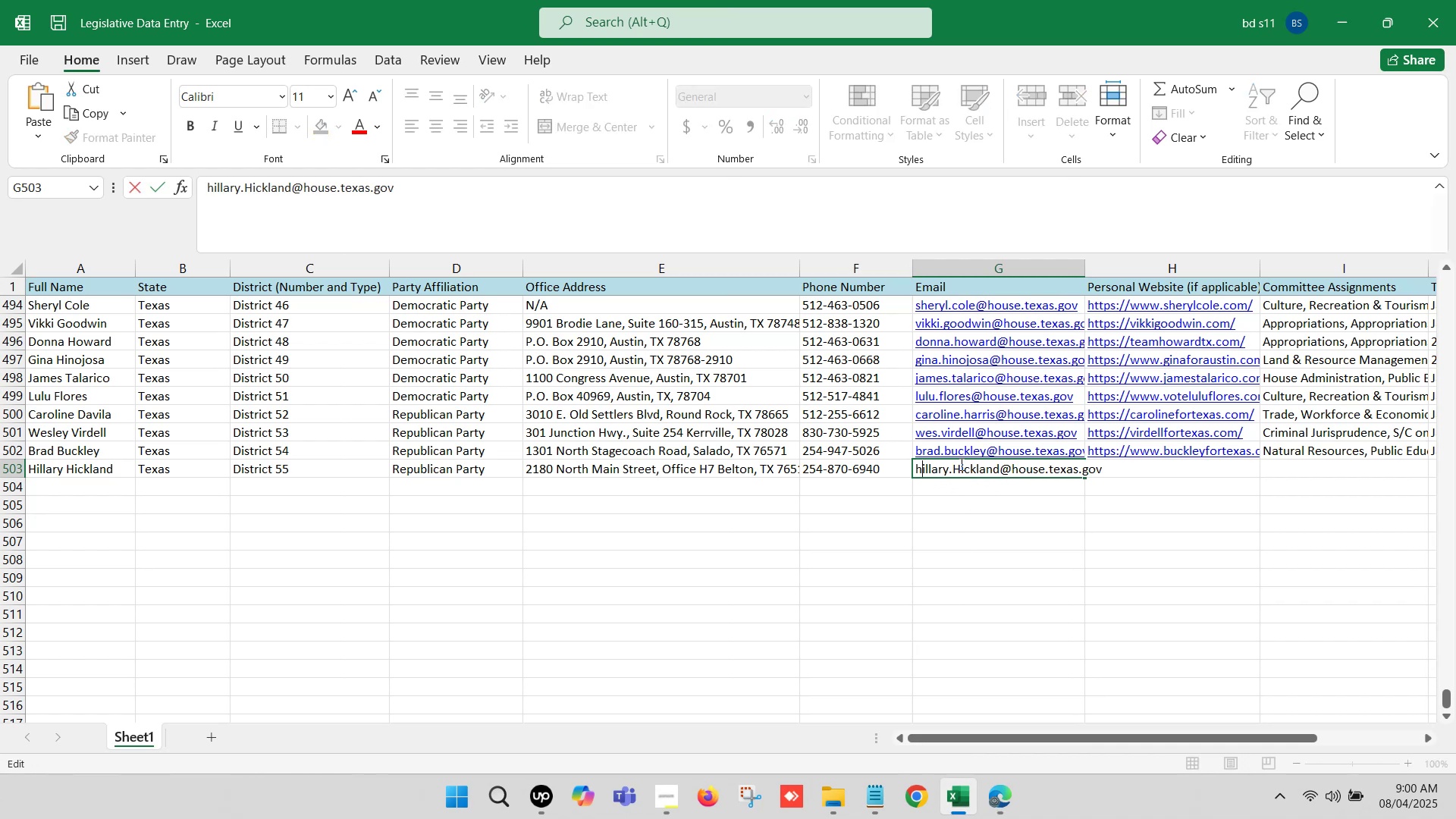 
left_click([959, 463])
 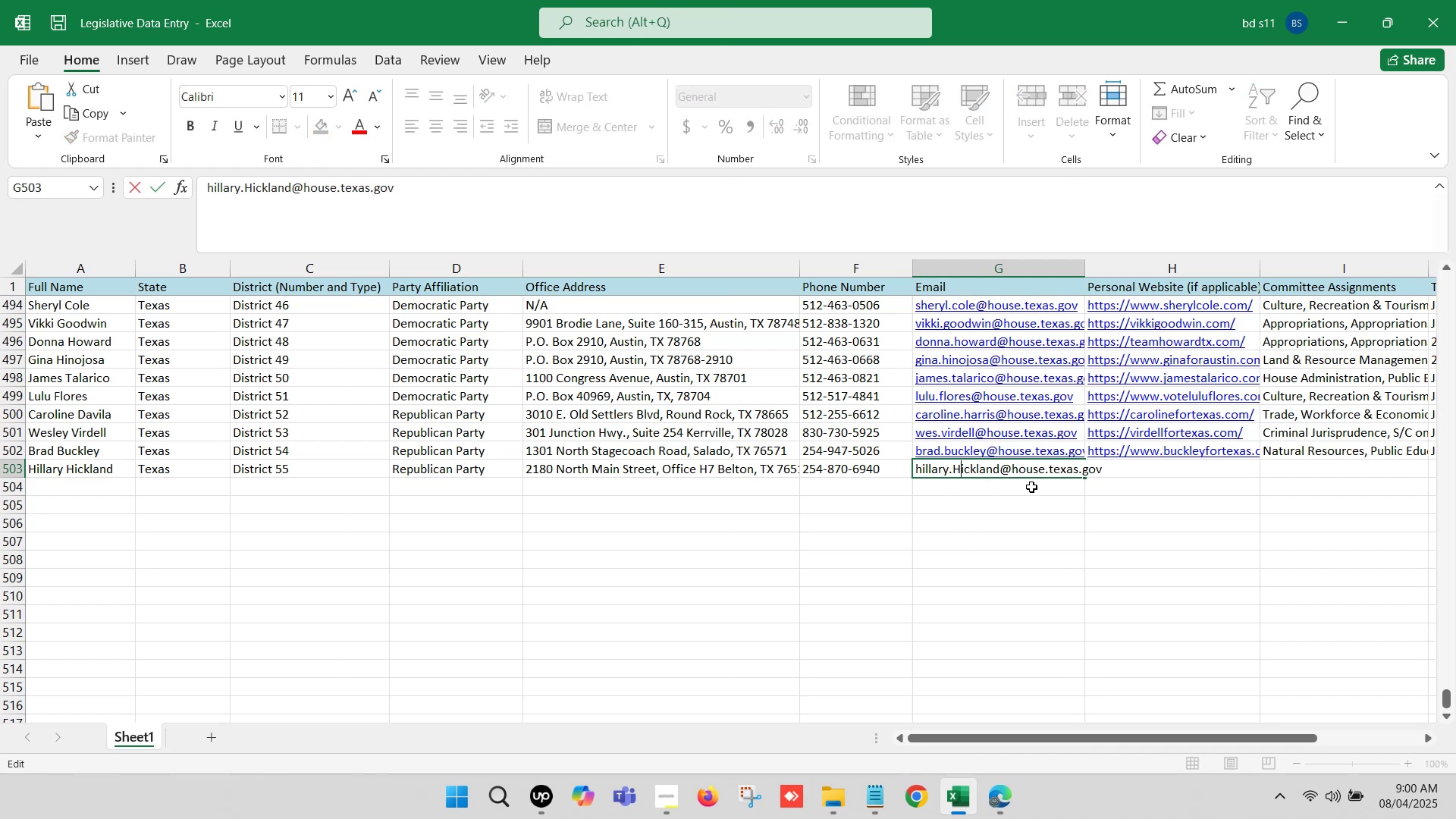 
key(Backspace)
 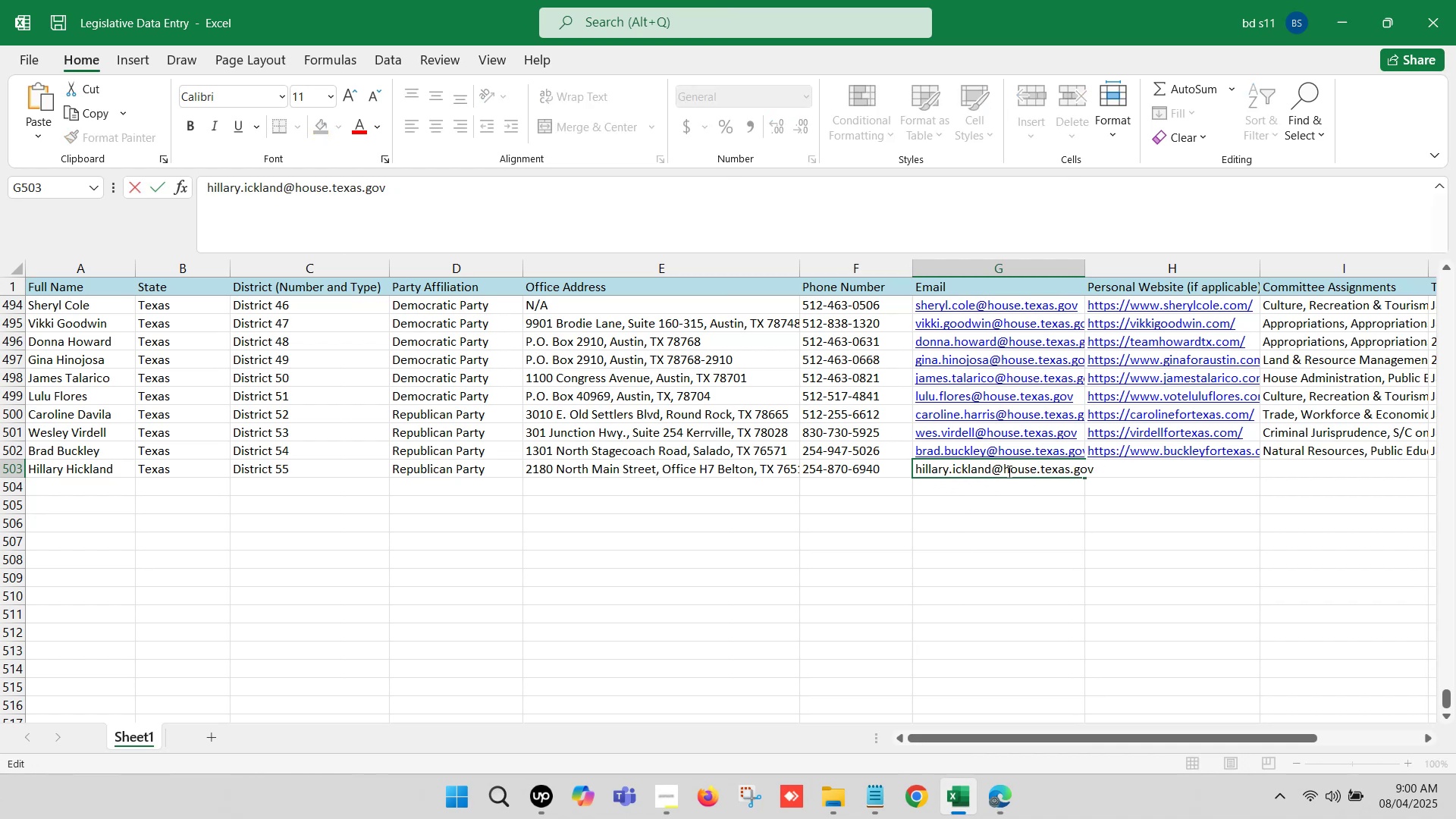 
key(H)
 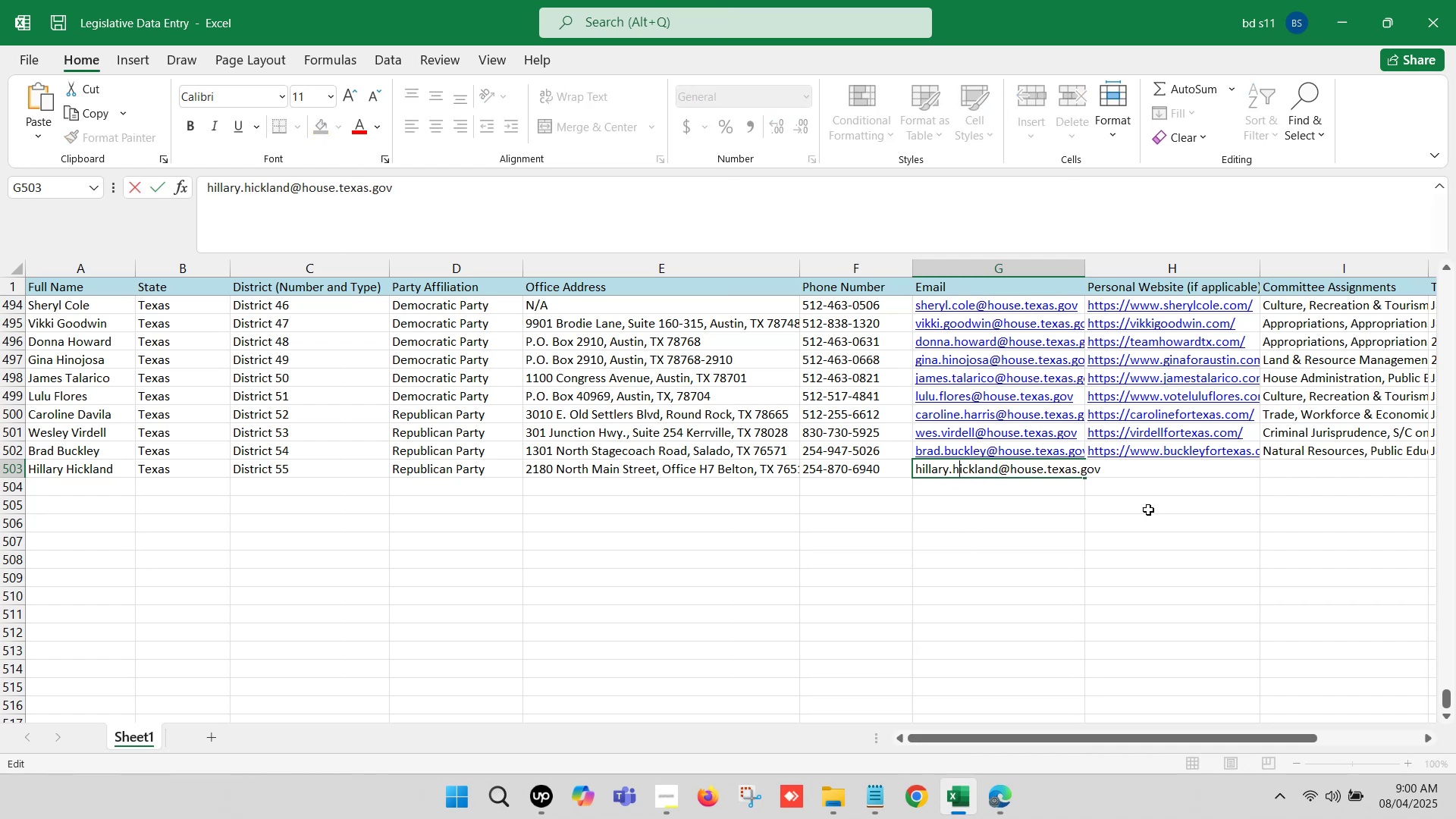 
left_click([1165, 510])
 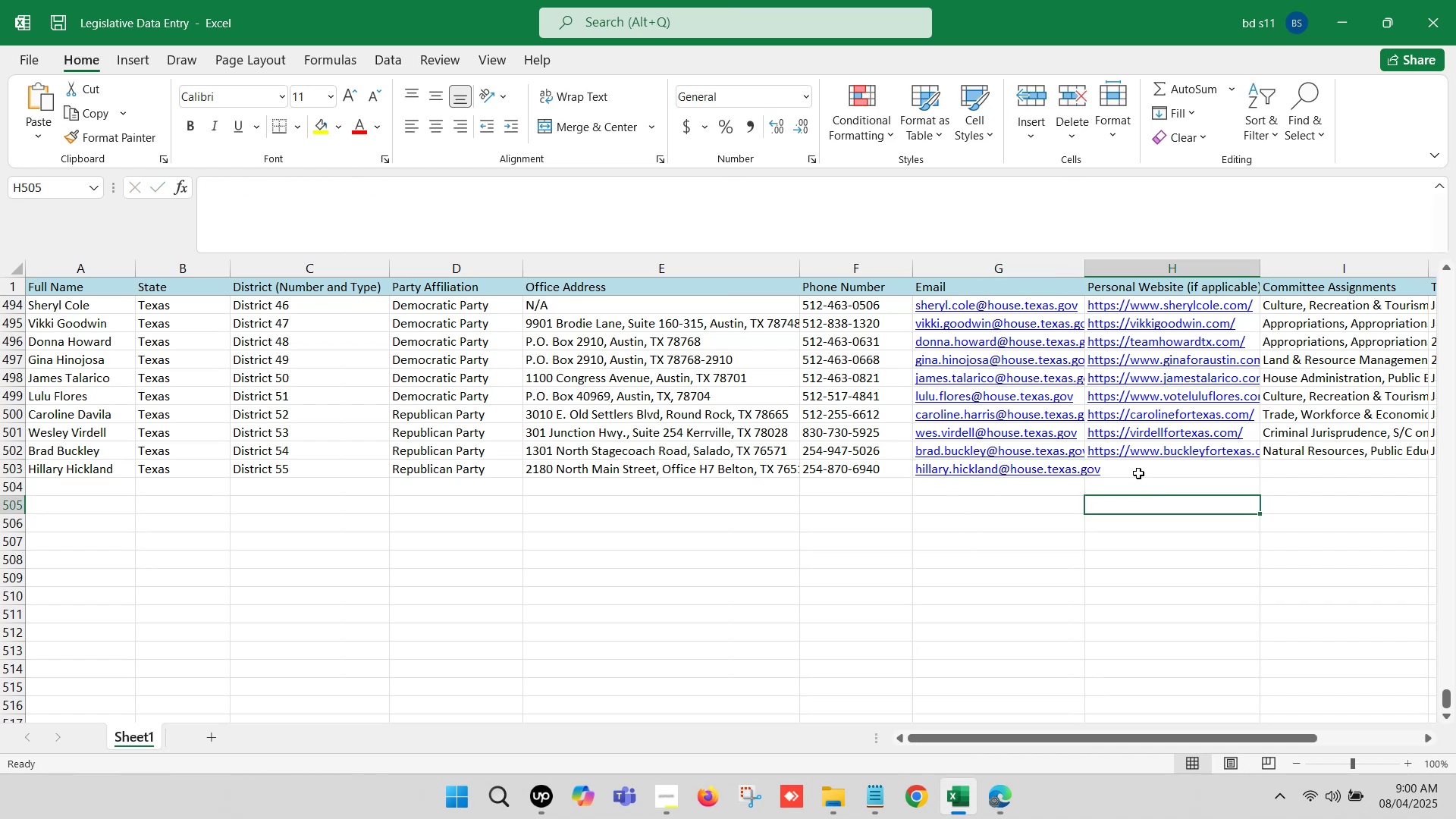 
left_click([1136, 473])
 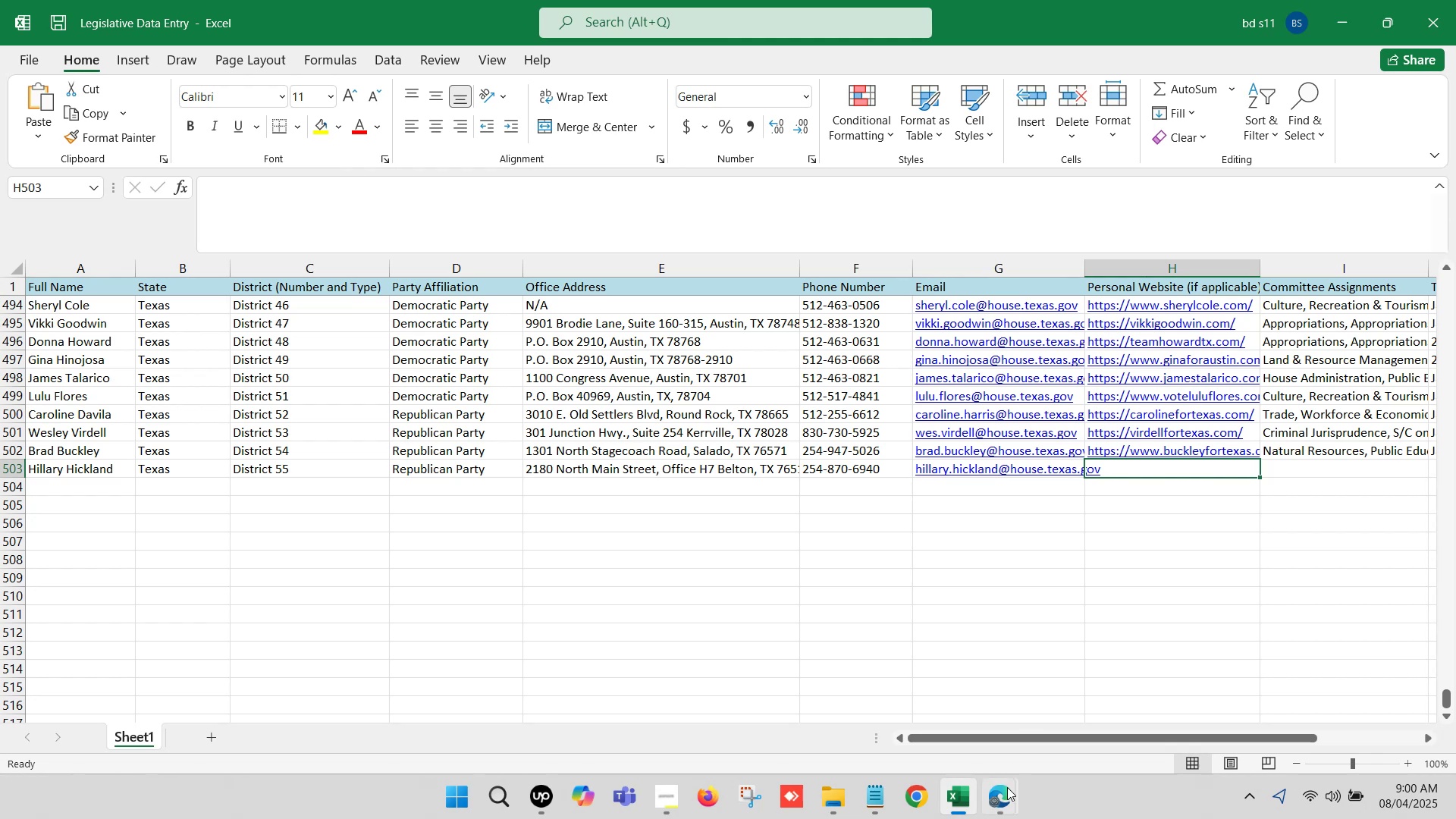 
left_click([1005, 794])
 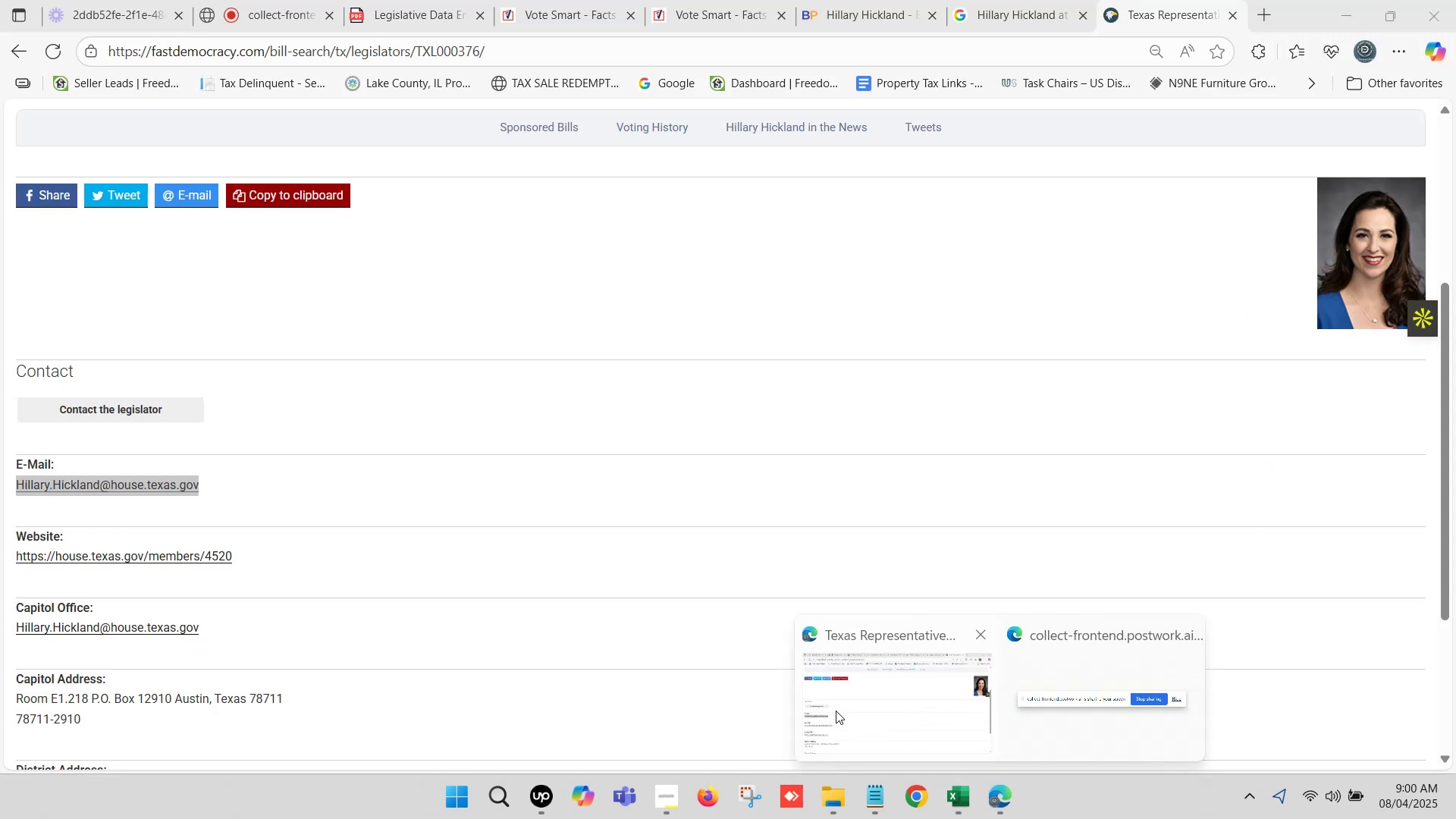 
left_click([836, 711])
 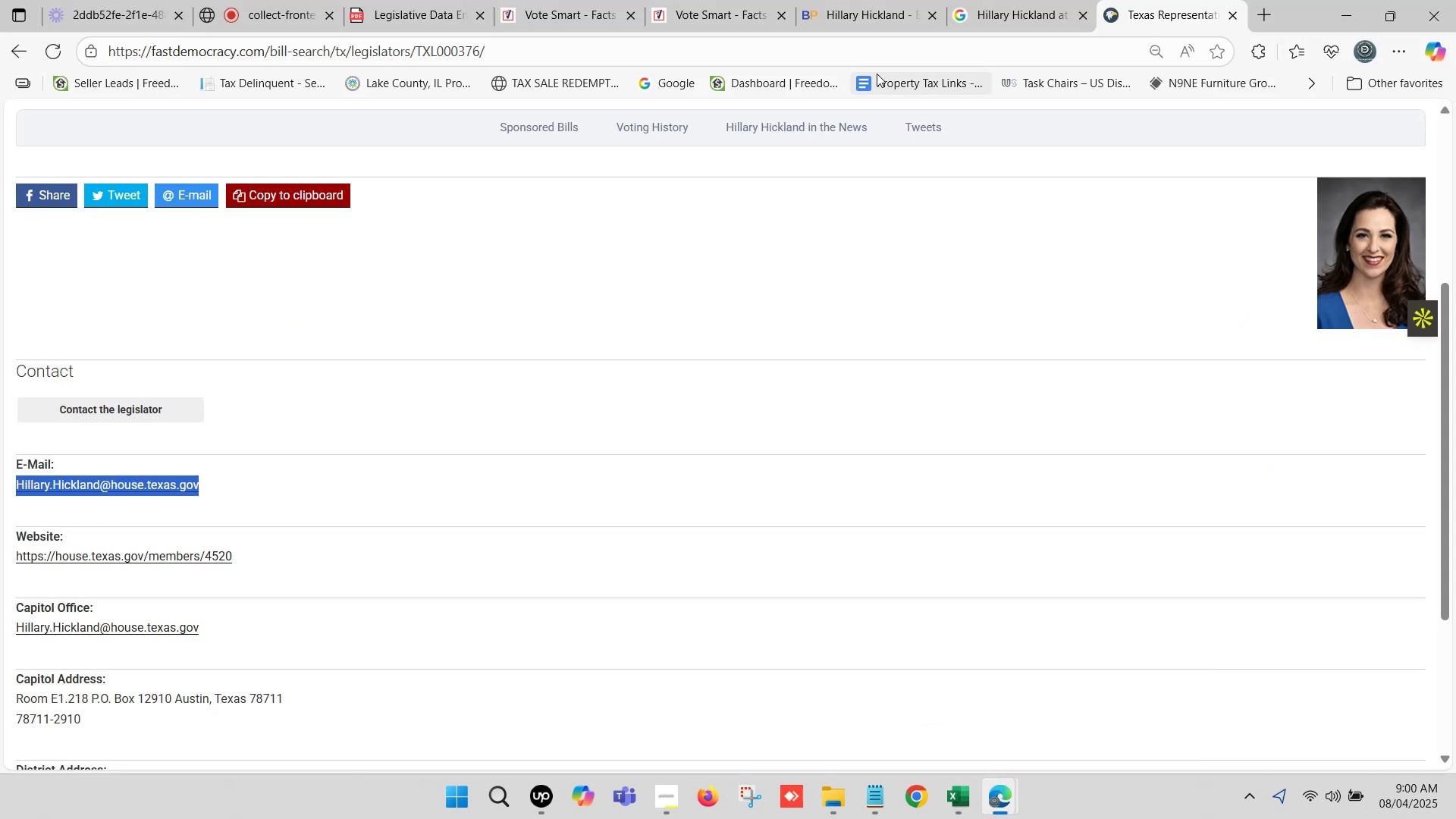 
left_click([892, 0])
 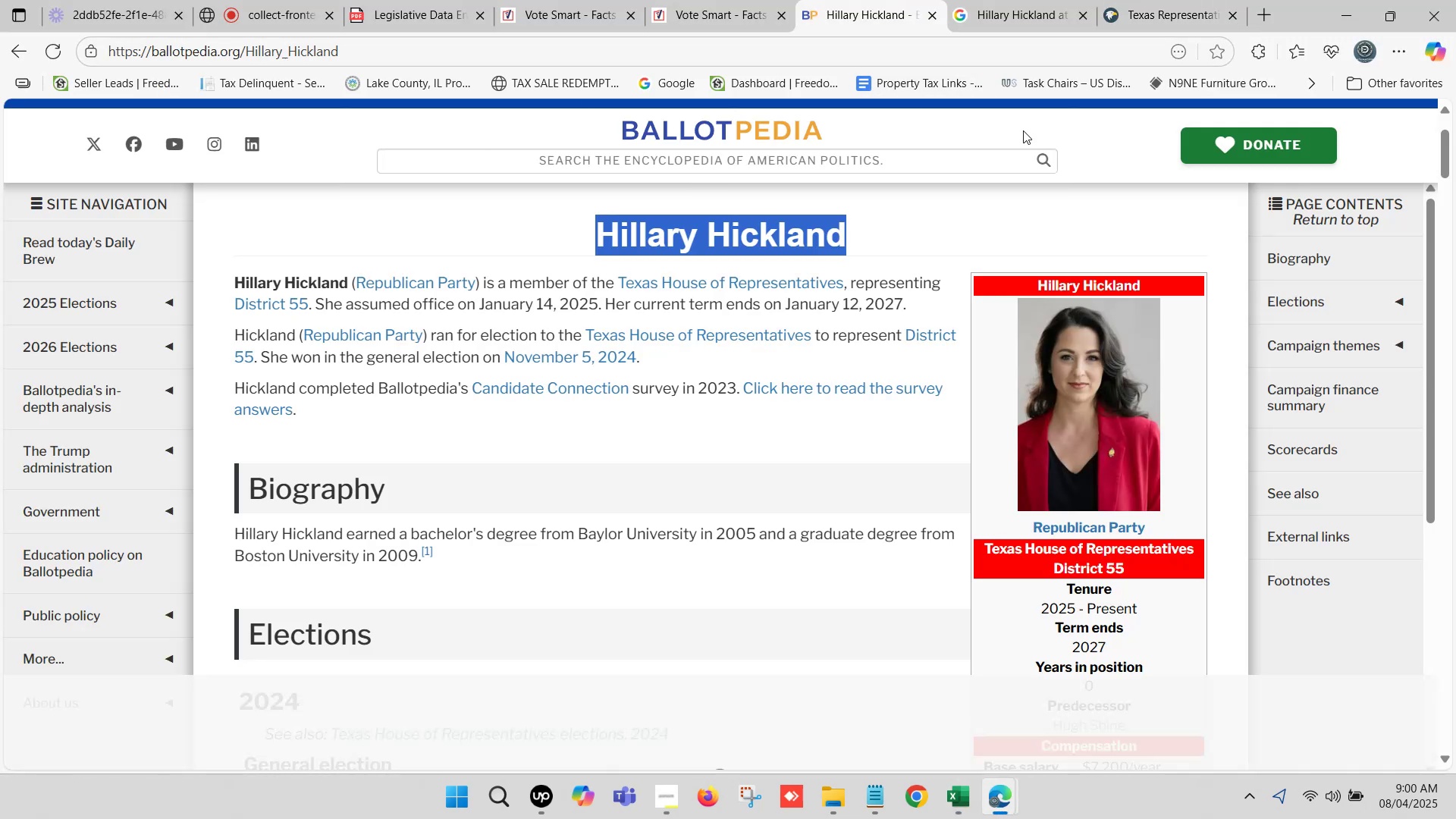 
scroll: coordinate [1120, 465], scroll_direction: down, amount: 4.0
 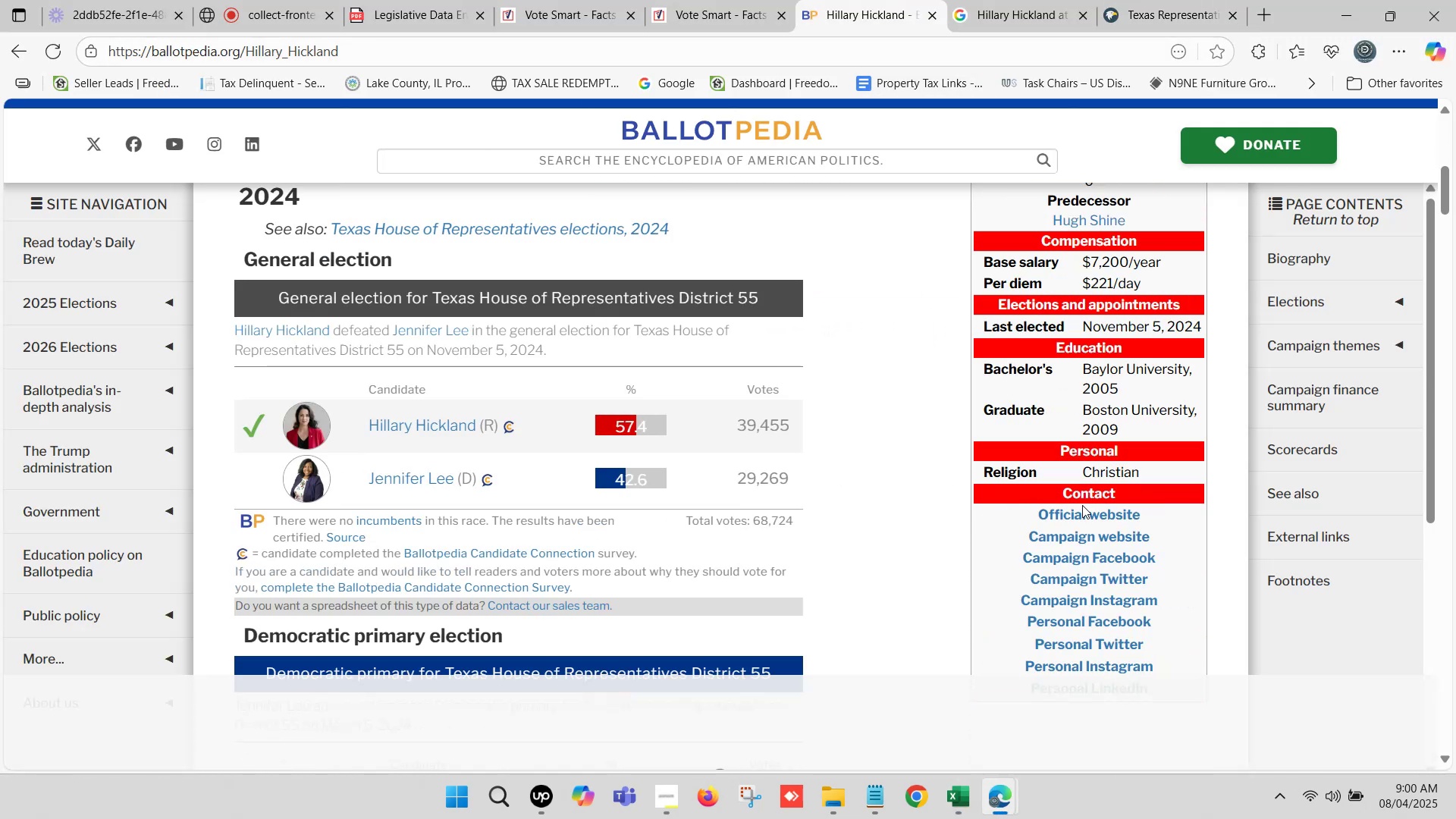 
hold_key(key=ControlLeft, duration=1.51)
 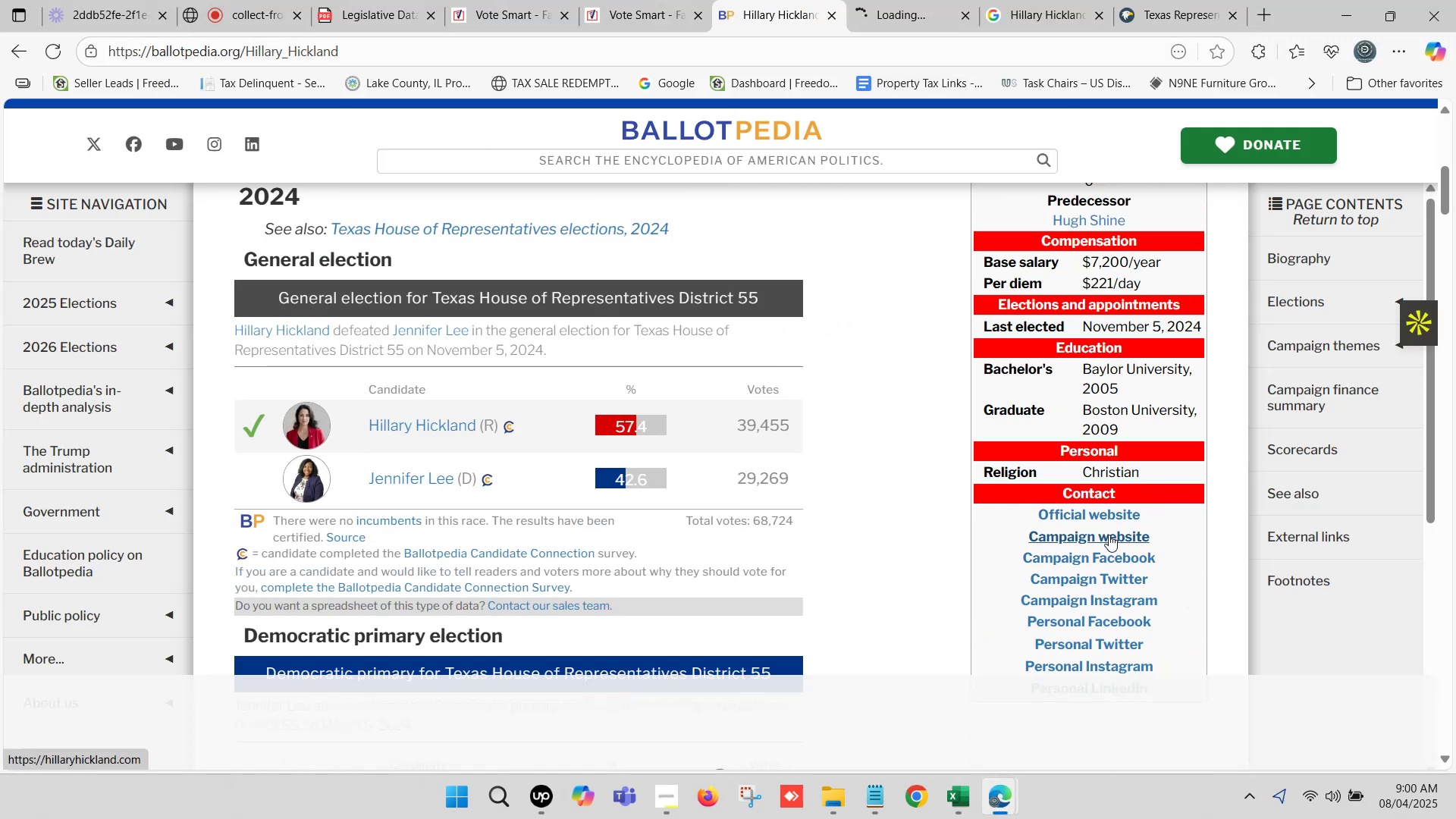 
hold_key(key=ControlLeft, duration=1.07)
left_click([1109, 535])
 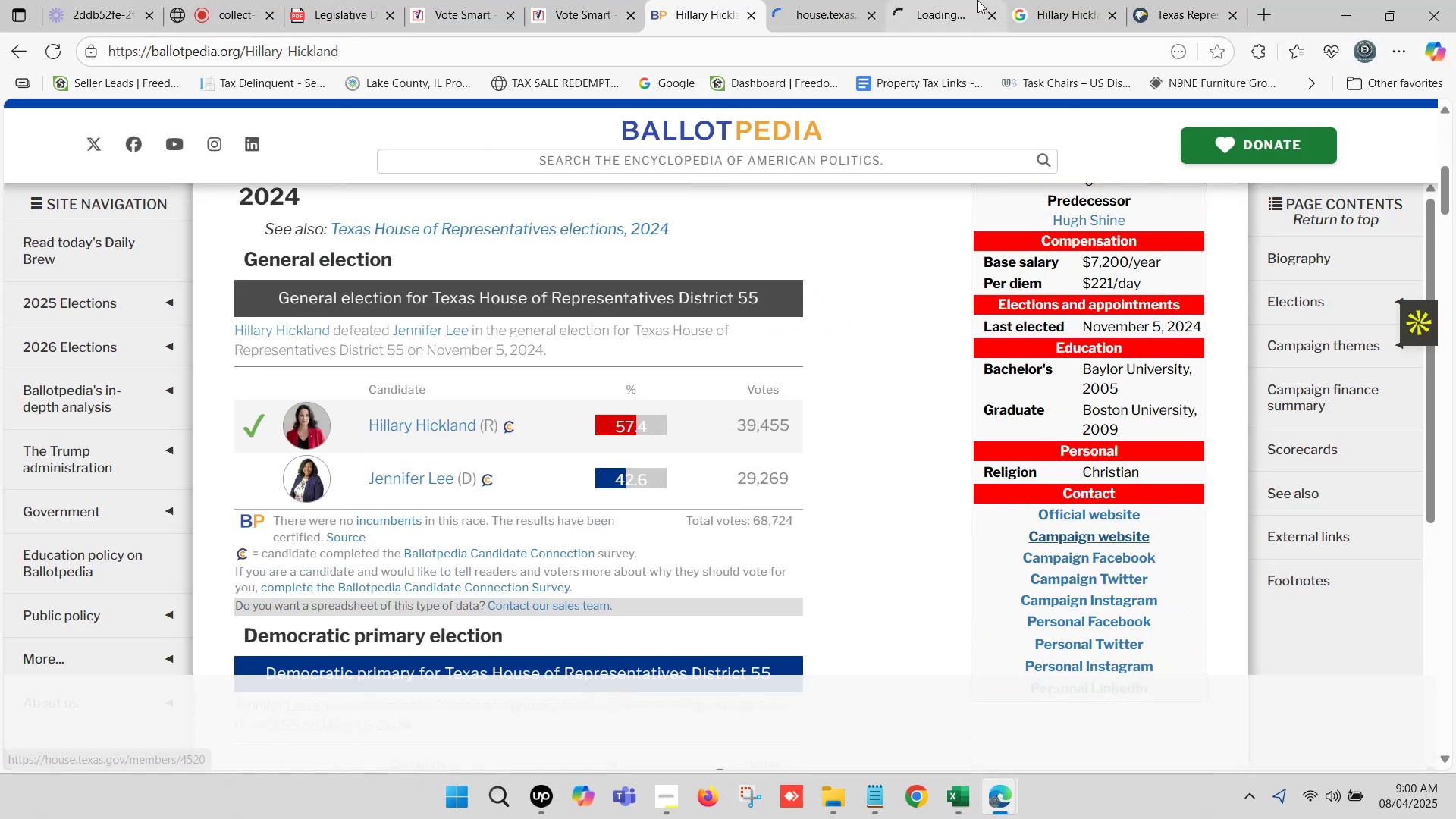 
left_click([918, 0])
 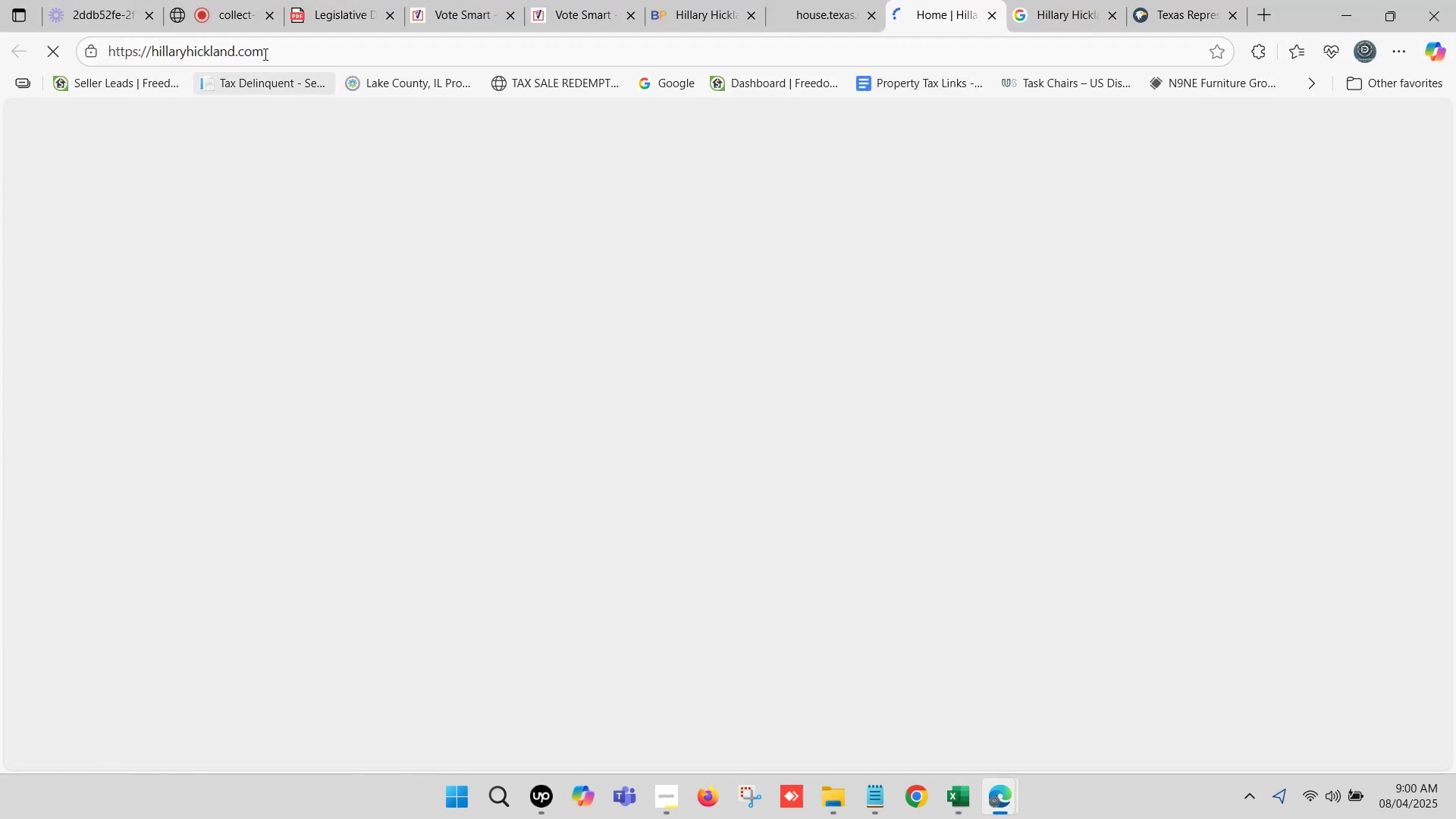 
left_click([256, 49])
 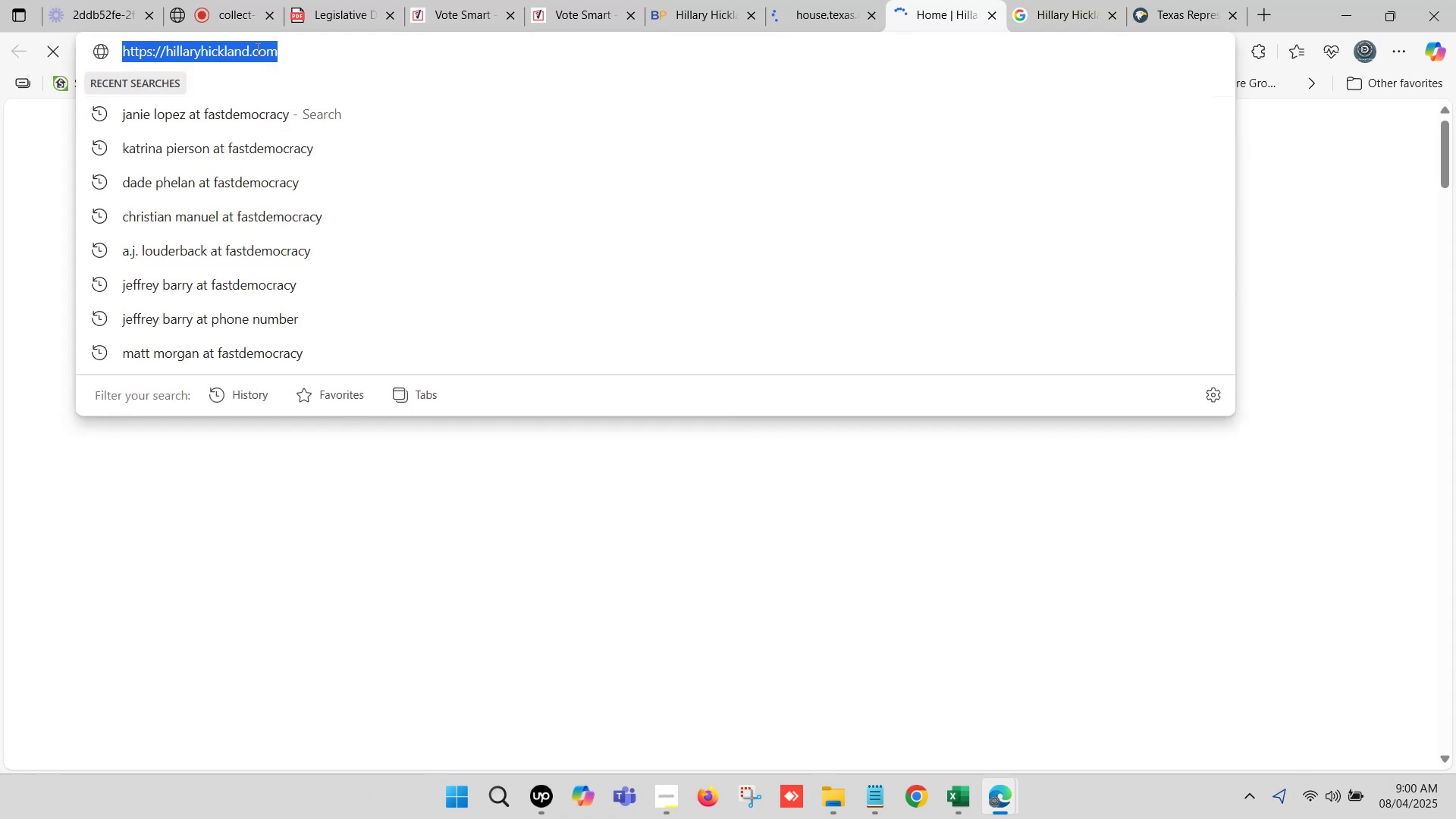 
key(Control+C)
 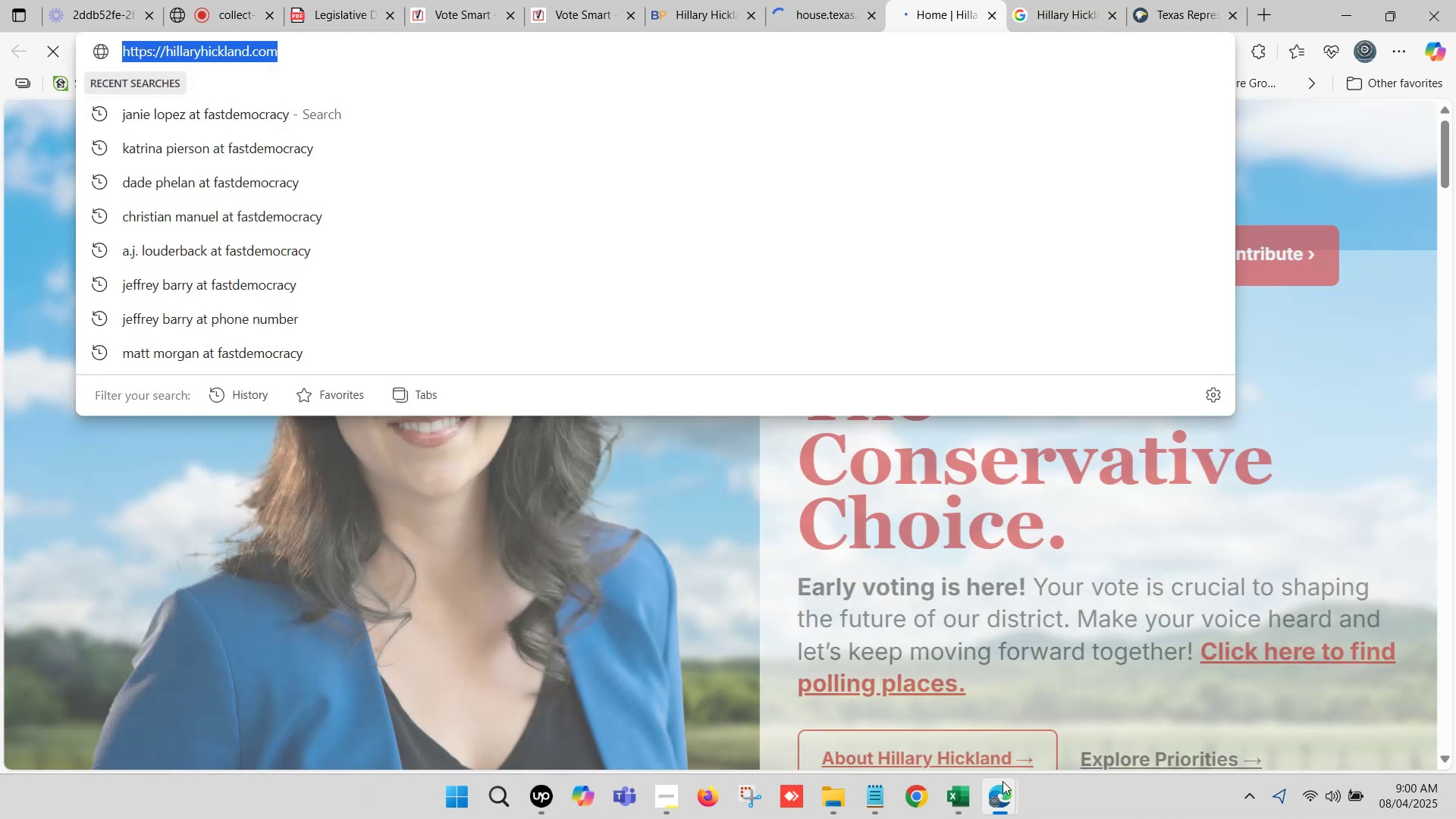 
left_click([966, 786])
 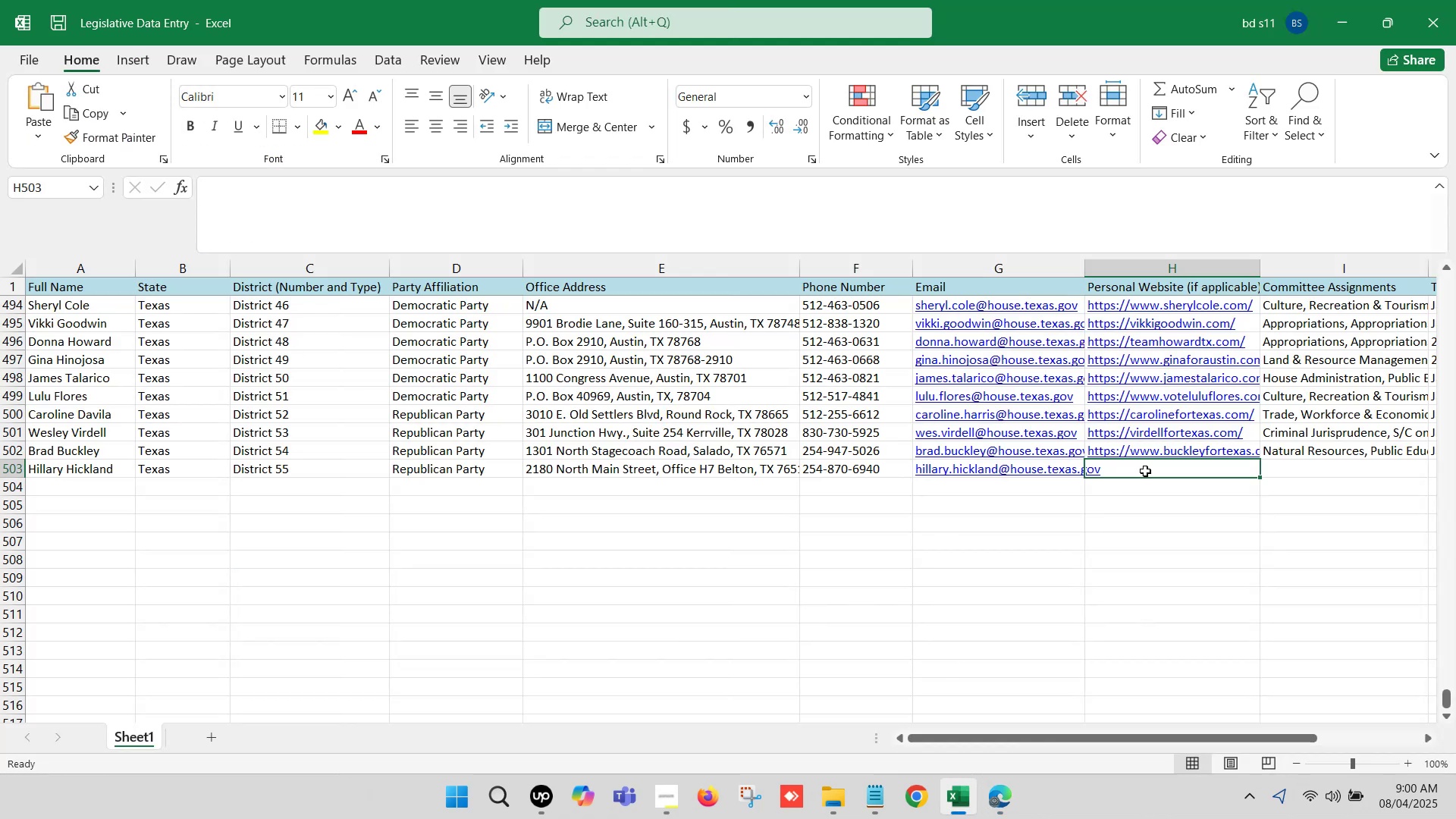 
double_click([1147, 468])
 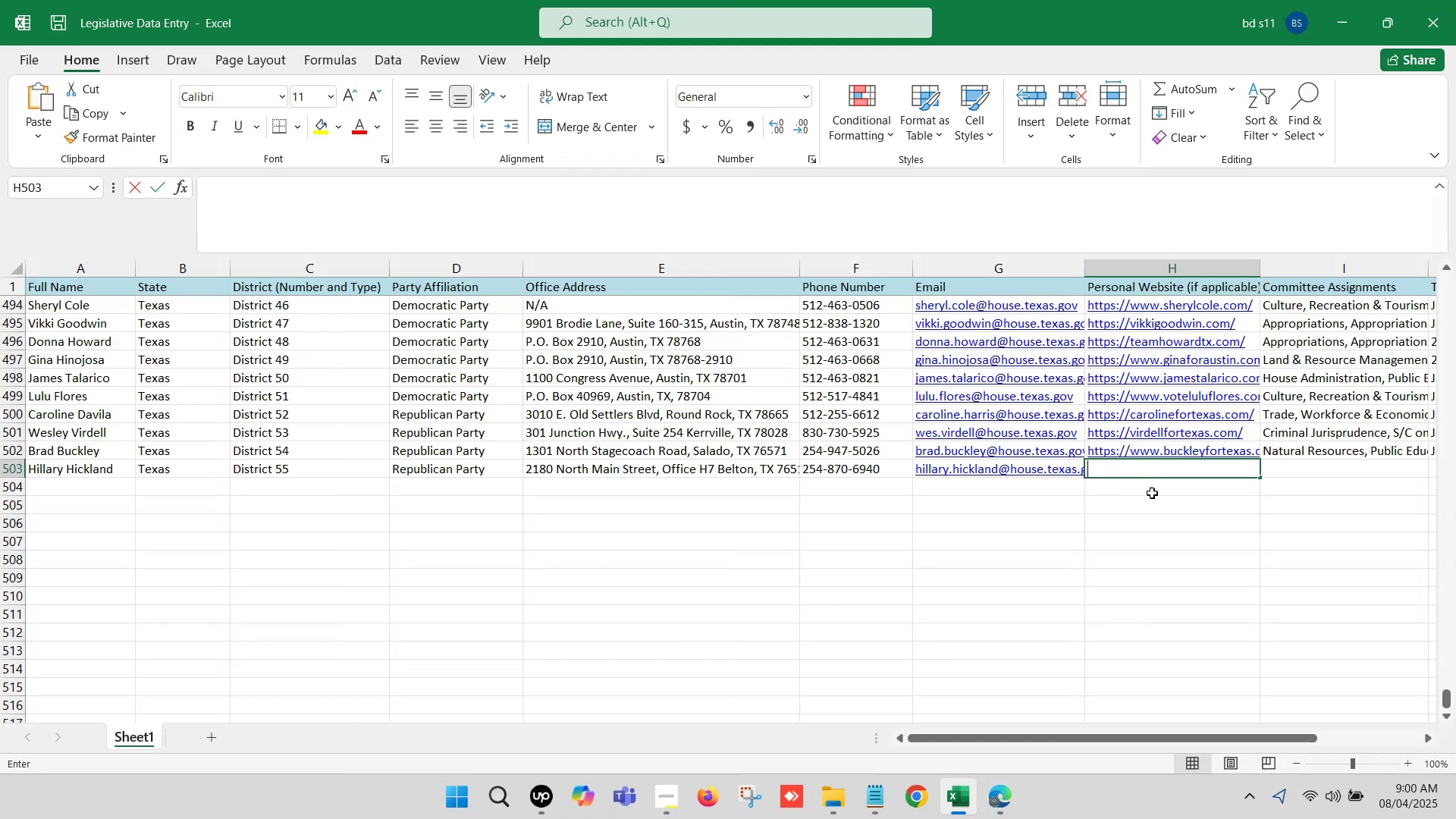 
key(Control+V)
 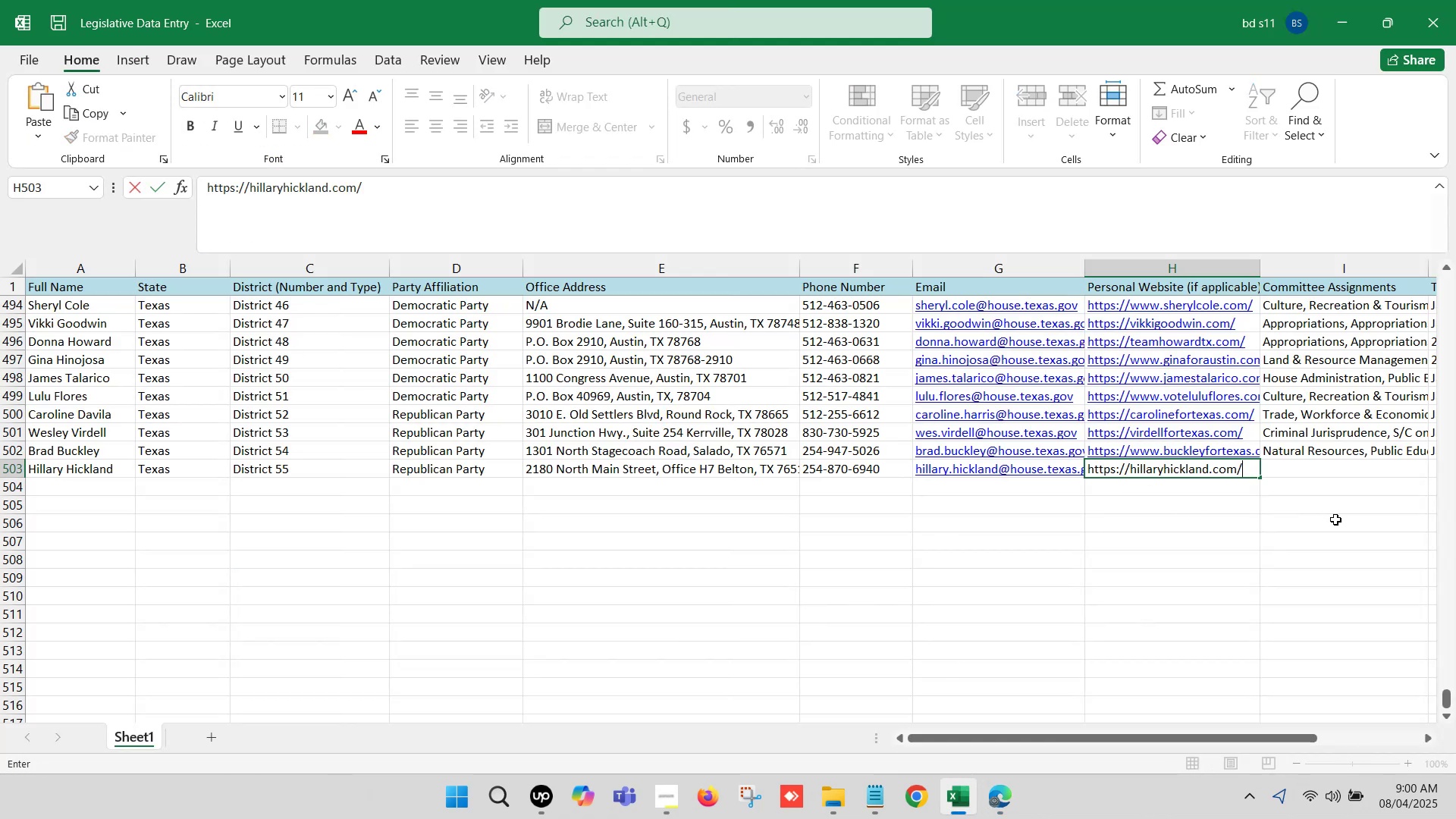 
left_click([1337, 519])
 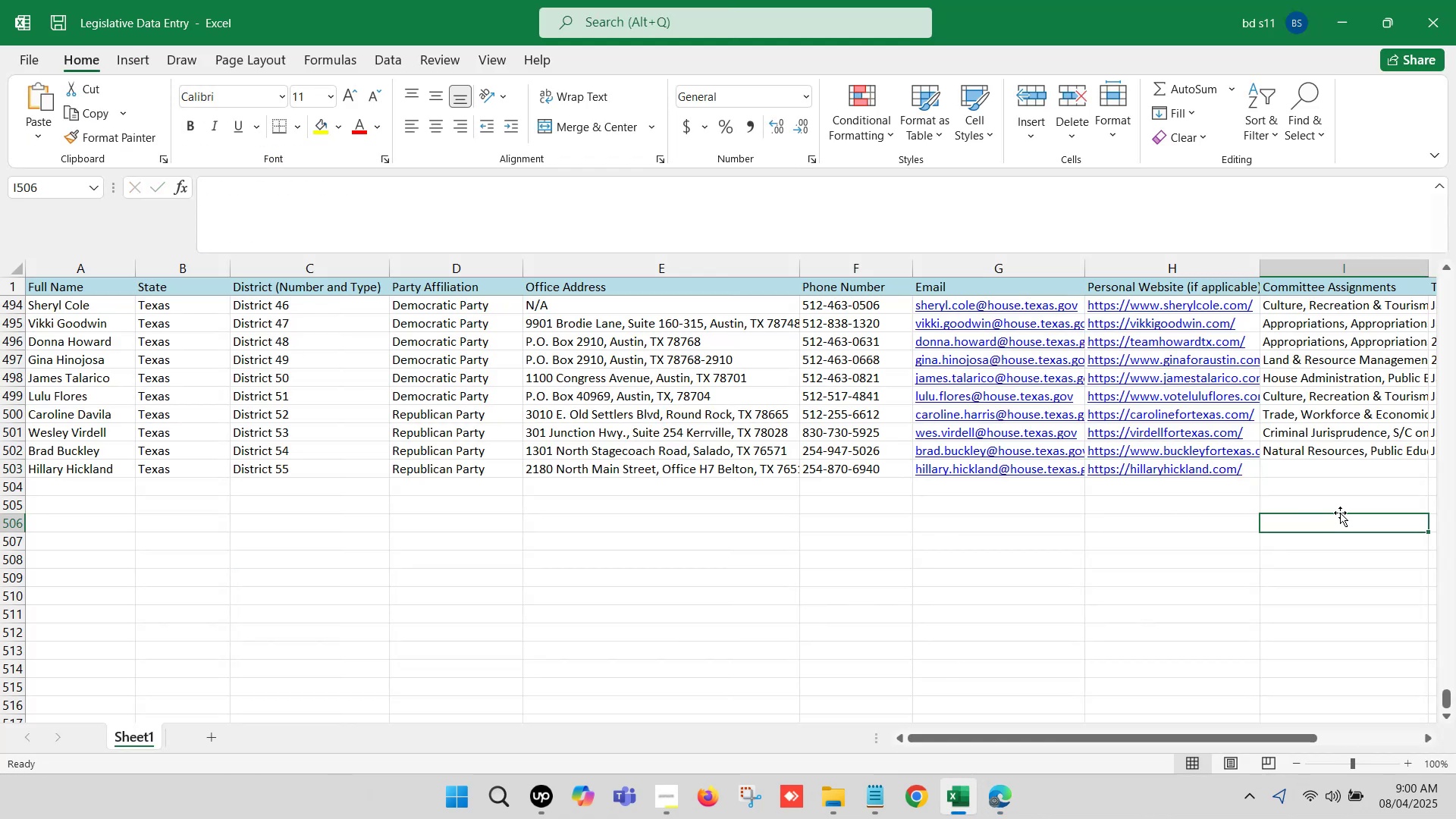 
key(ArrowRight)
 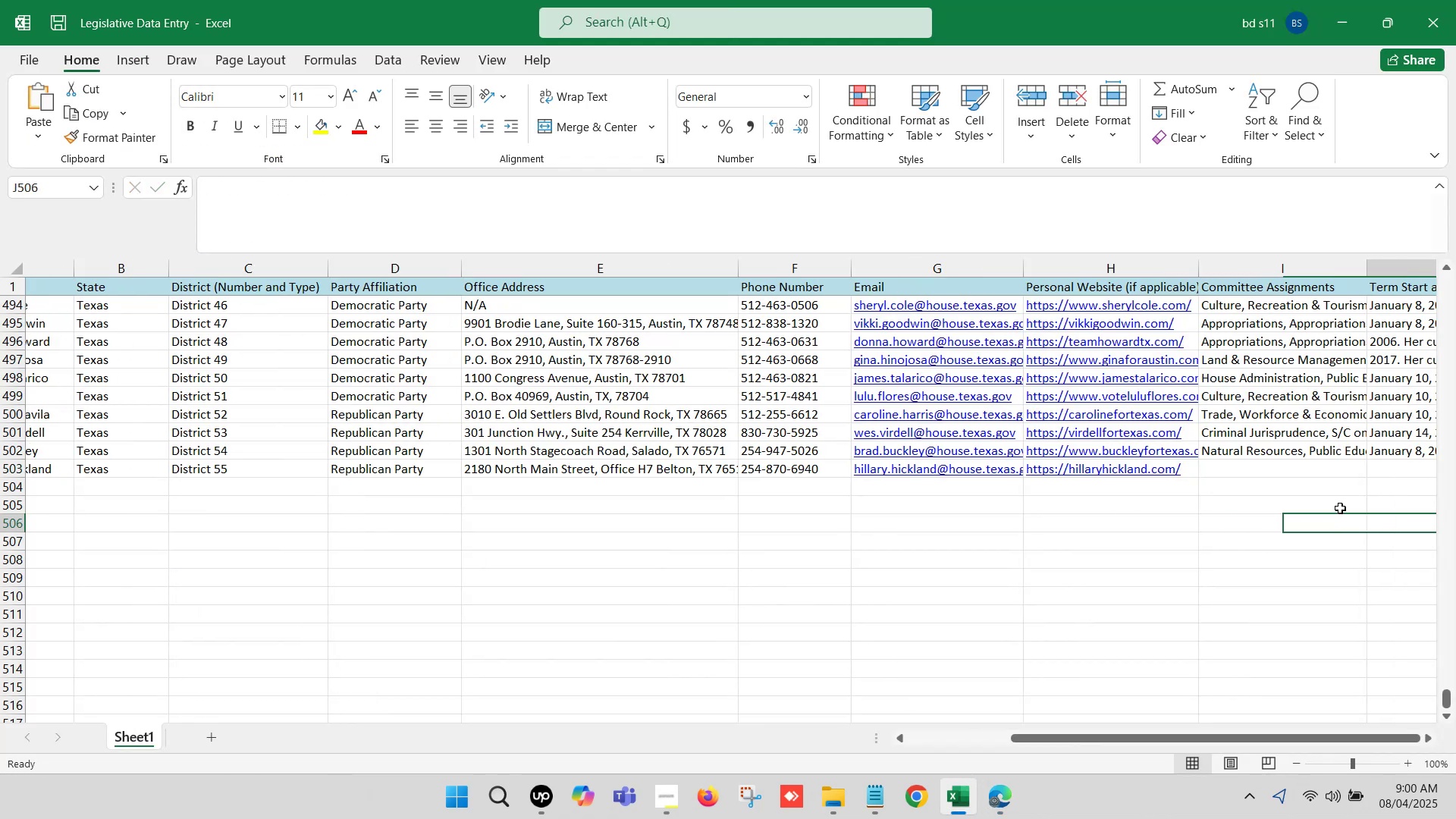 
key(ArrowRight)
 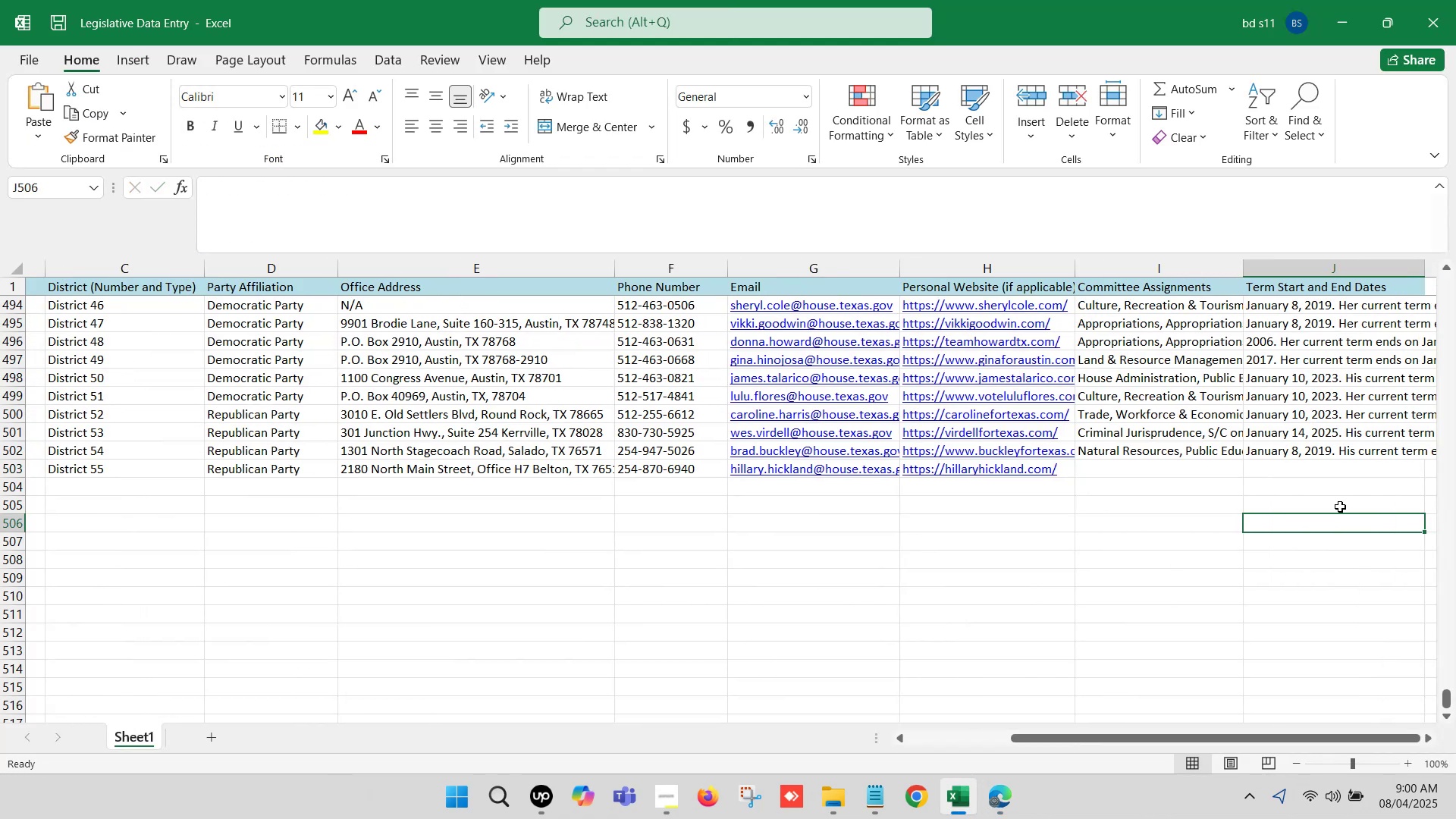 
key(ArrowRight)
 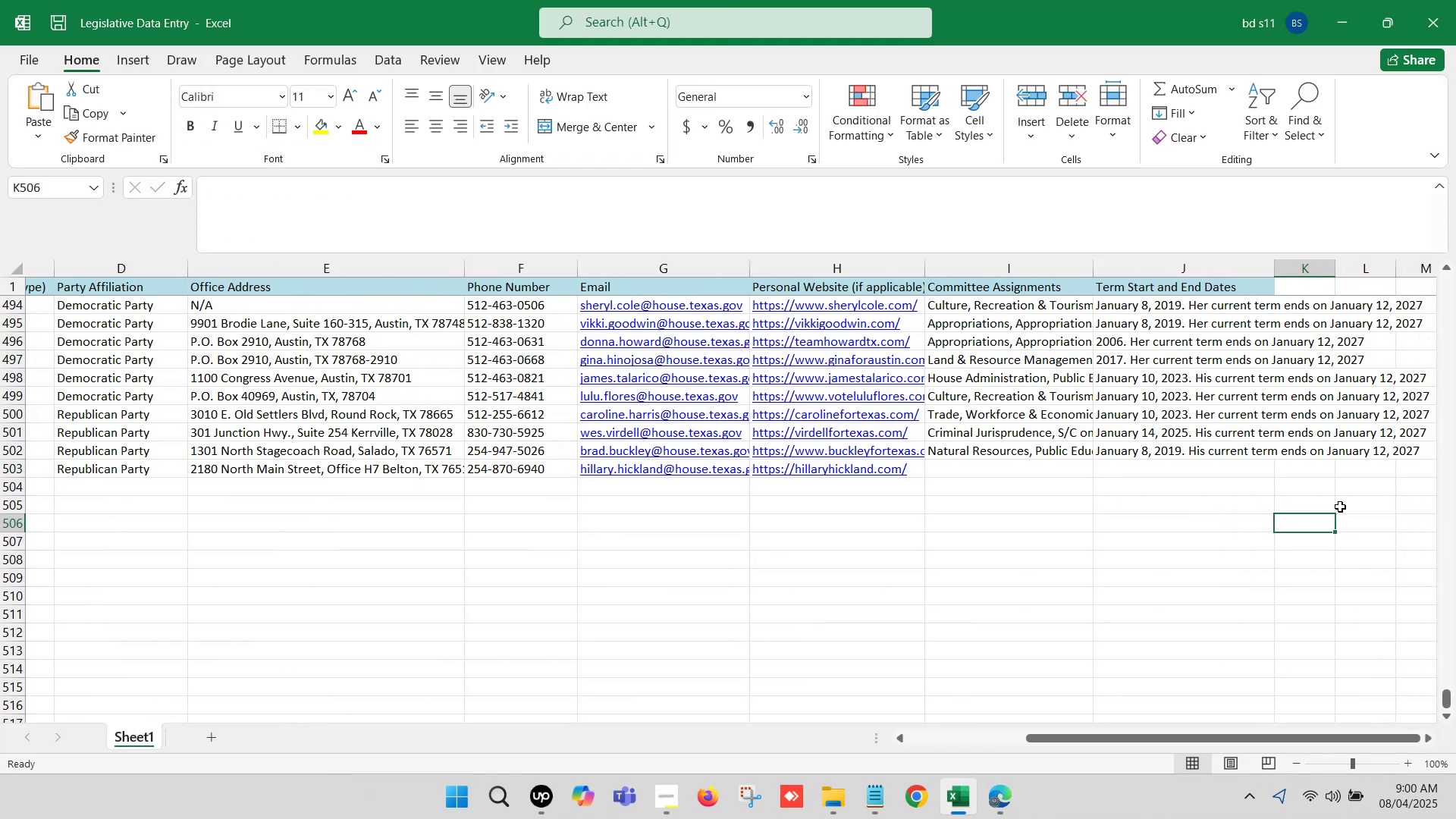 
key(ArrowRight)
 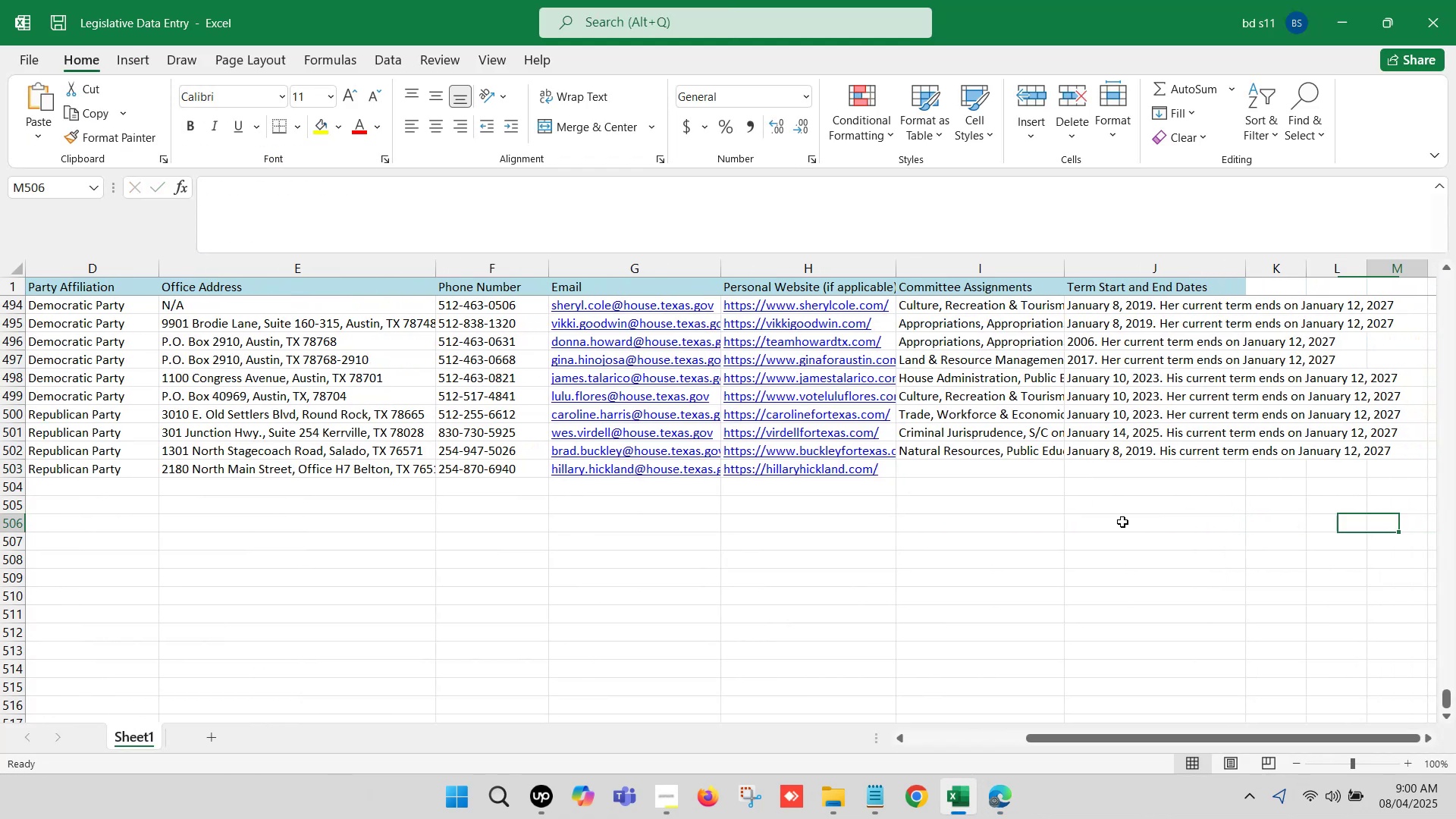 
key(ArrowRight)
 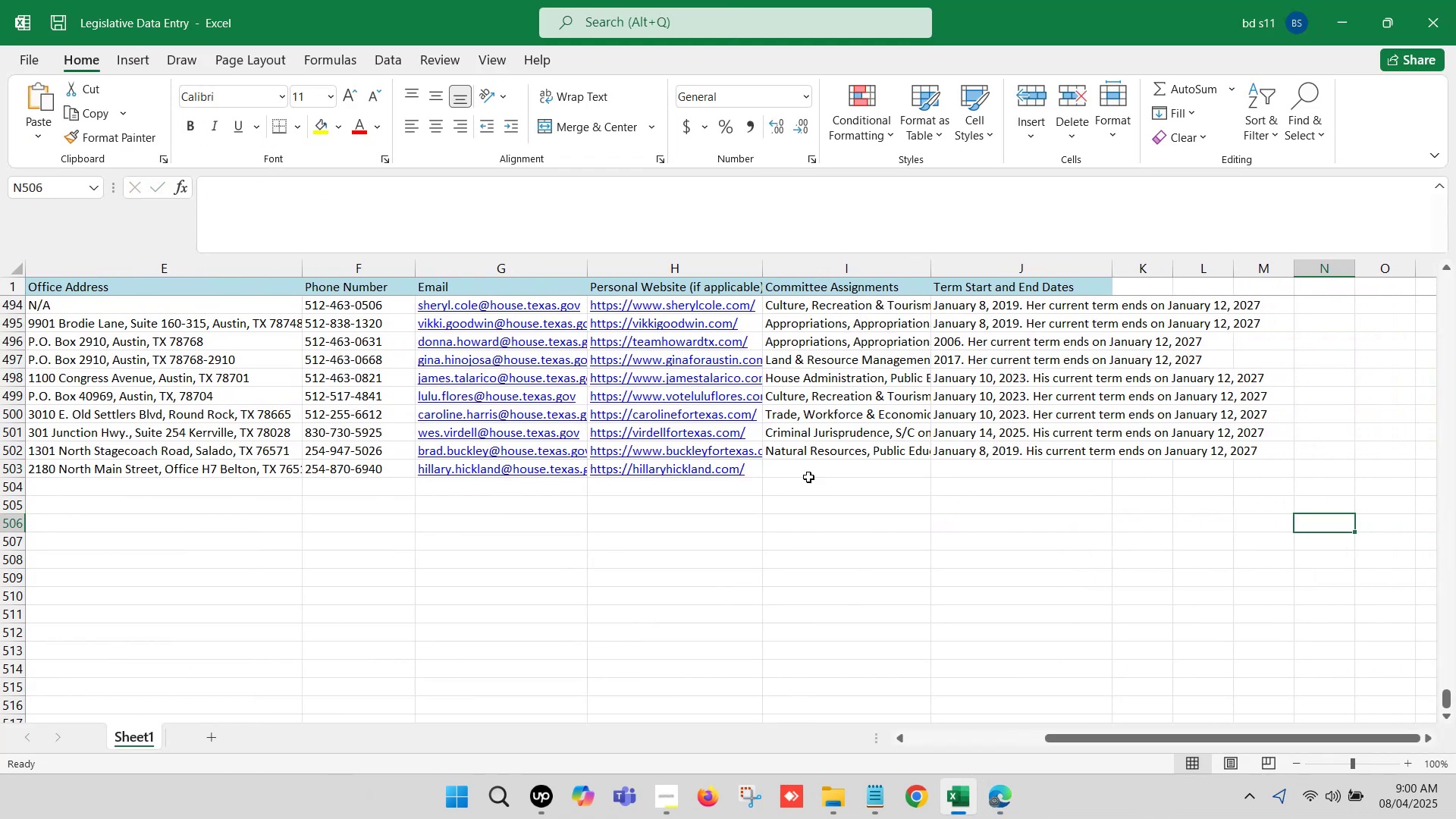 
left_click([795, 473])
 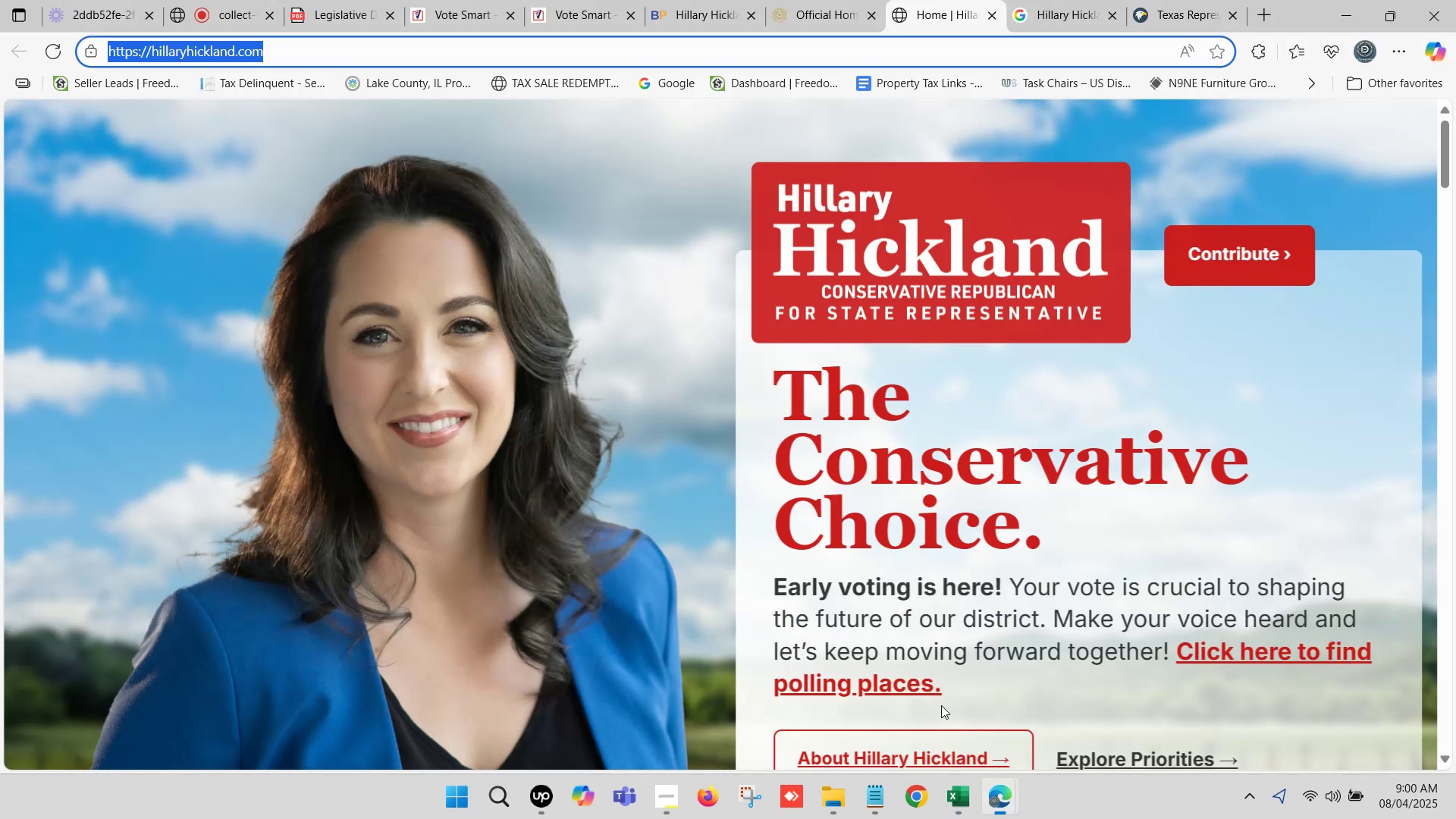 
left_click([811, 0])
 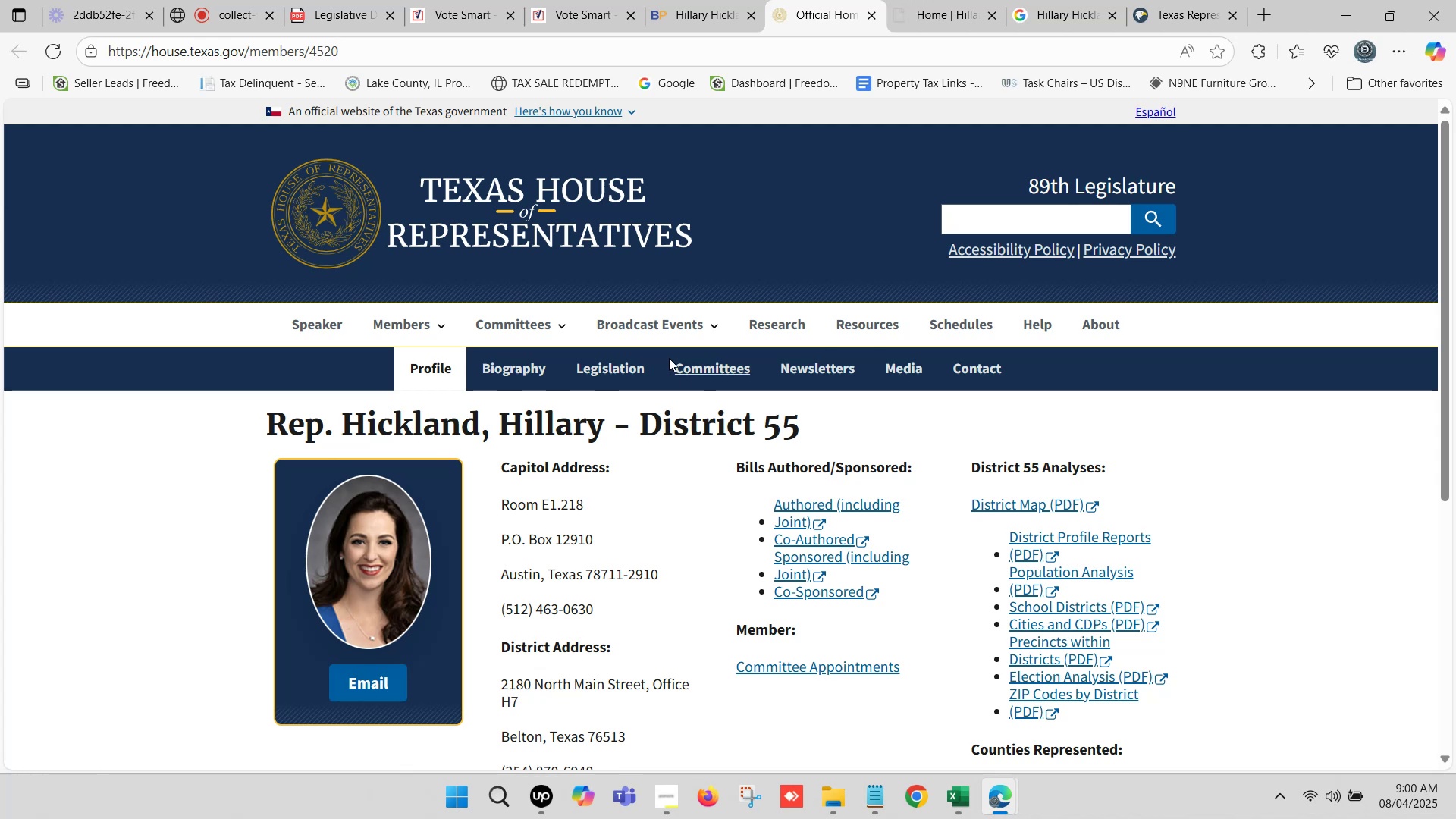 
left_click([701, 372])
 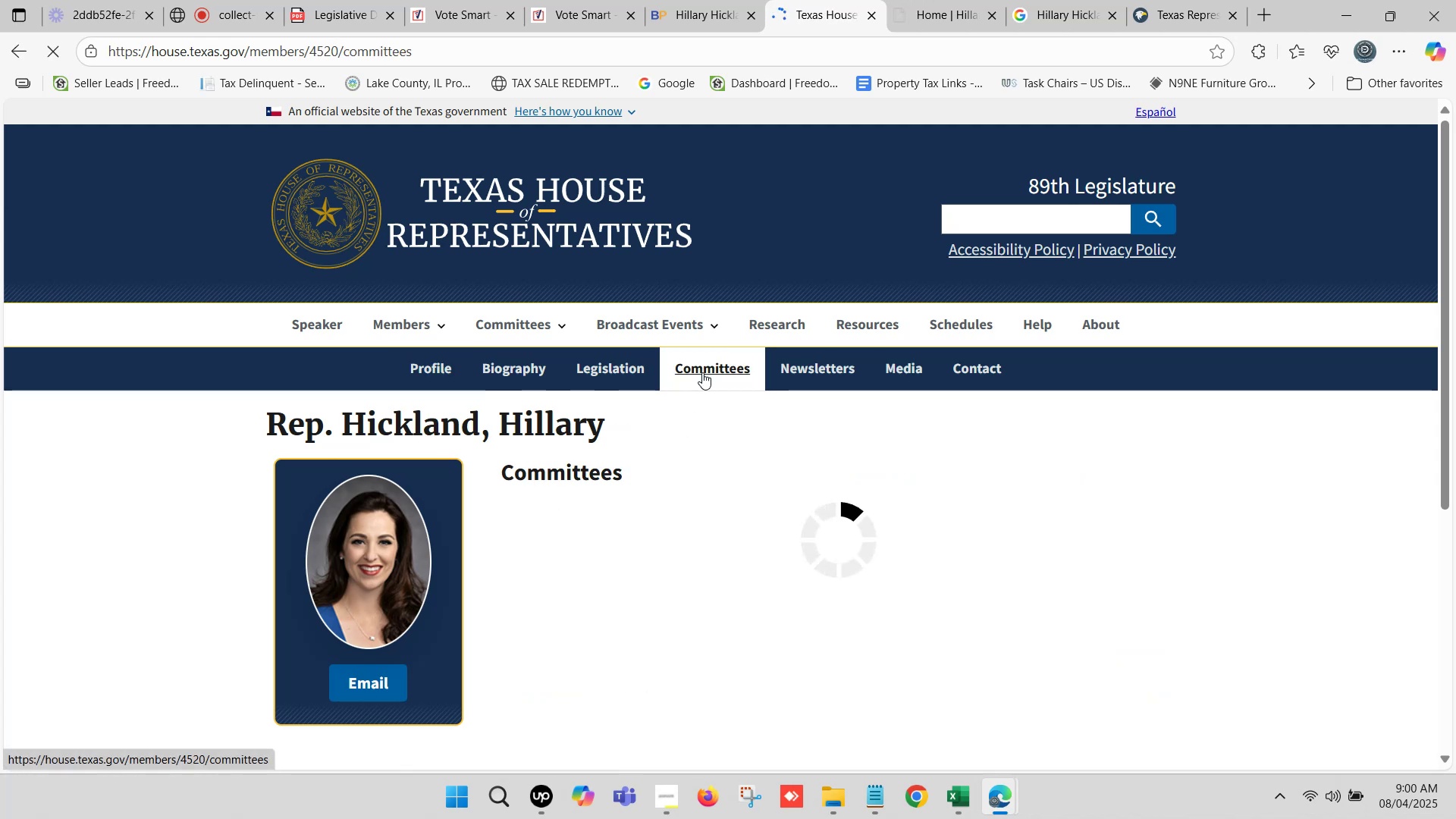 
scroll: coordinate [651, 488], scroll_direction: down, amount: 1.0
 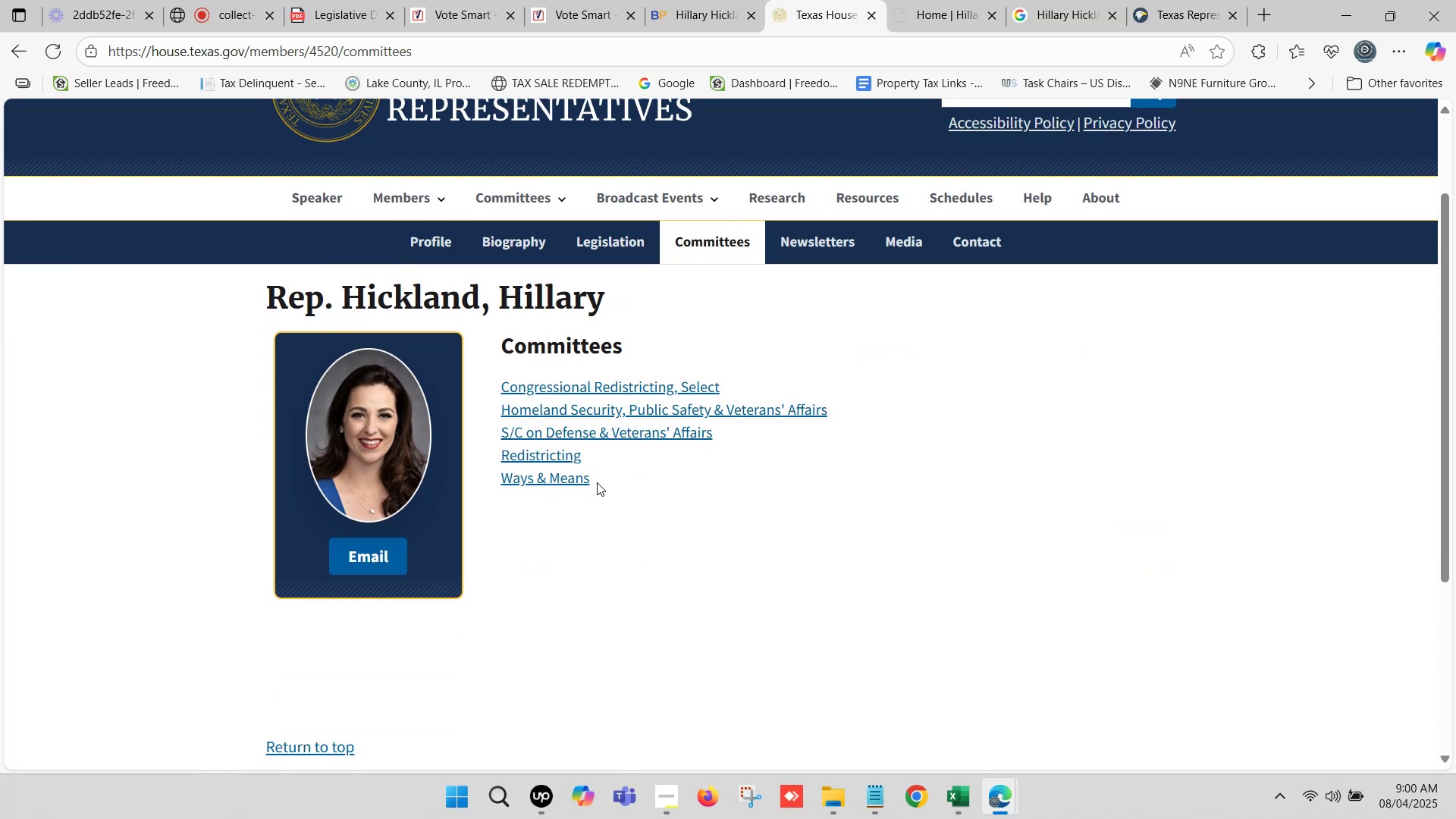 
left_click_drag(start_coordinate=[598, 483], to_coordinate=[498, 381])
 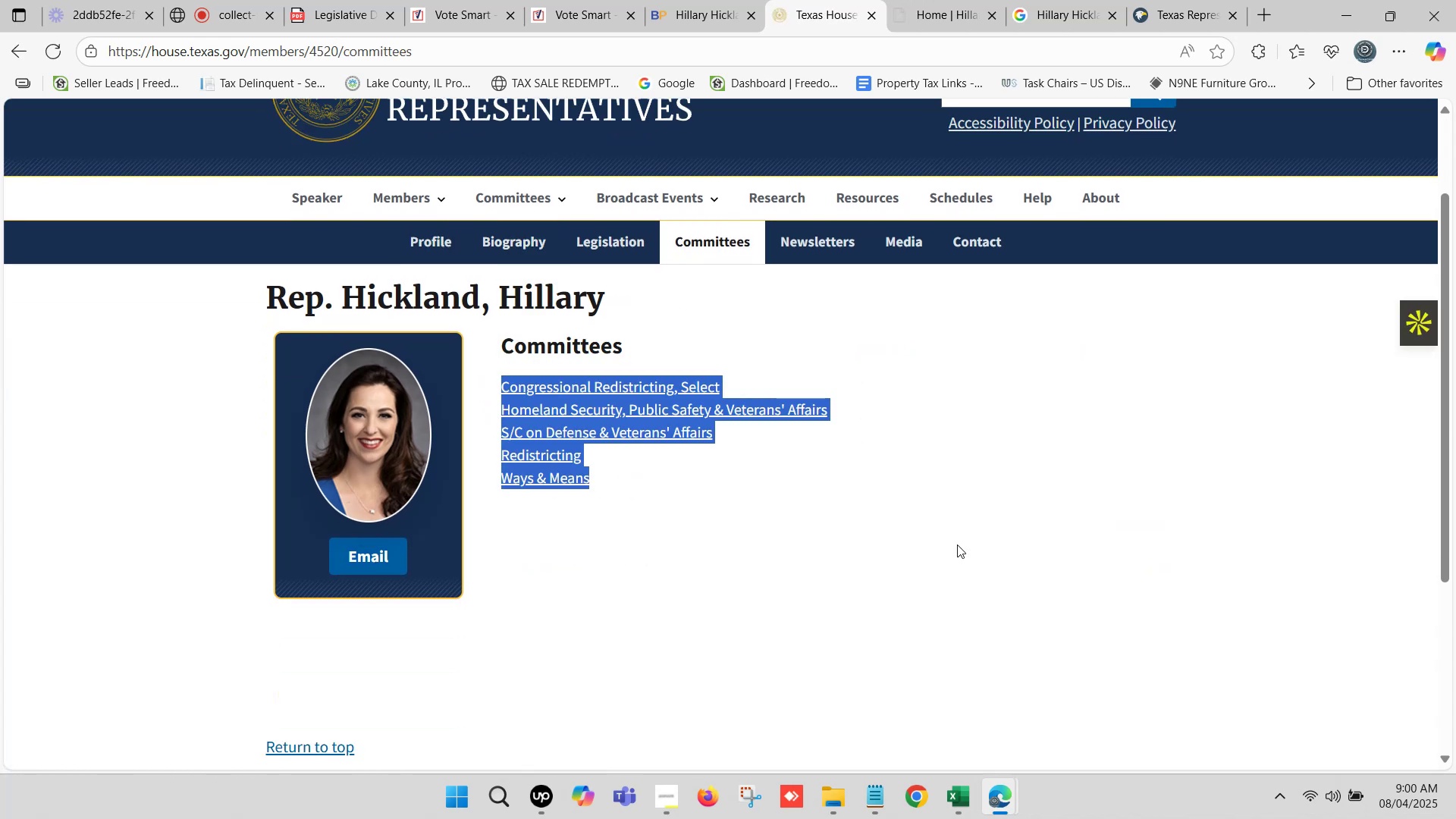 
key(Control+C)
 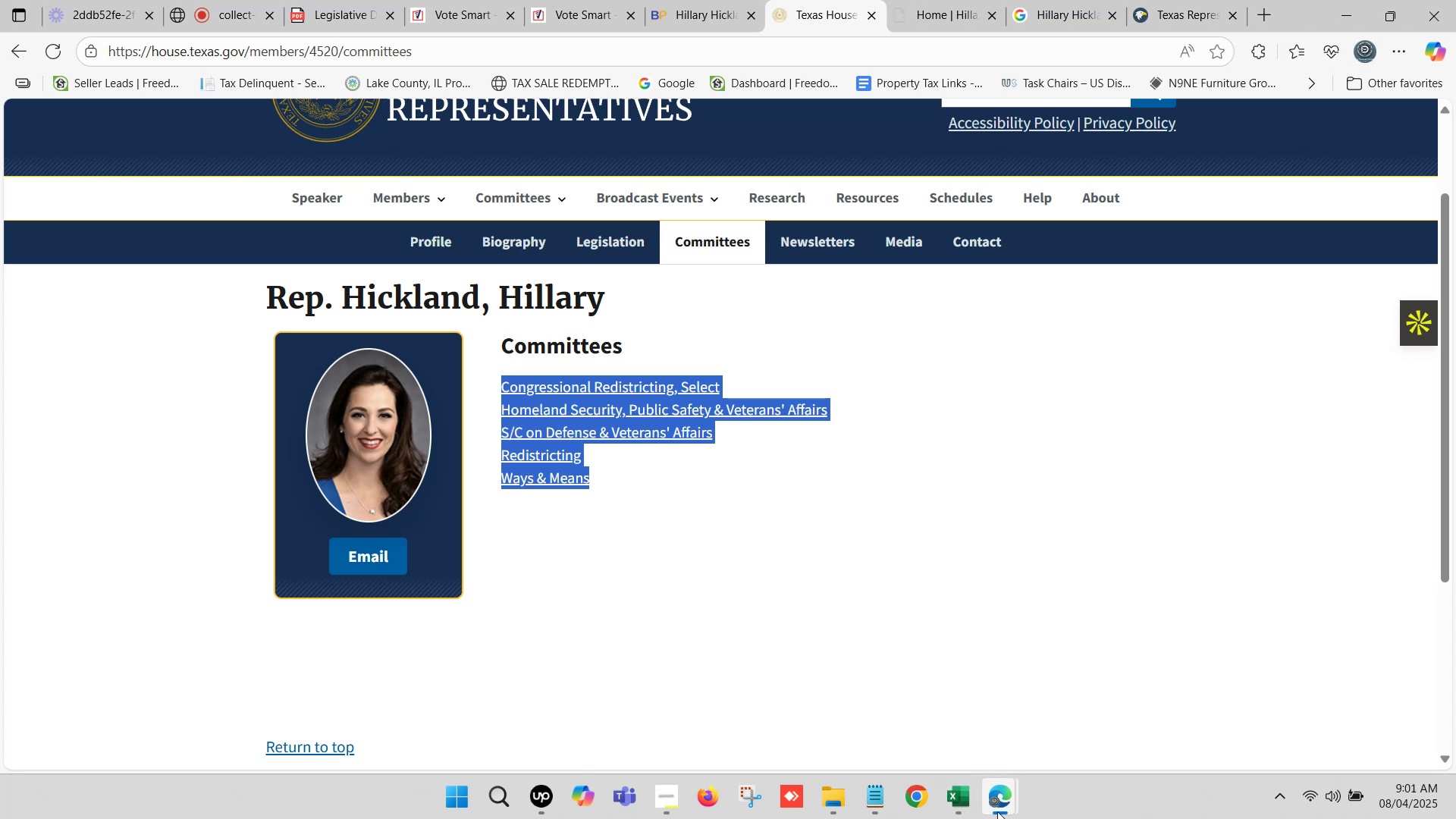 
left_click([968, 800])
 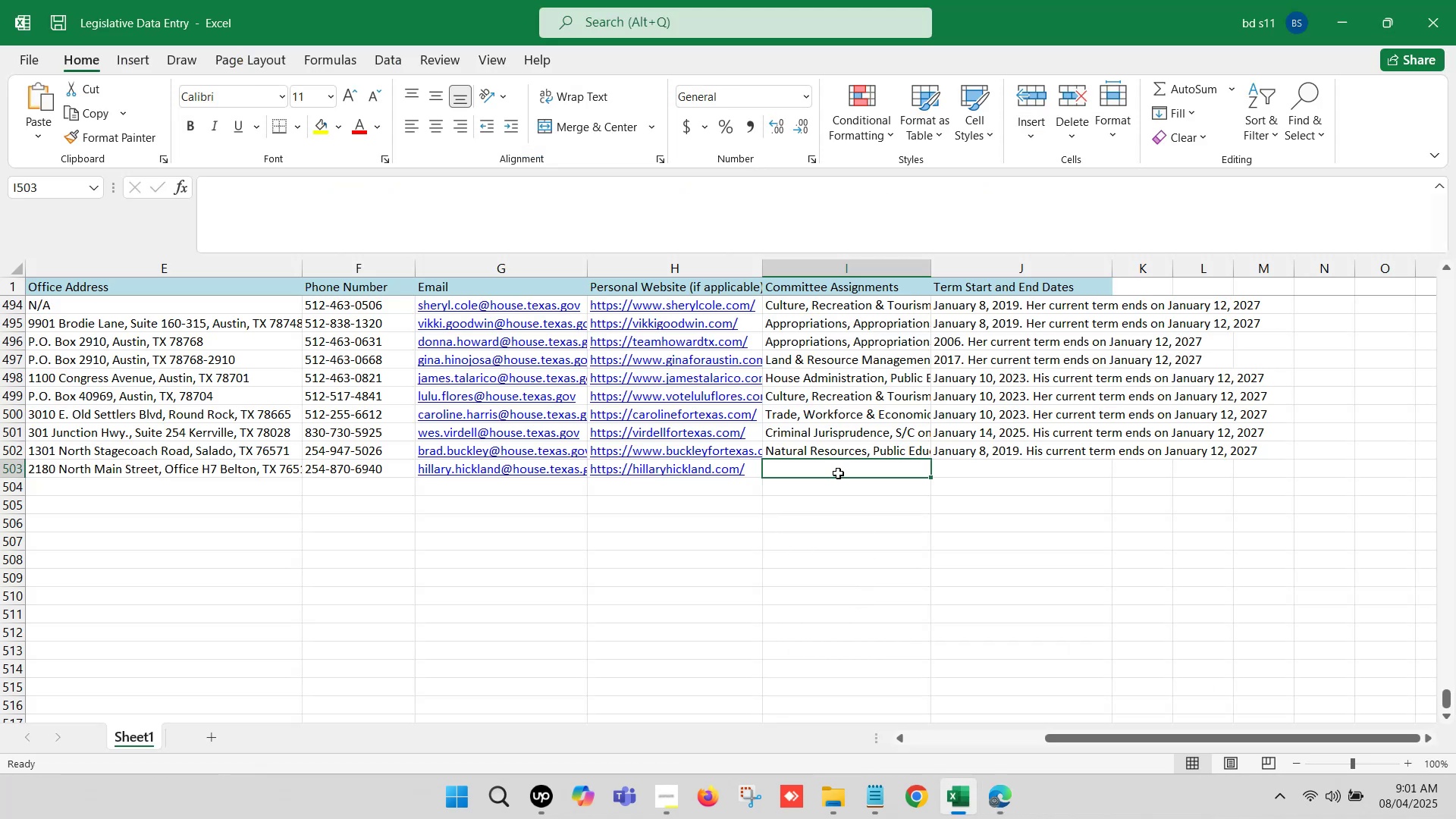 
double_click([838, 472])
 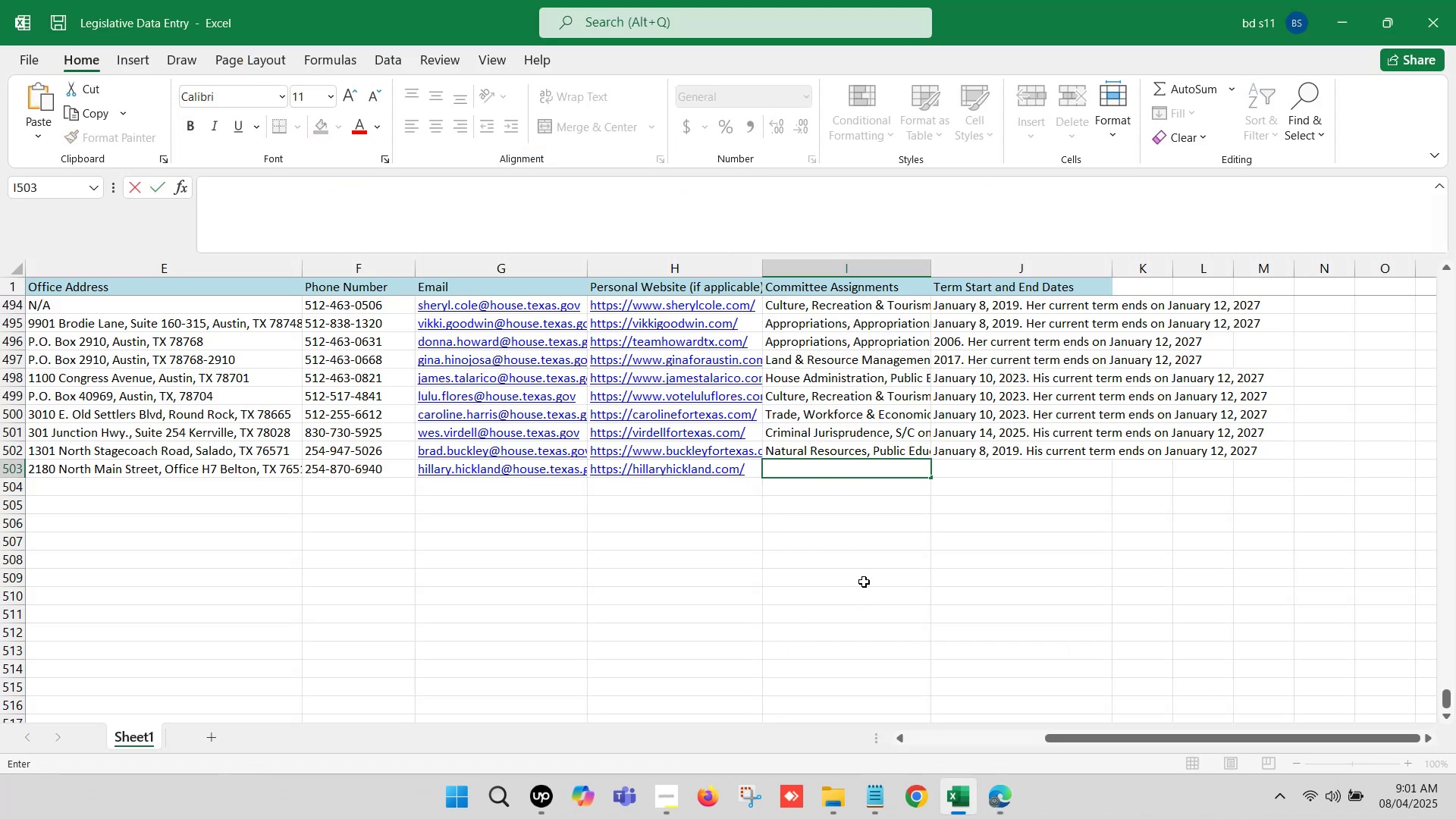 
key(Control+V)
 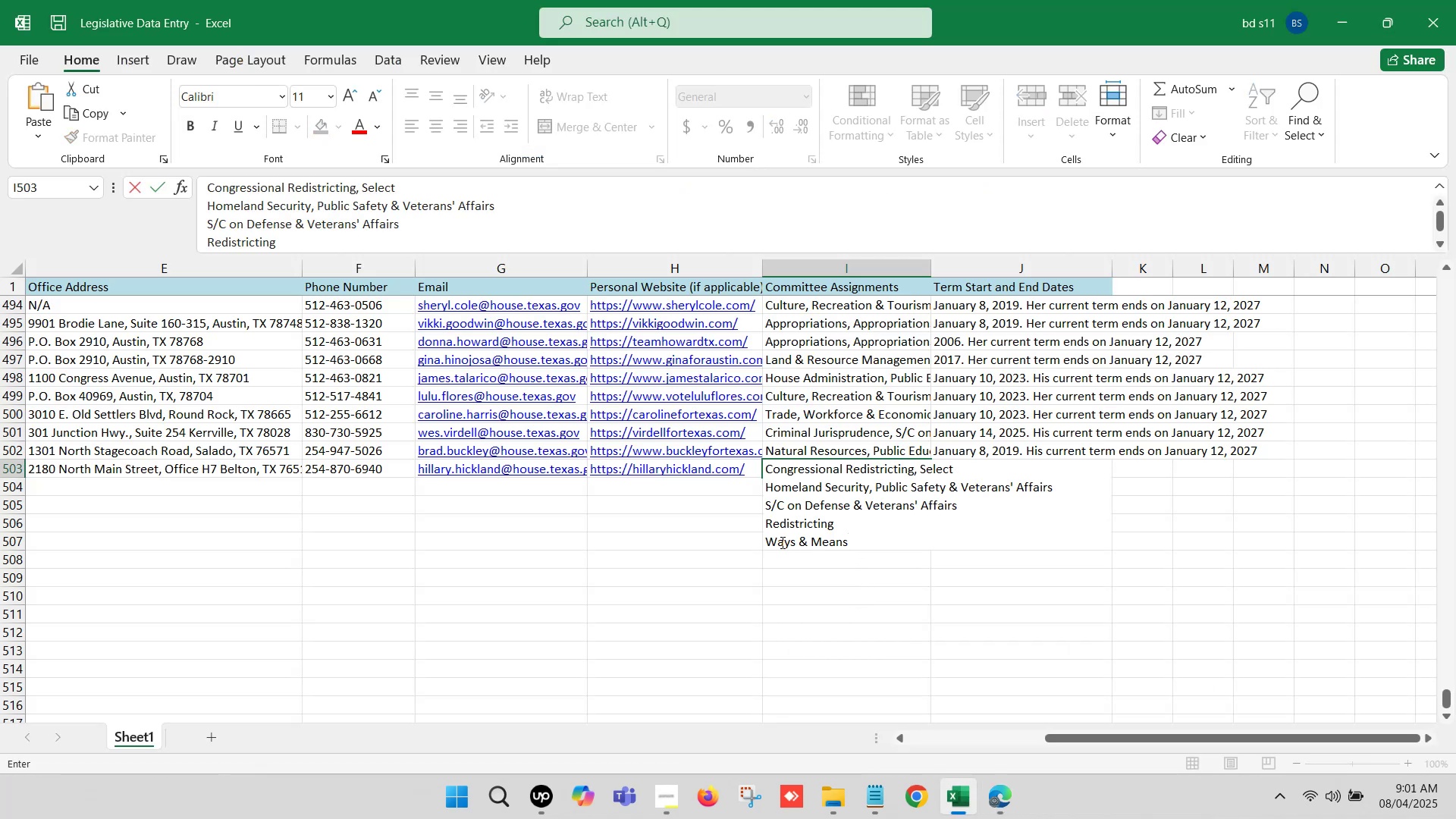 
left_click([770, 536])
 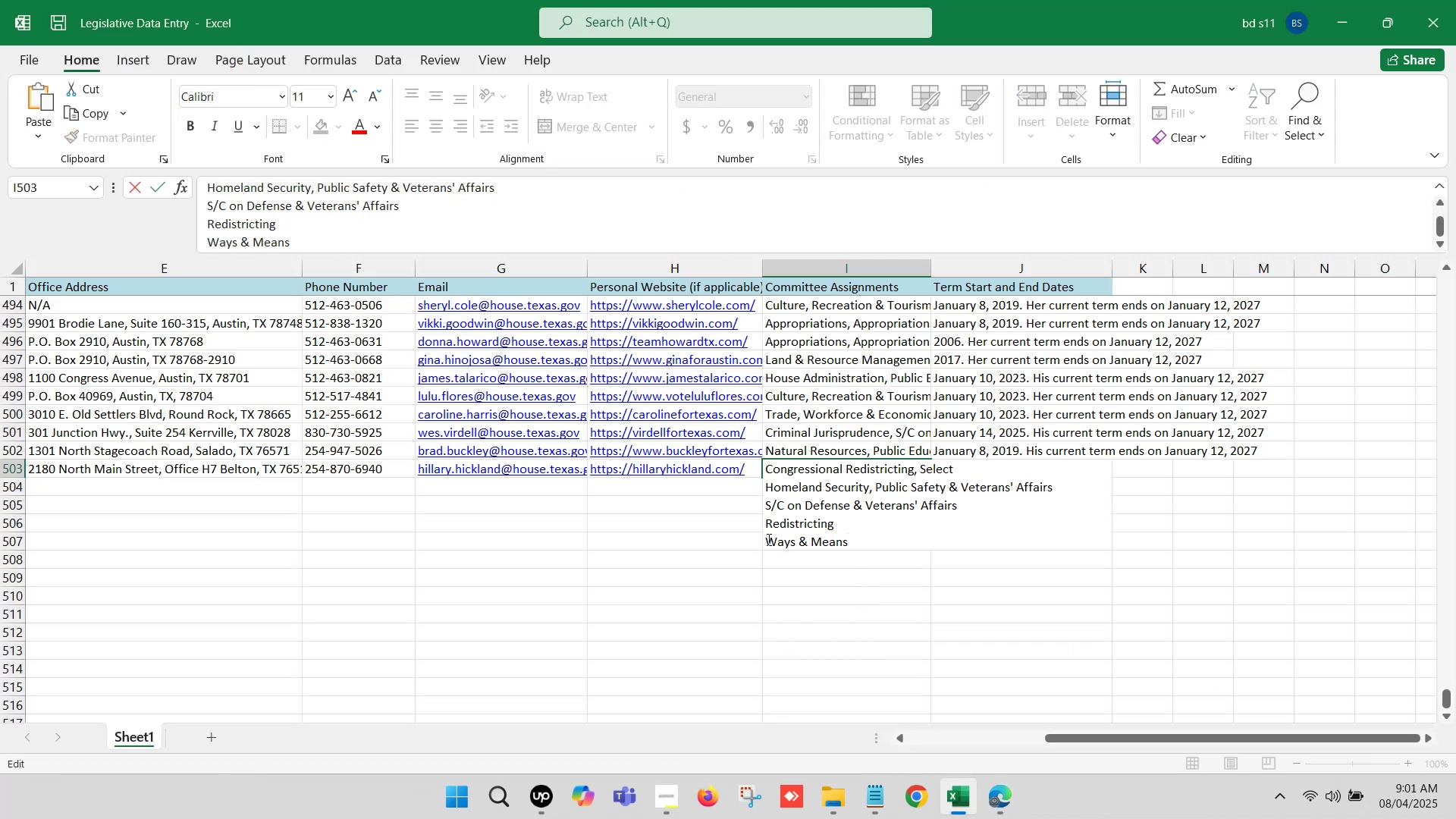 
key(Backspace)
 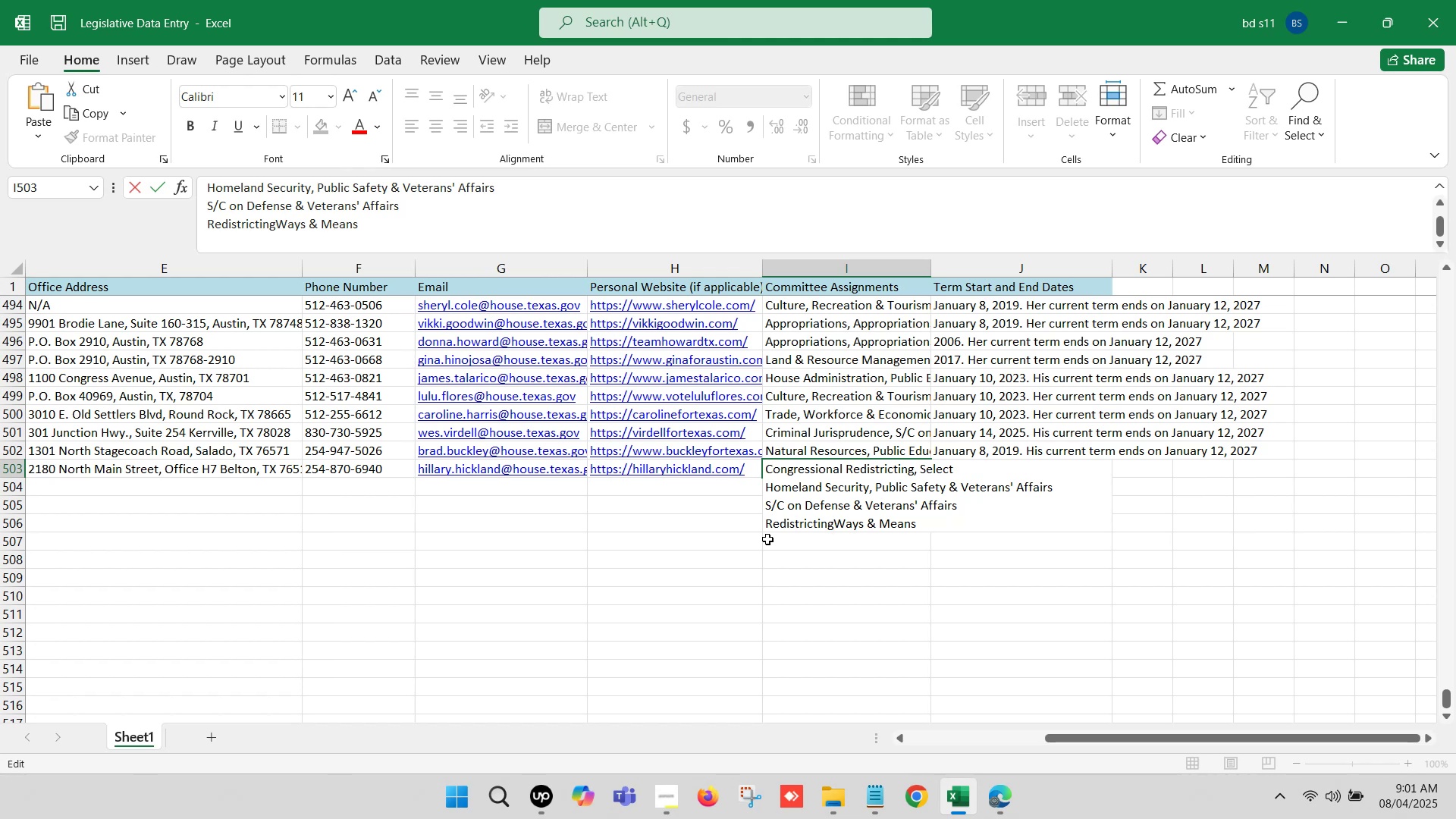 
key(Comma)
 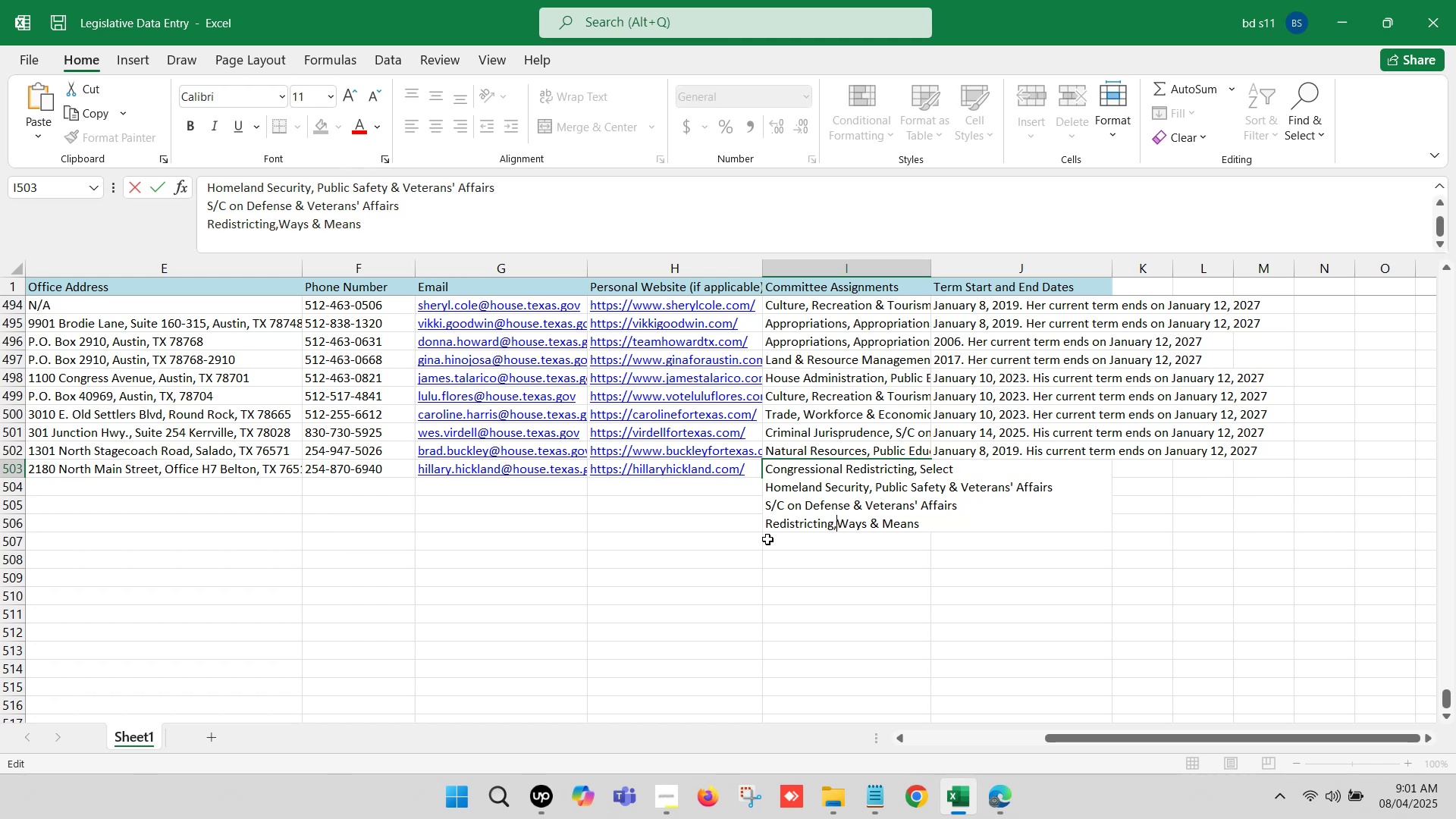 
key(Space)
 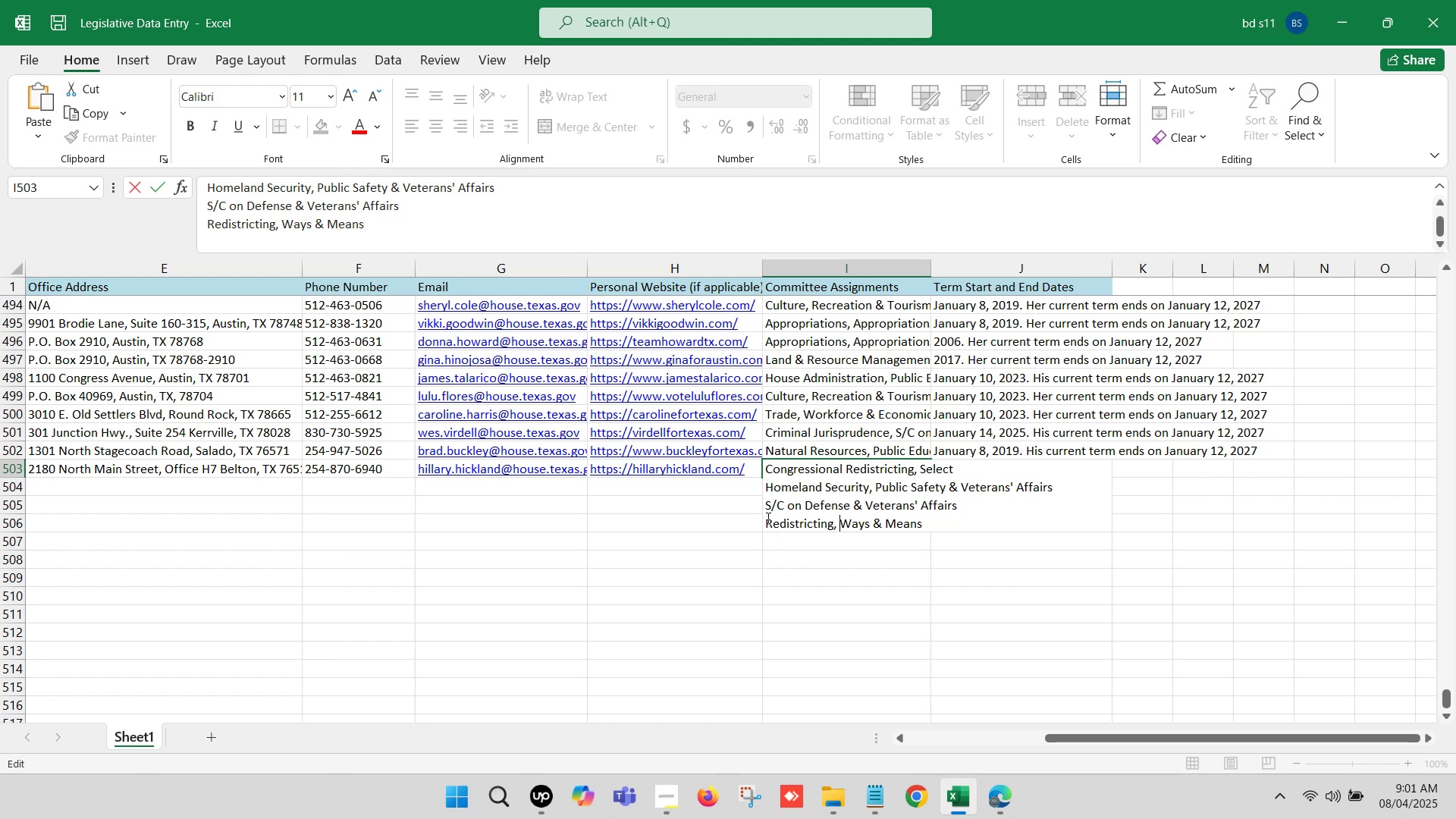 
left_click([764, 518])
 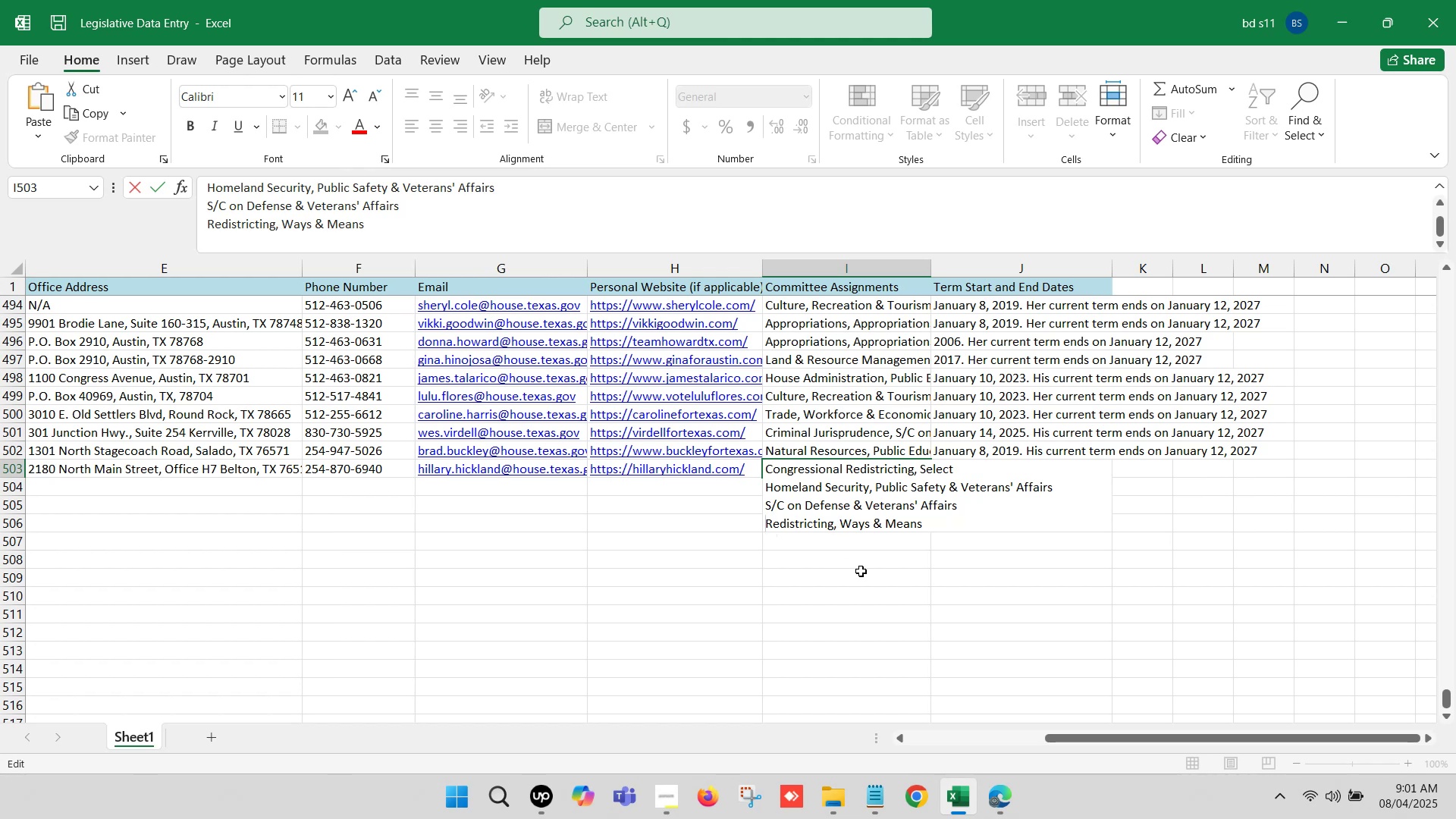 
key(Backspace)
 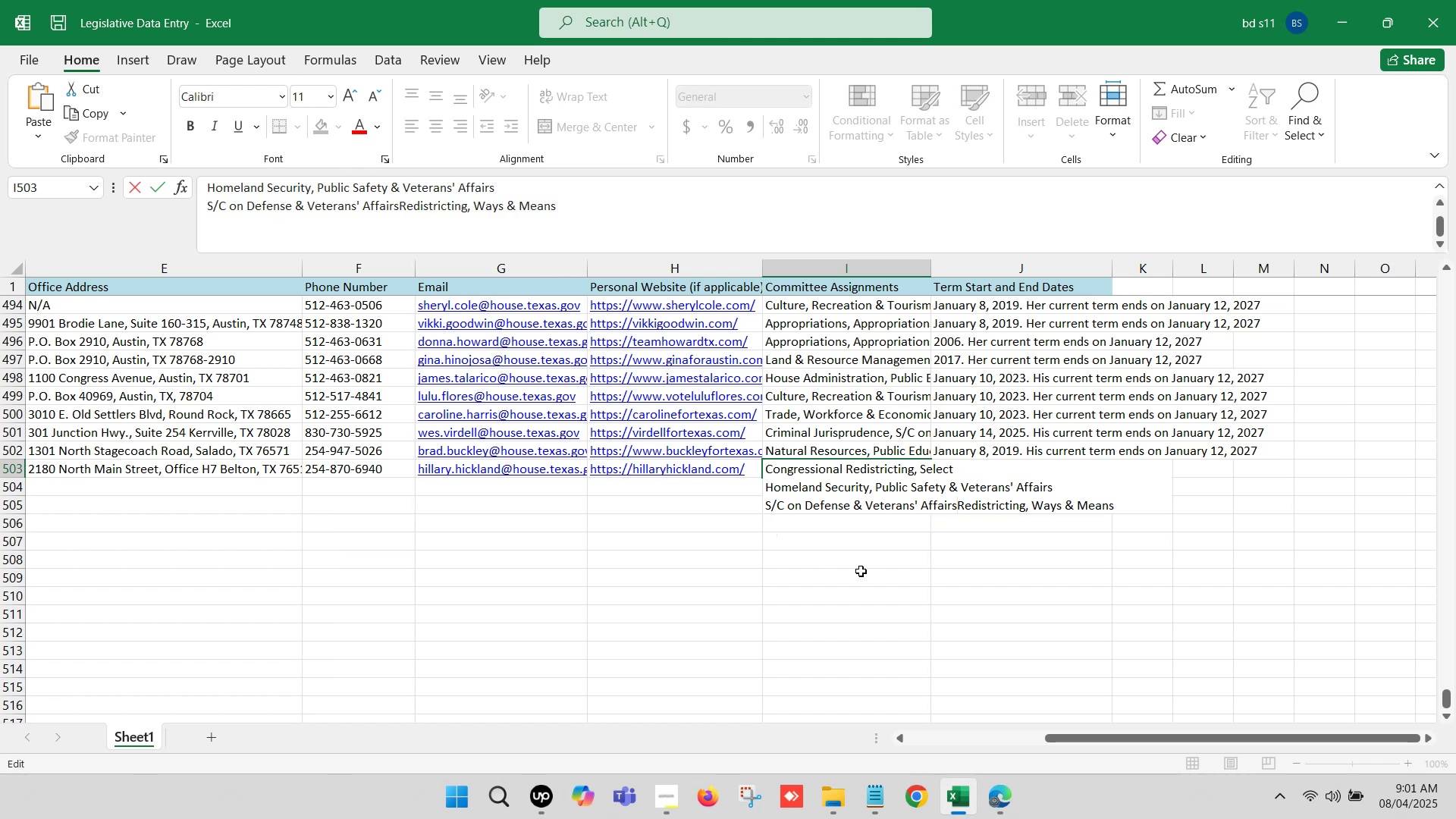 
key(Comma)
 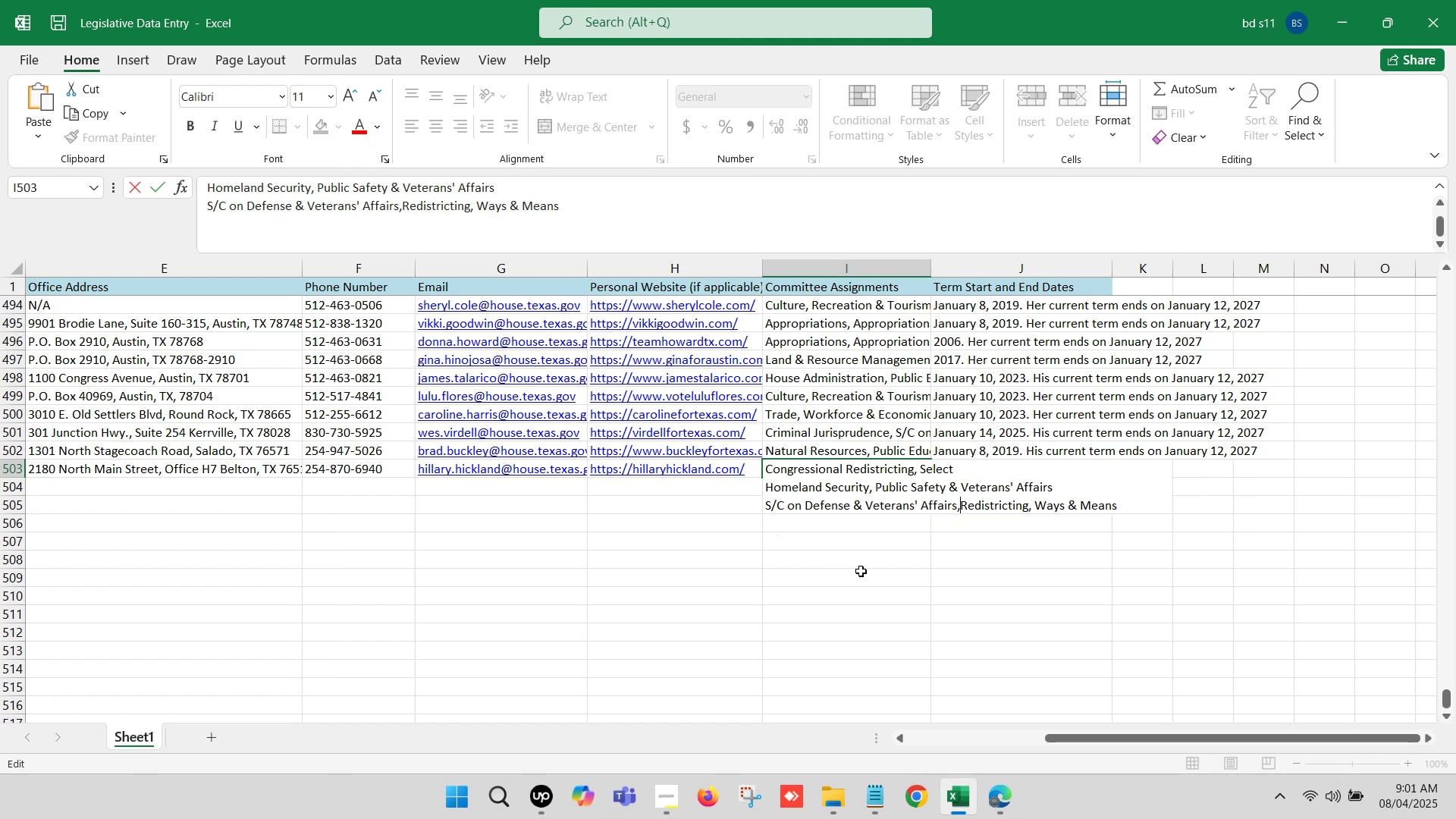 
key(Space)
 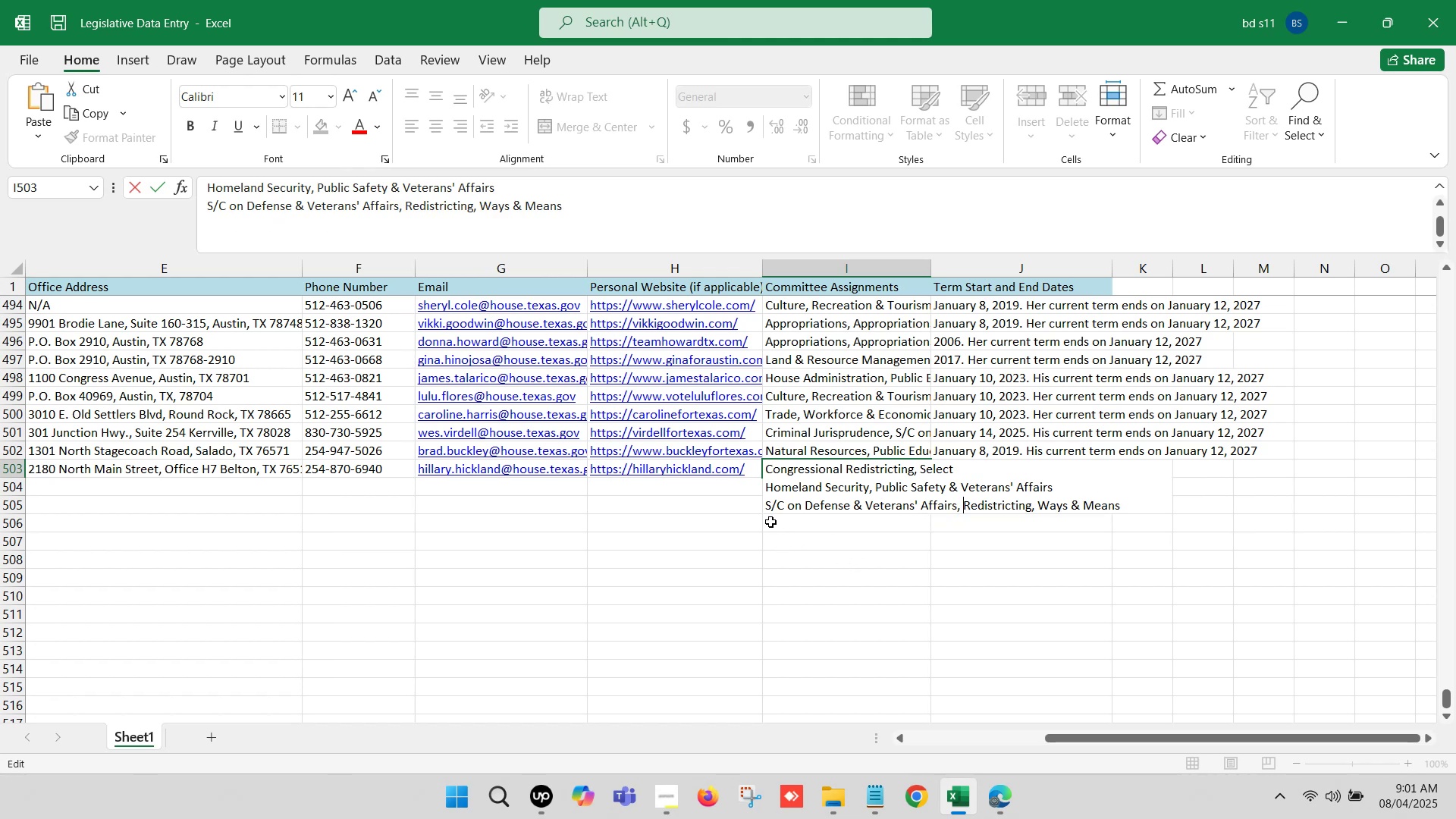 
left_click([764, 510])
 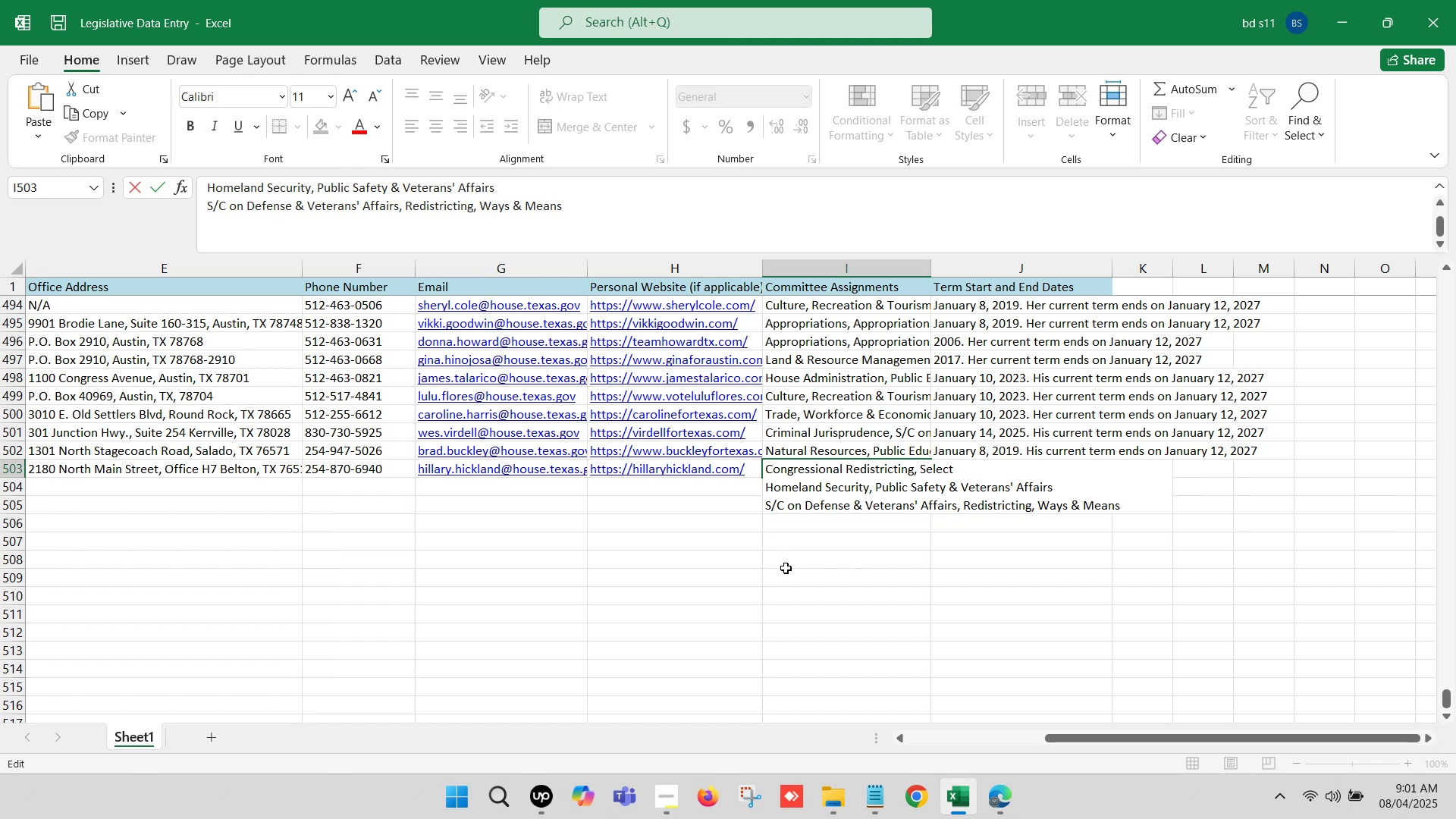 
key(Backspace)
 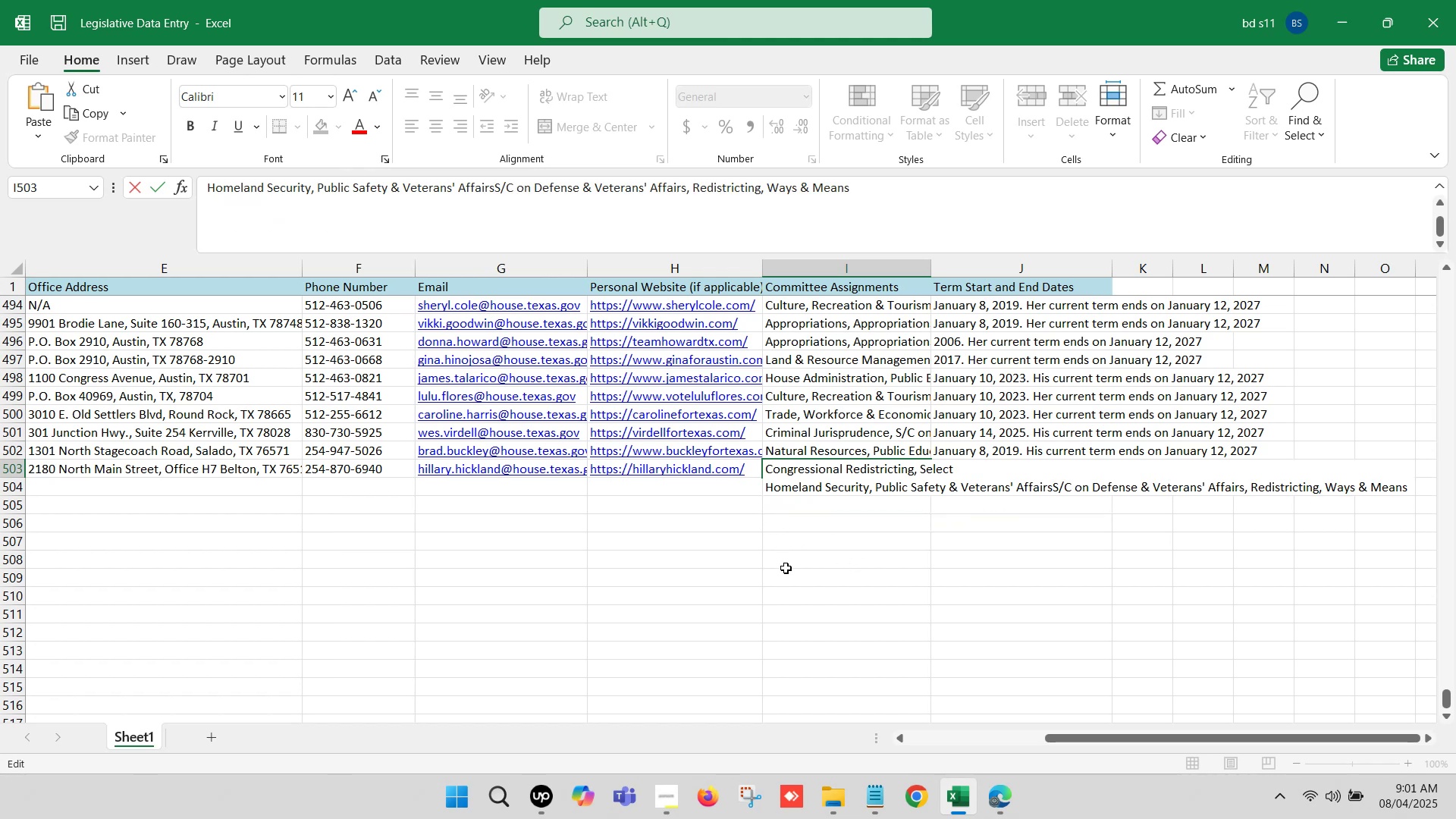 
key(Comma)
 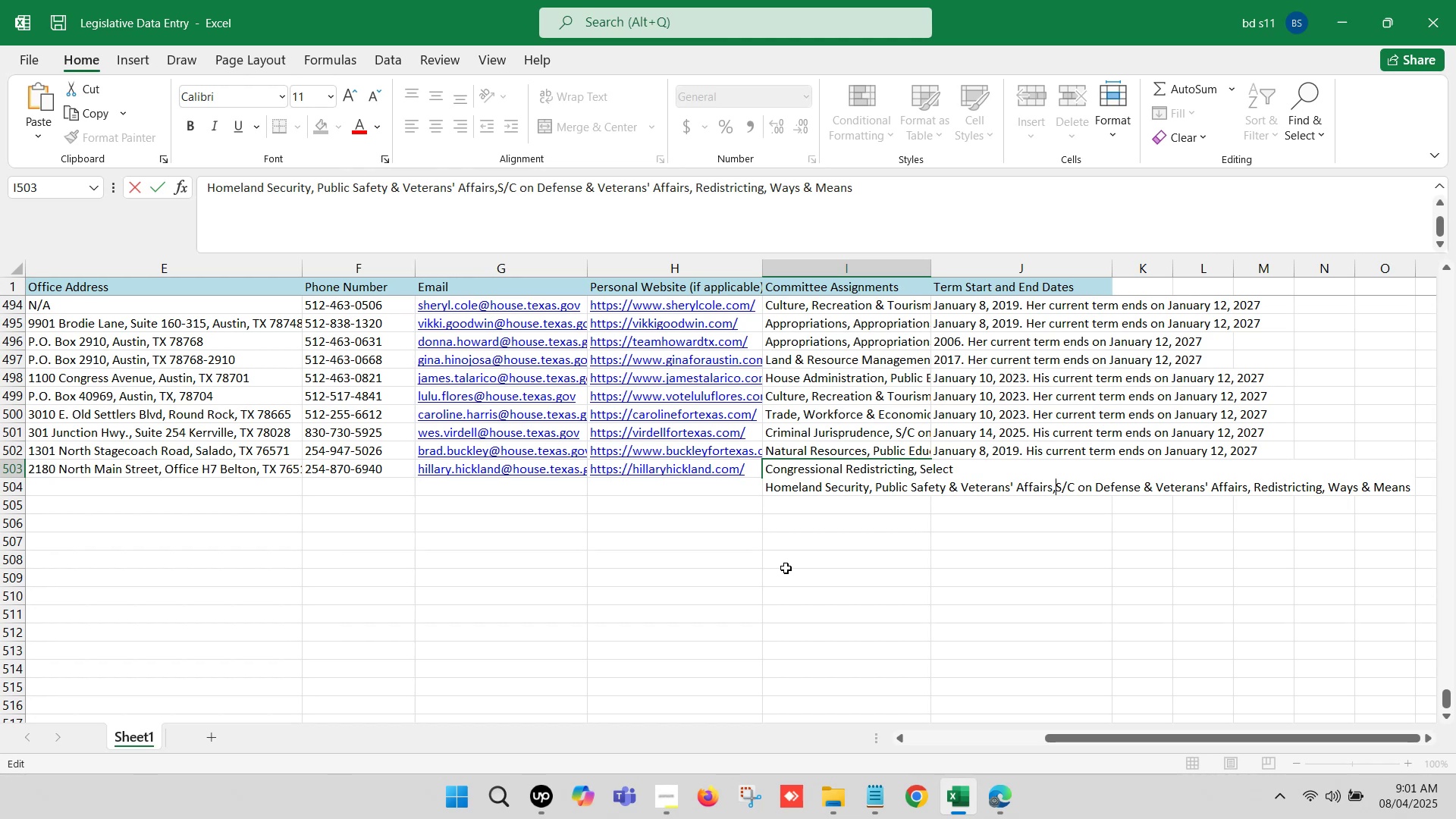 
key(Space)
 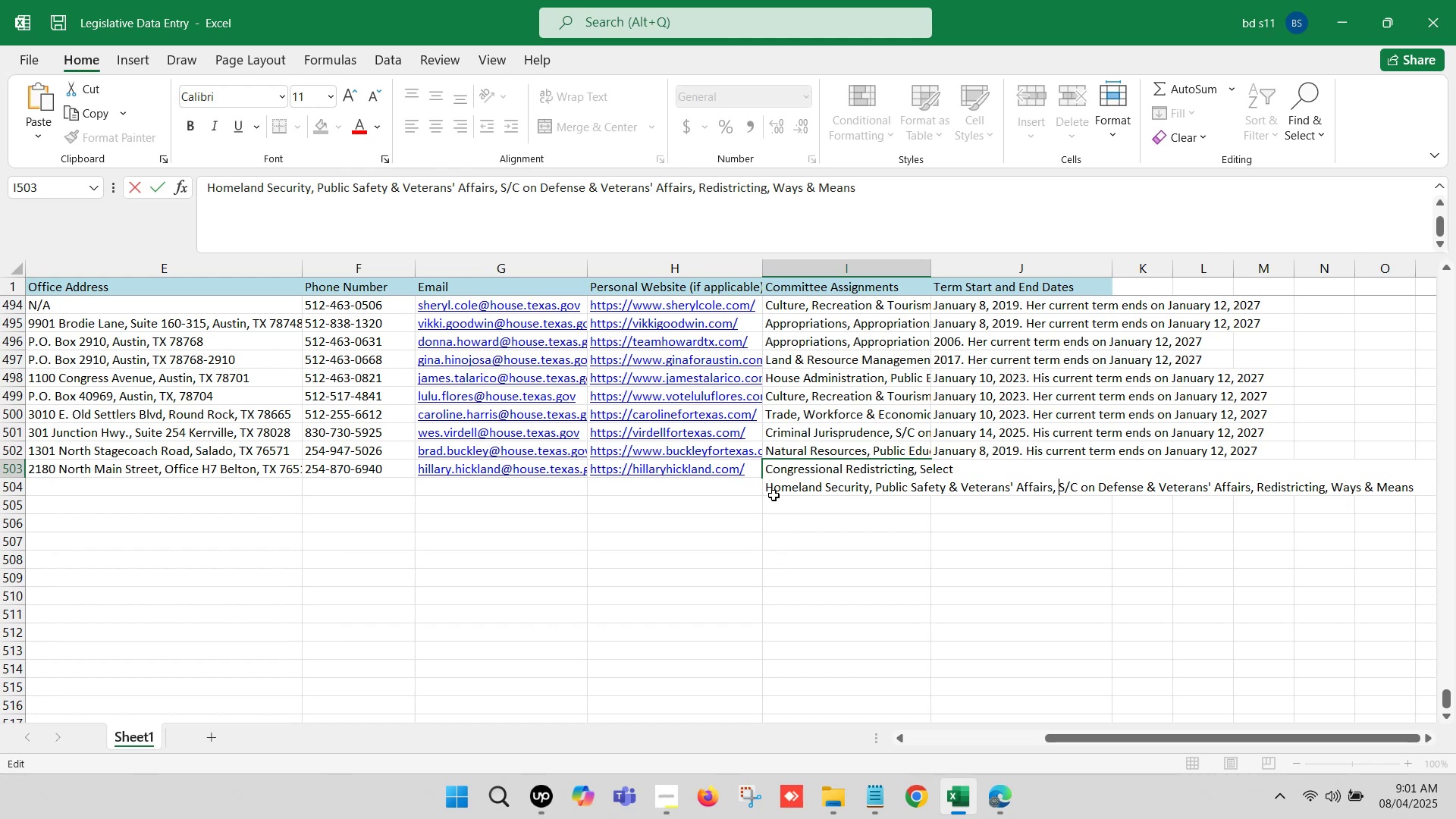 
left_click([768, 487])
 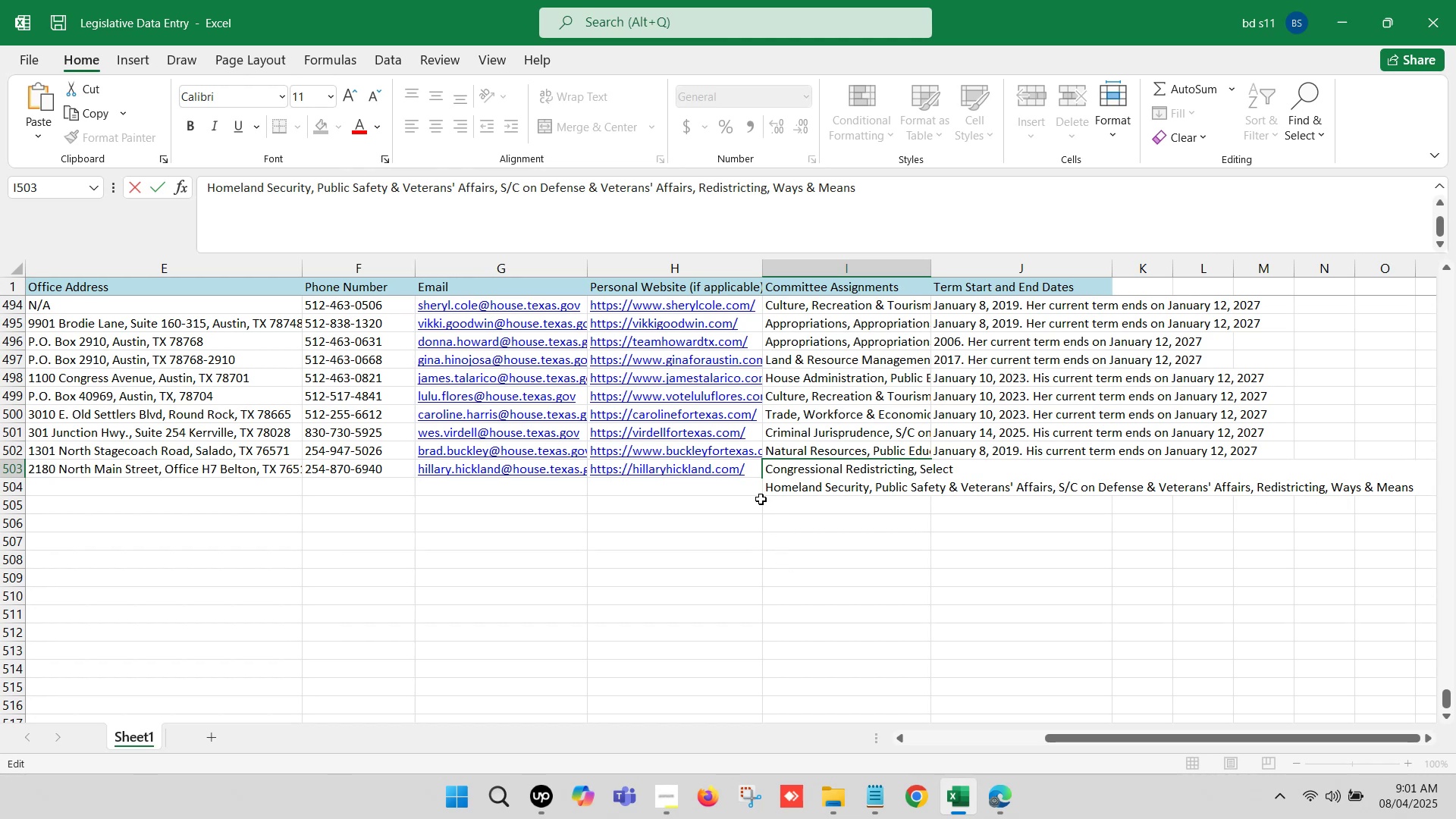 
key(Backspace)
 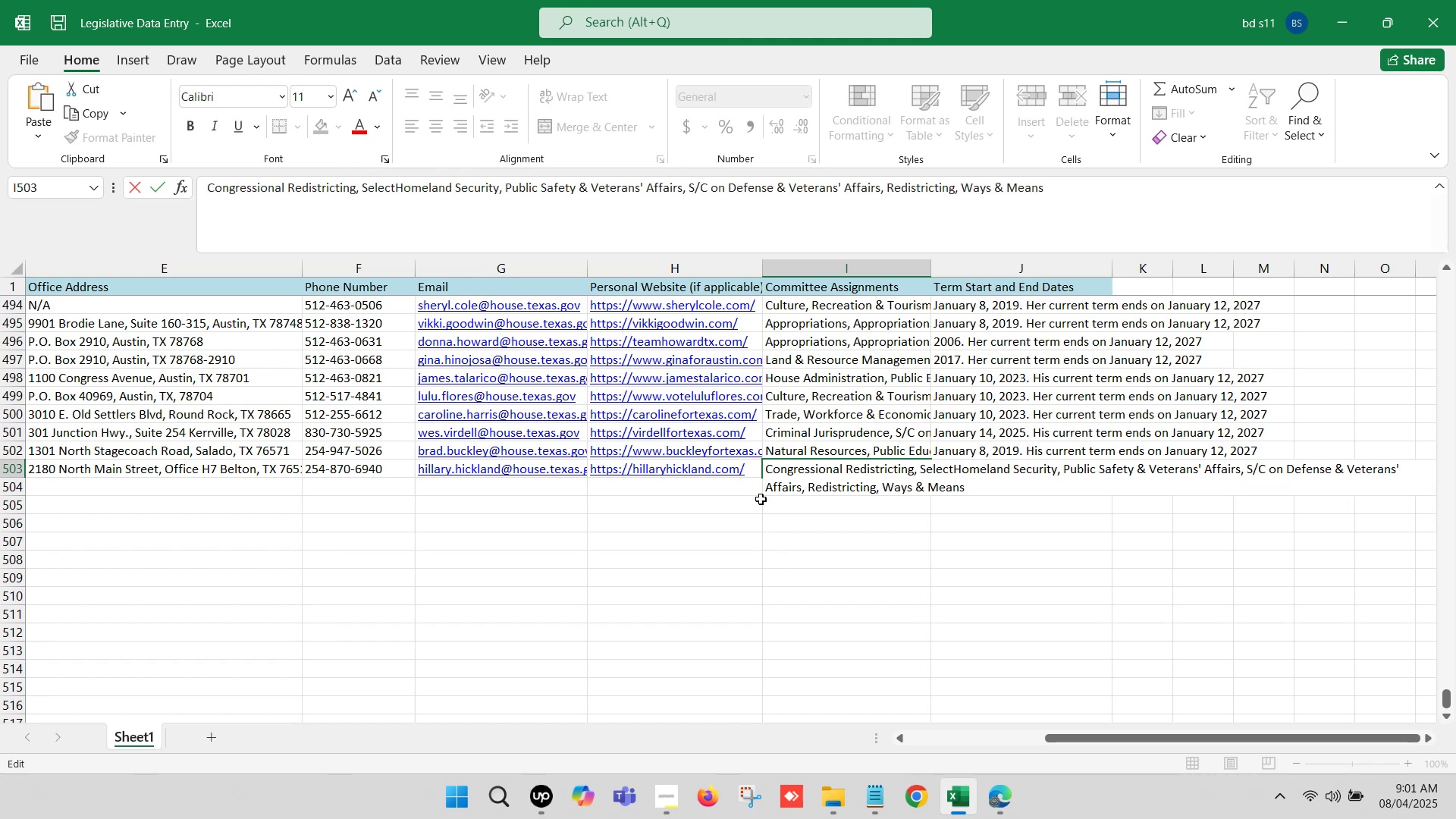 
key(Comma)
 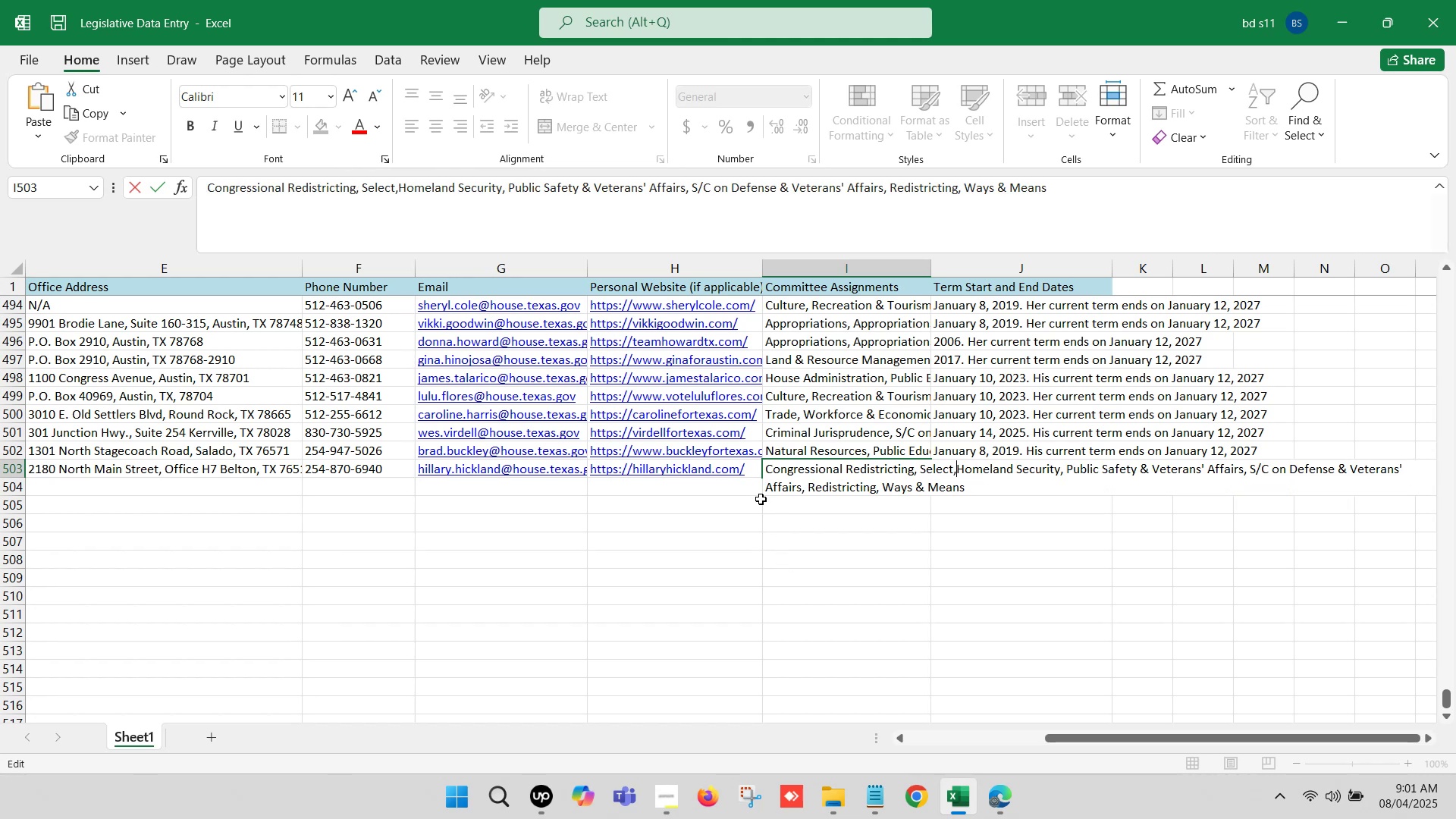 
key(Space)
 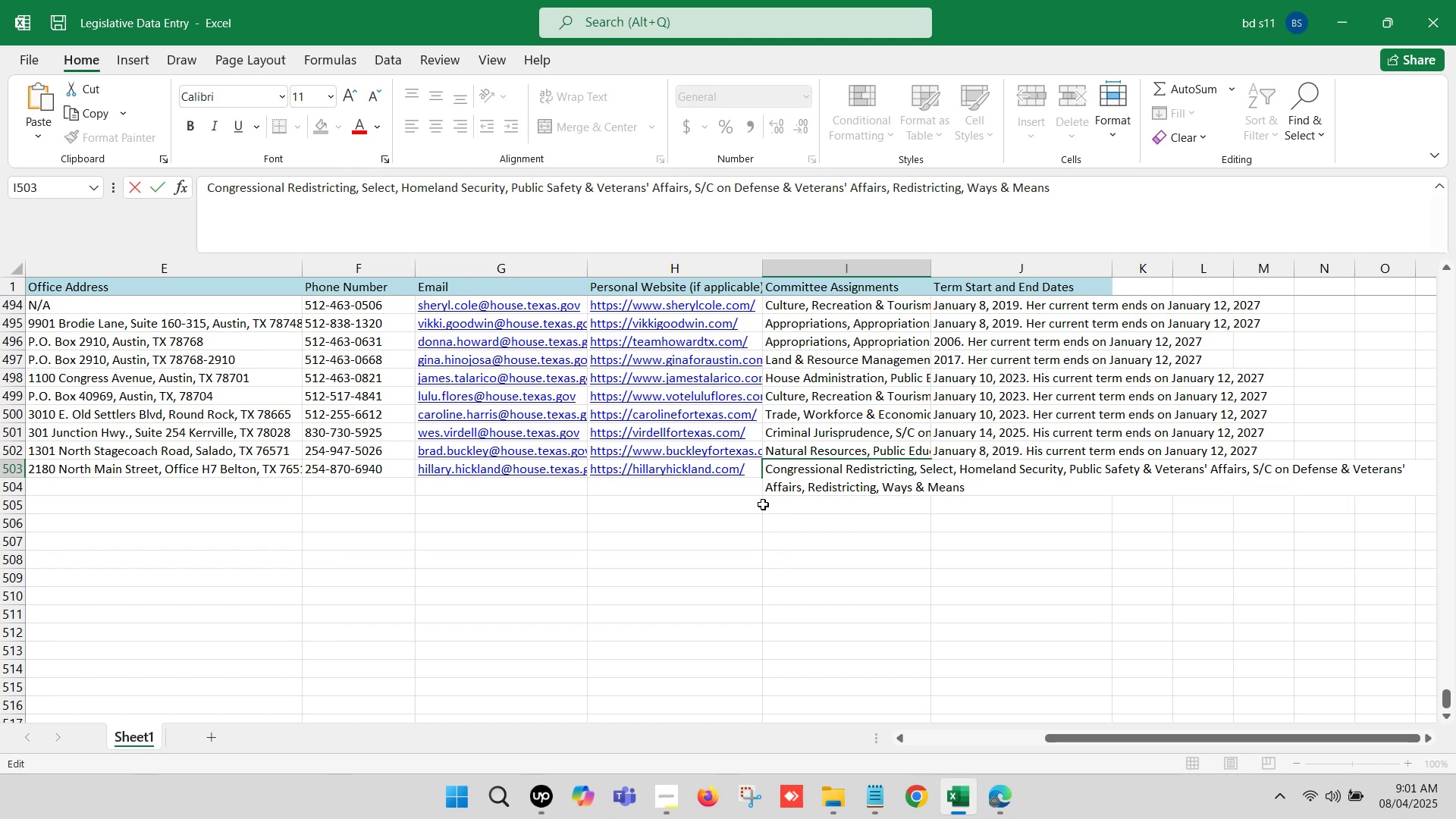 
left_click([774, 538])
 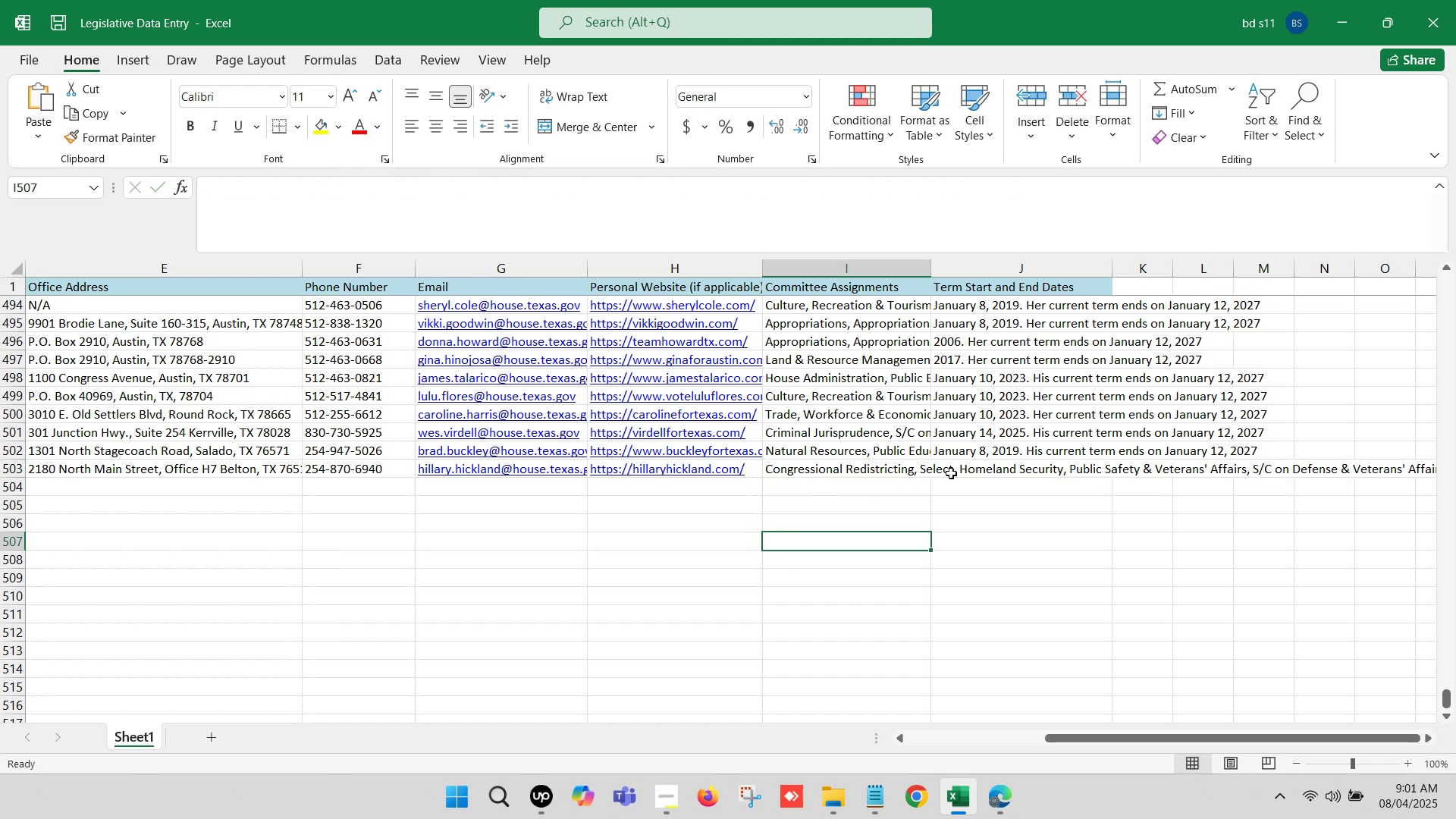 
left_click([952, 467])
 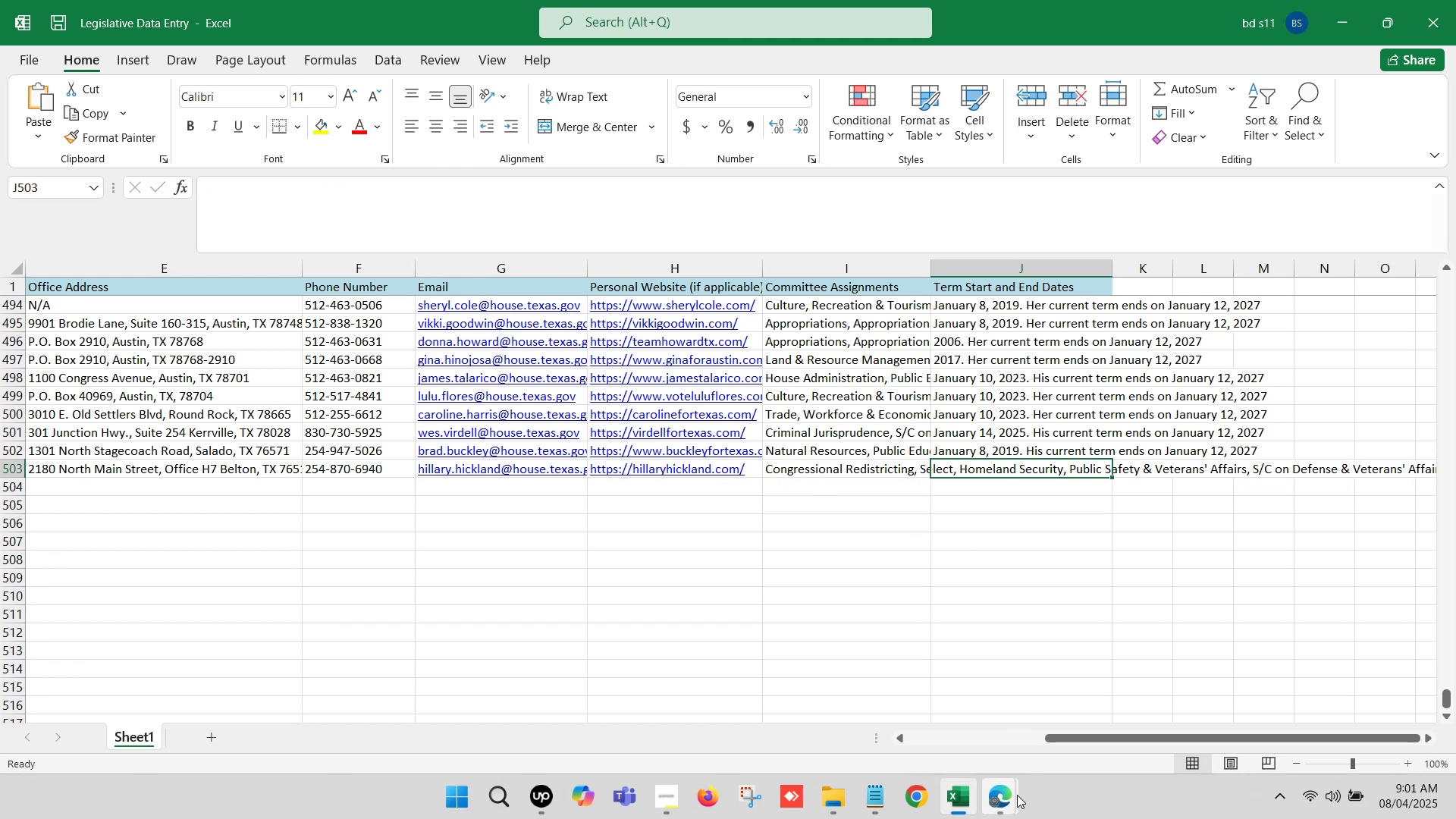 
left_click([1012, 795])
 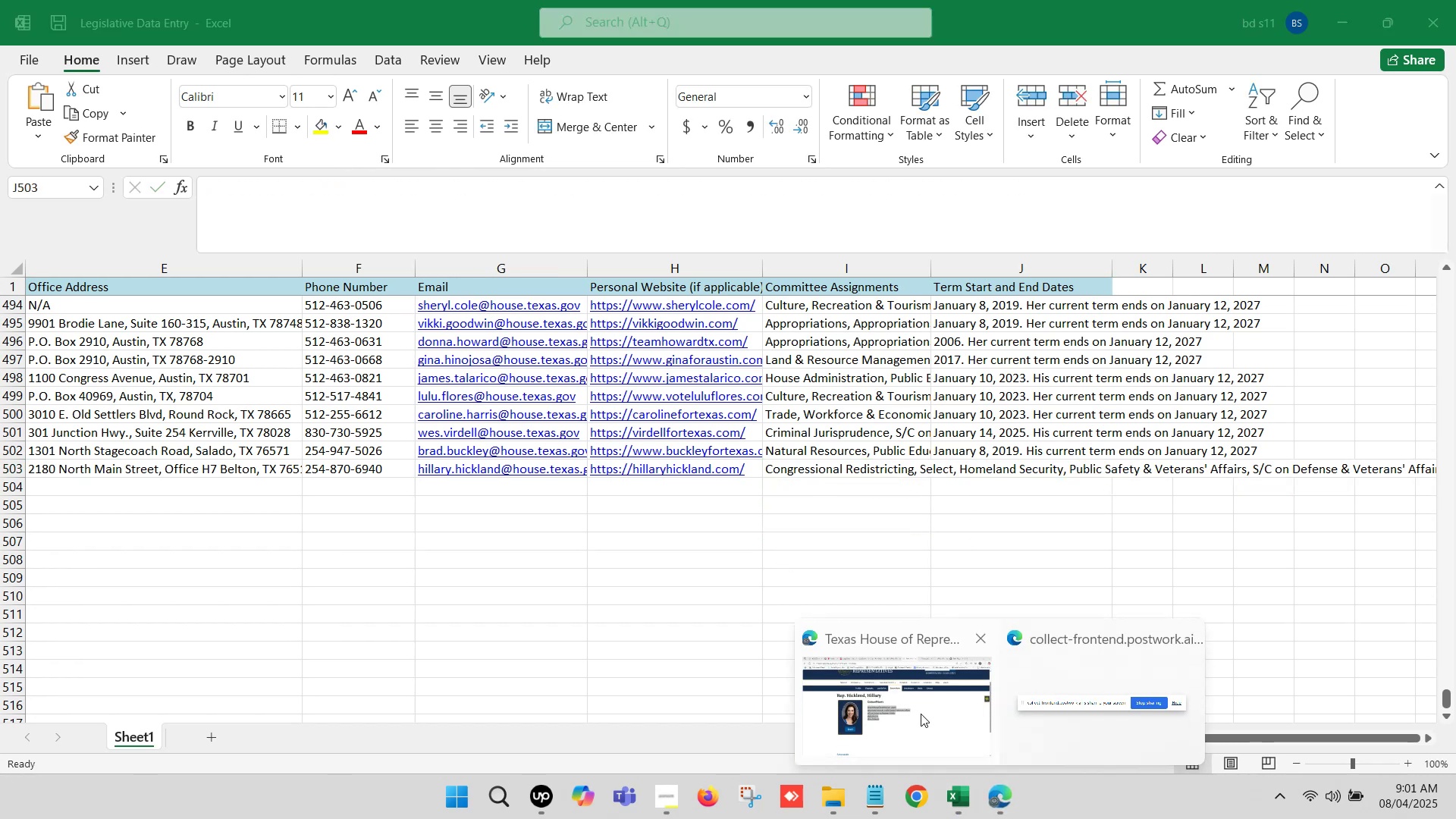 
left_click([913, 698])
 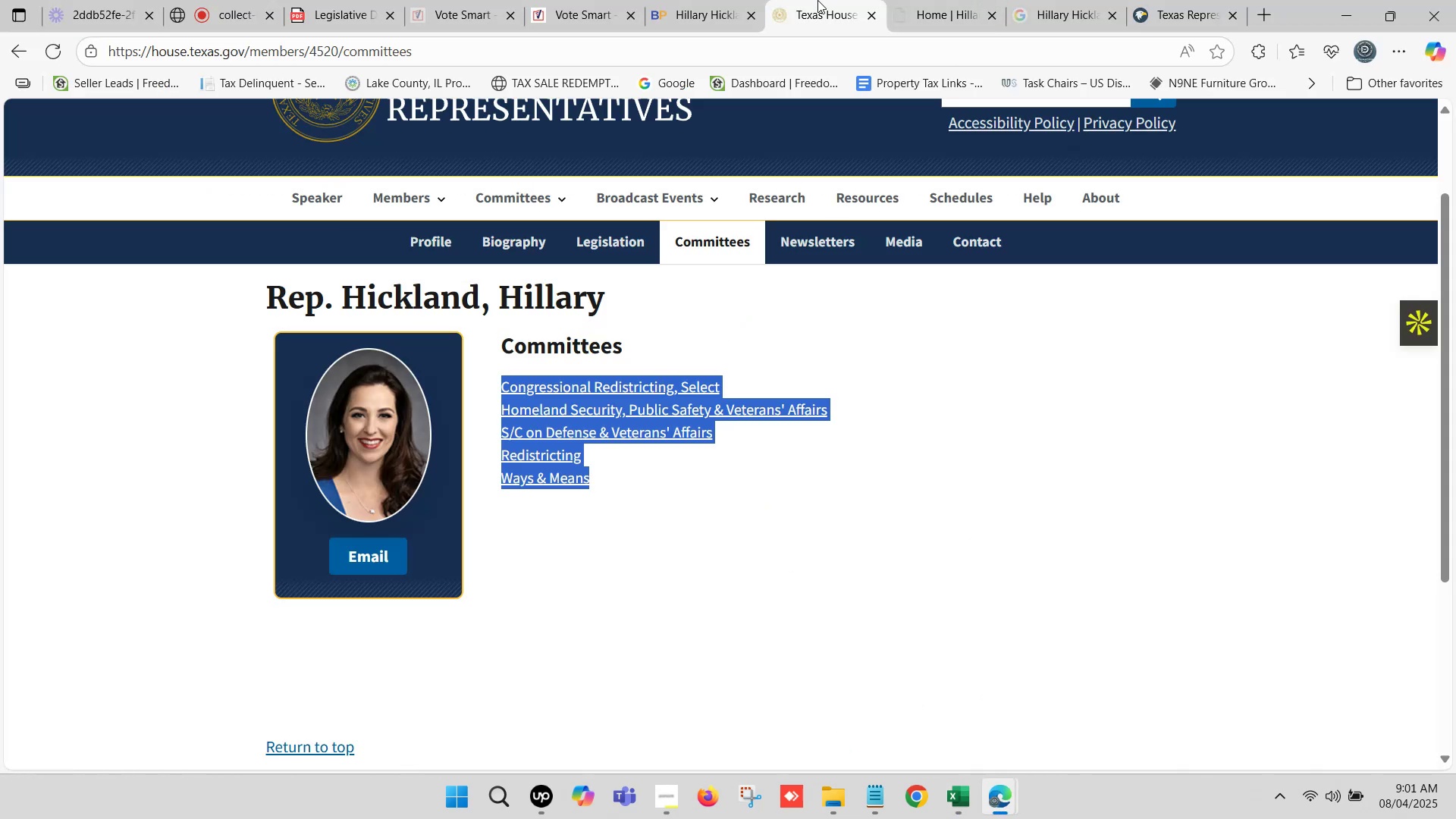 
double_click([699, 0])
 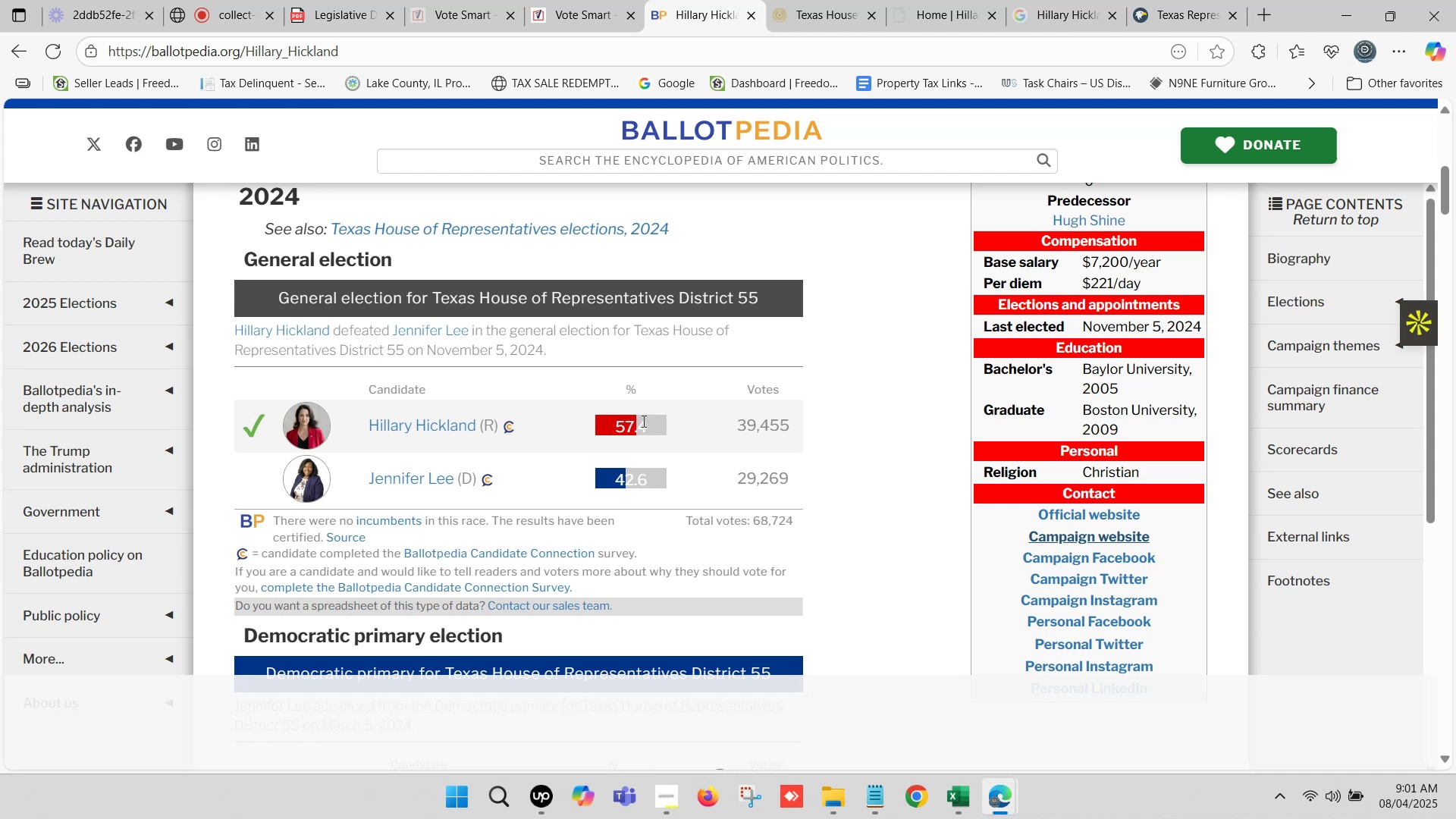 
scroll: coordinate [612, 357], scroll_direction: up, amount: 12.0
 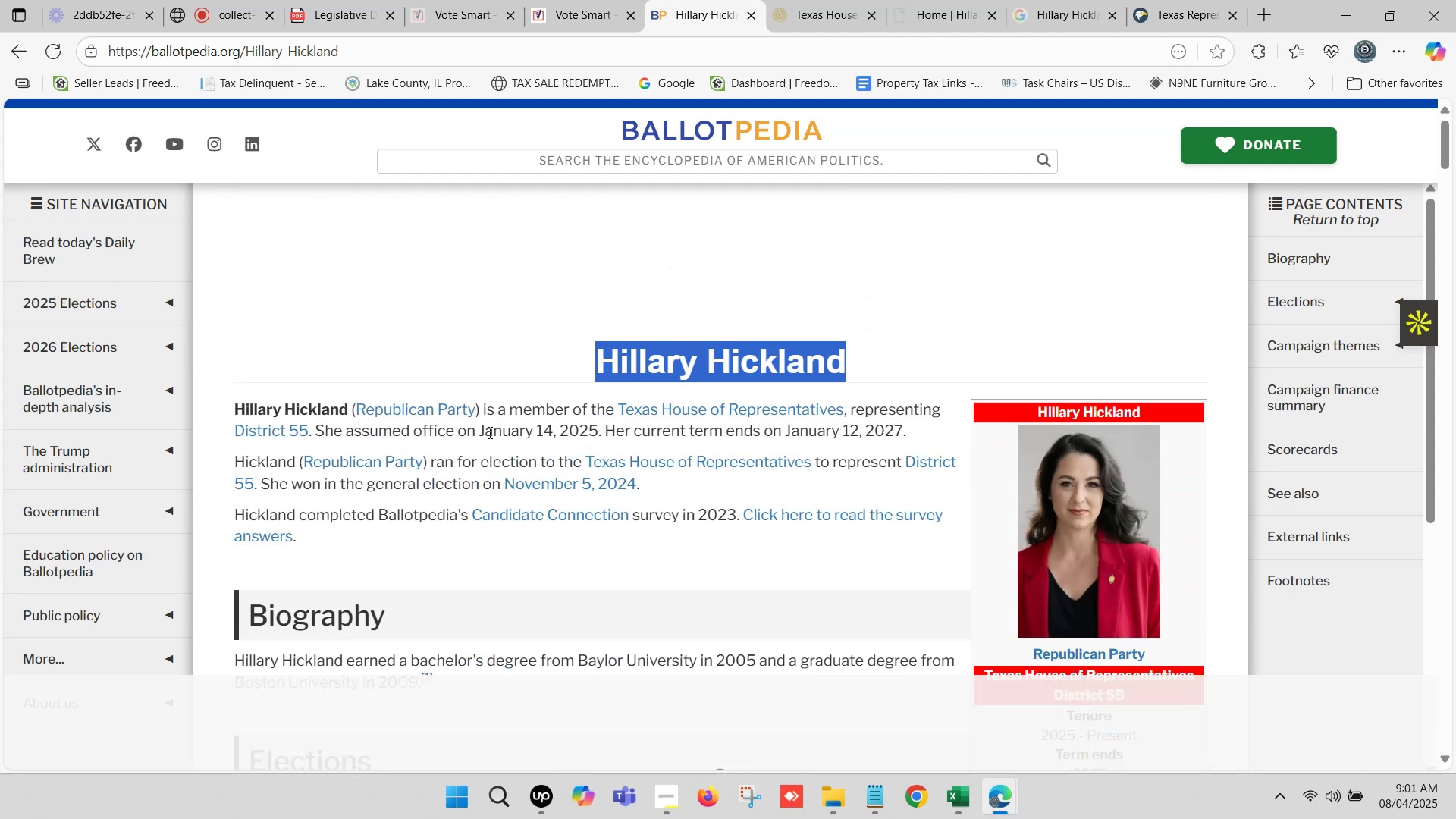 
left_click_drag(start_coordinate=[481, 430], to_coordinate=[899, 424])
 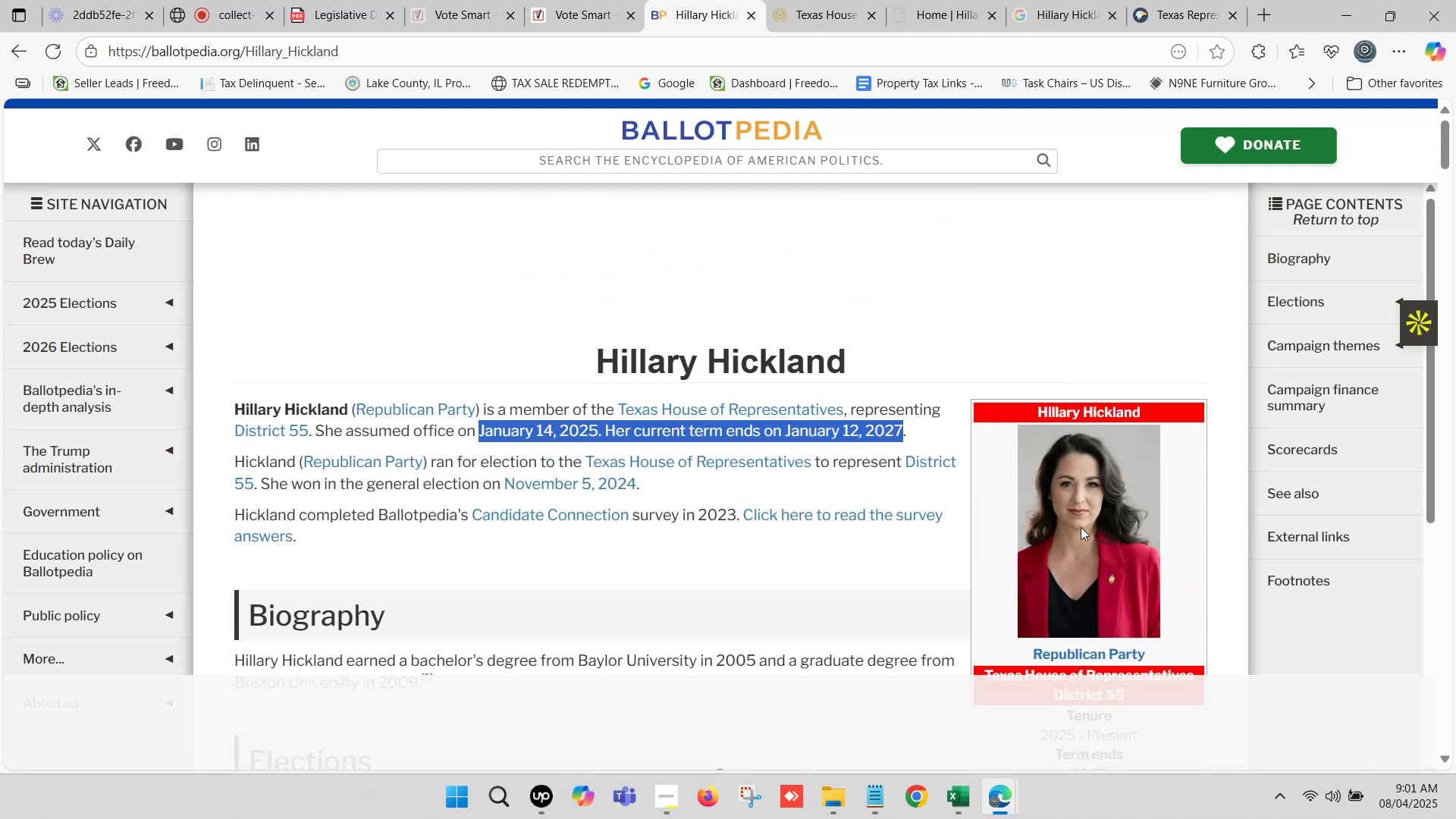 
key(Control+C)
 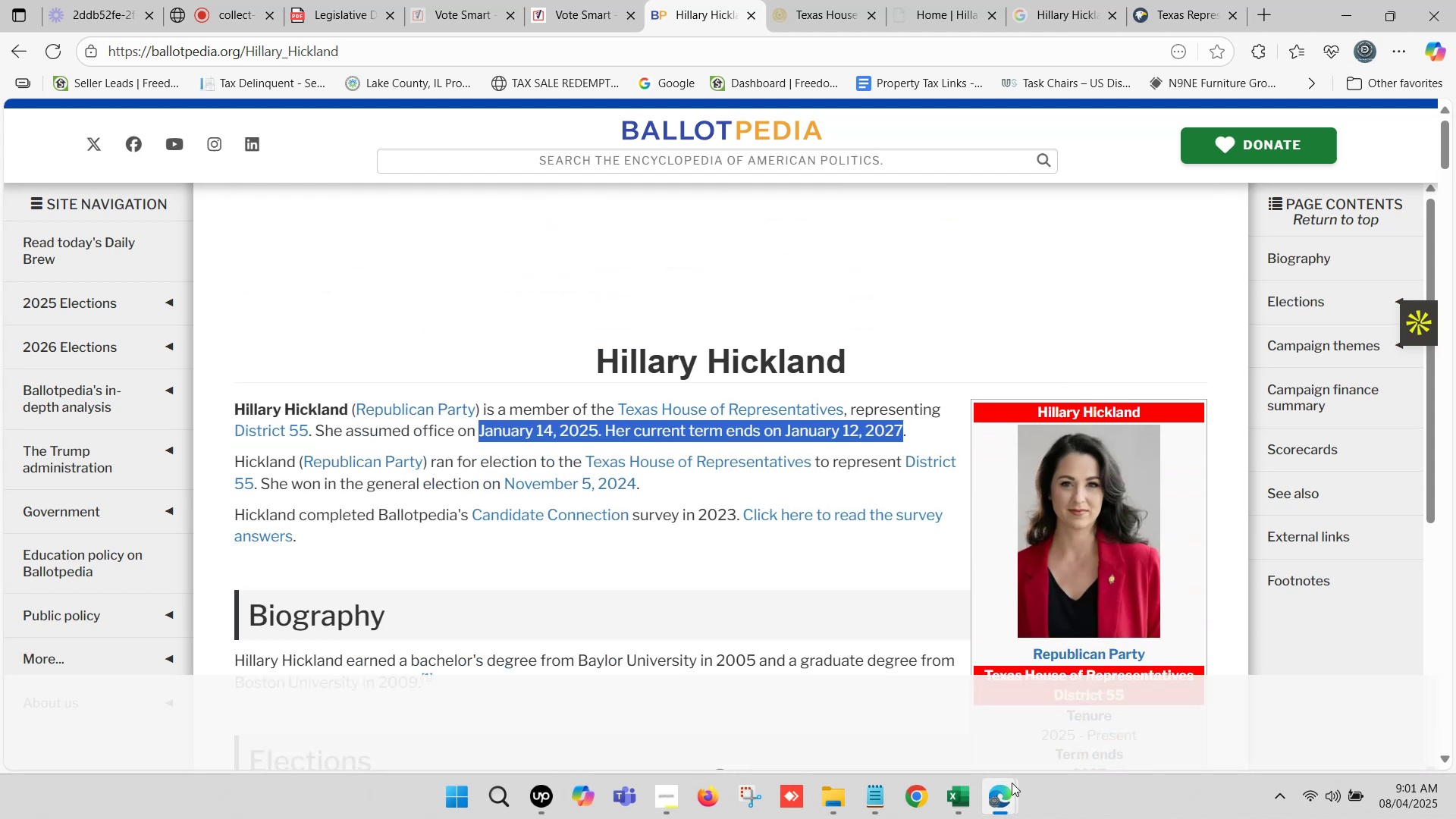 
left_click([965, 796])
 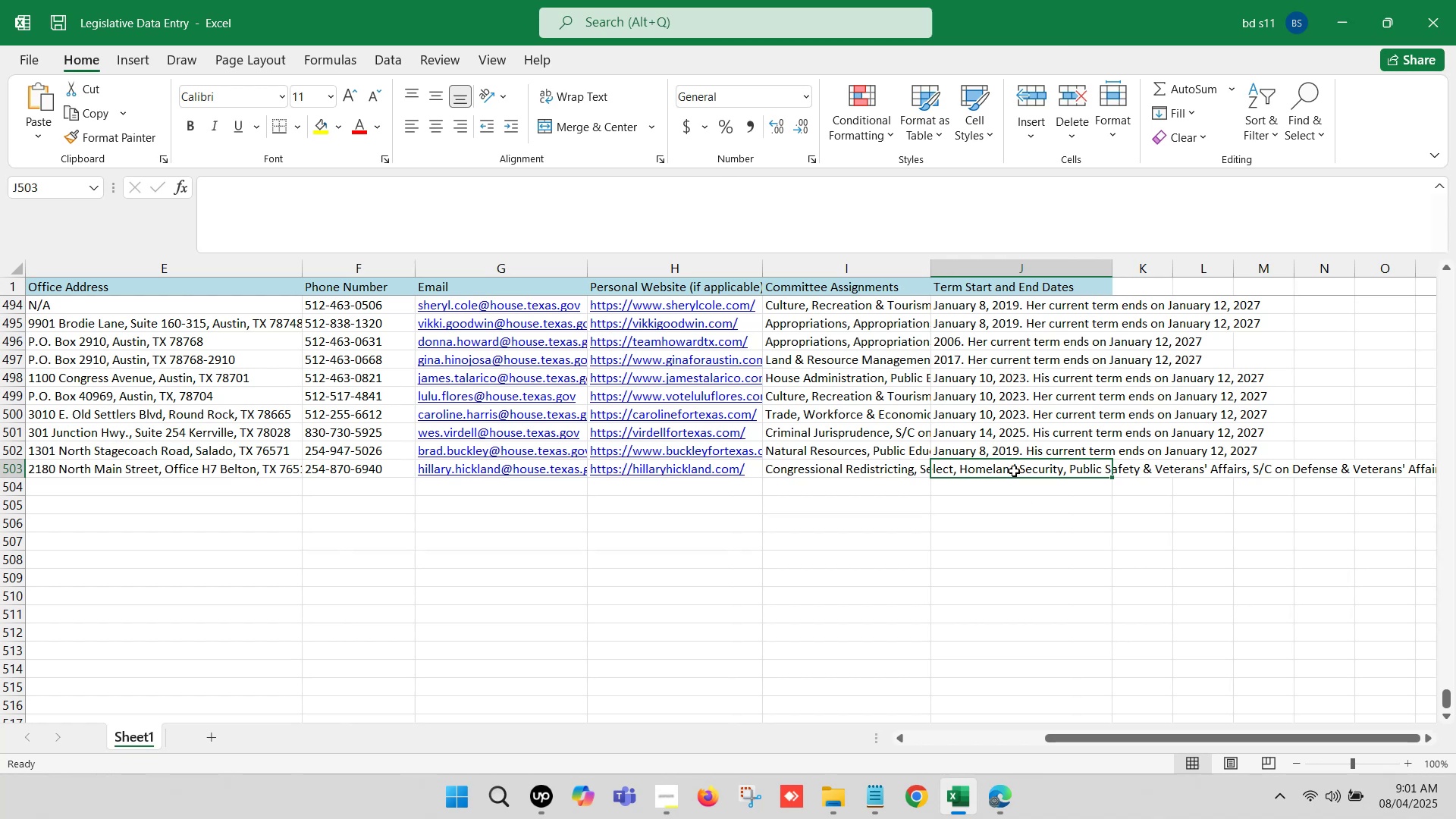 
double_click([1014, 471])
 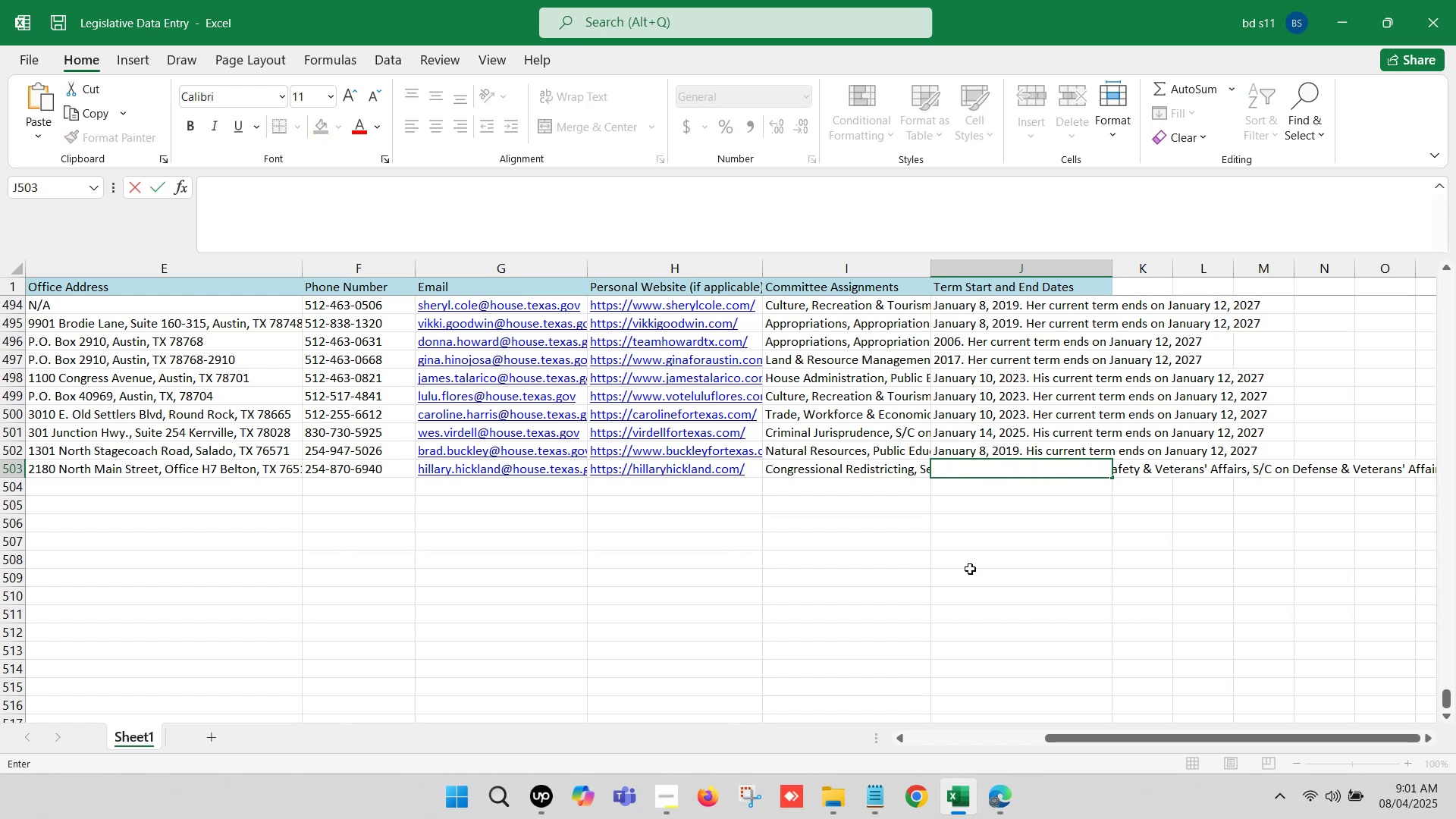 
key(Control+V)
 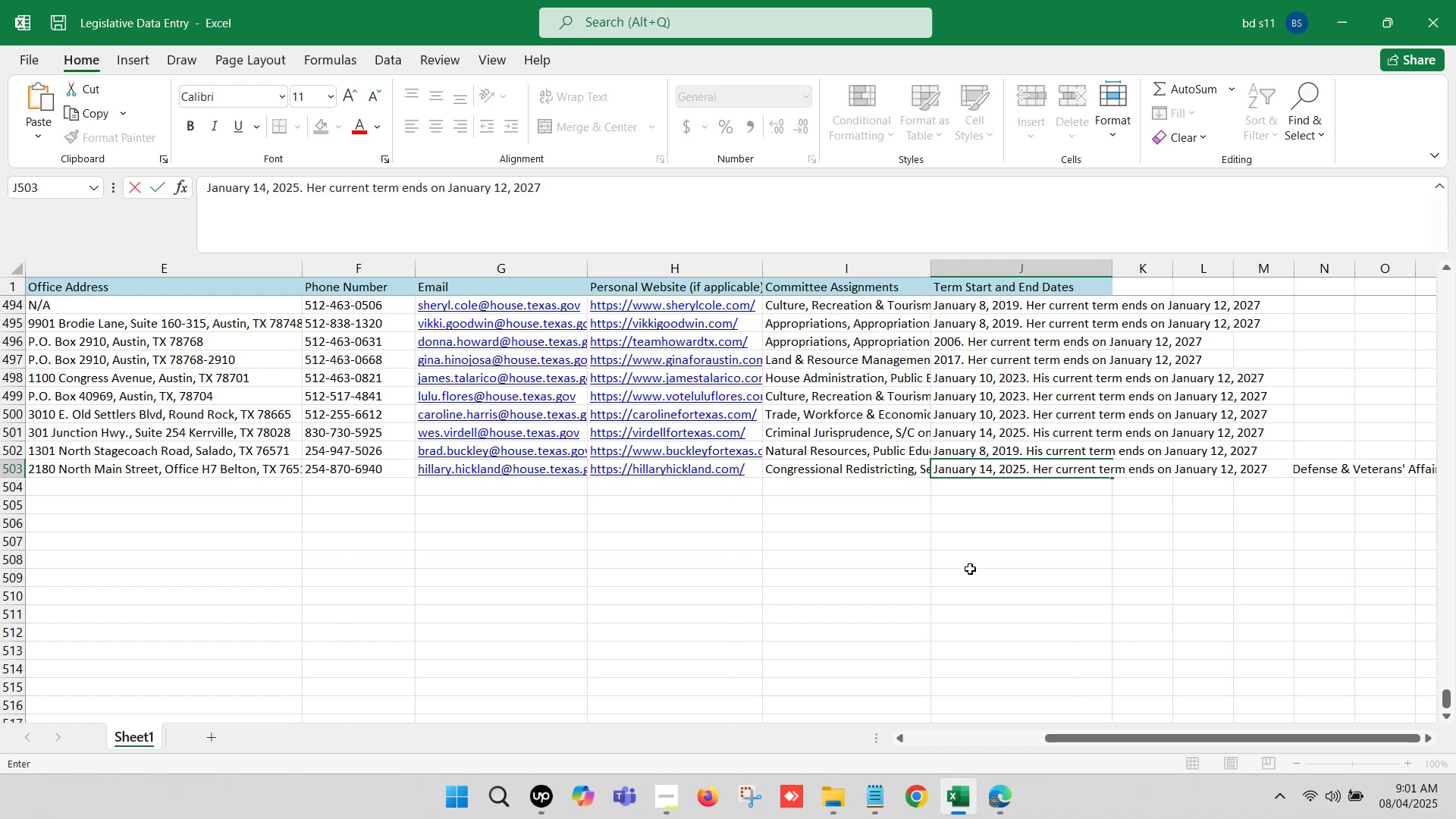 
left_click([970, 569])
 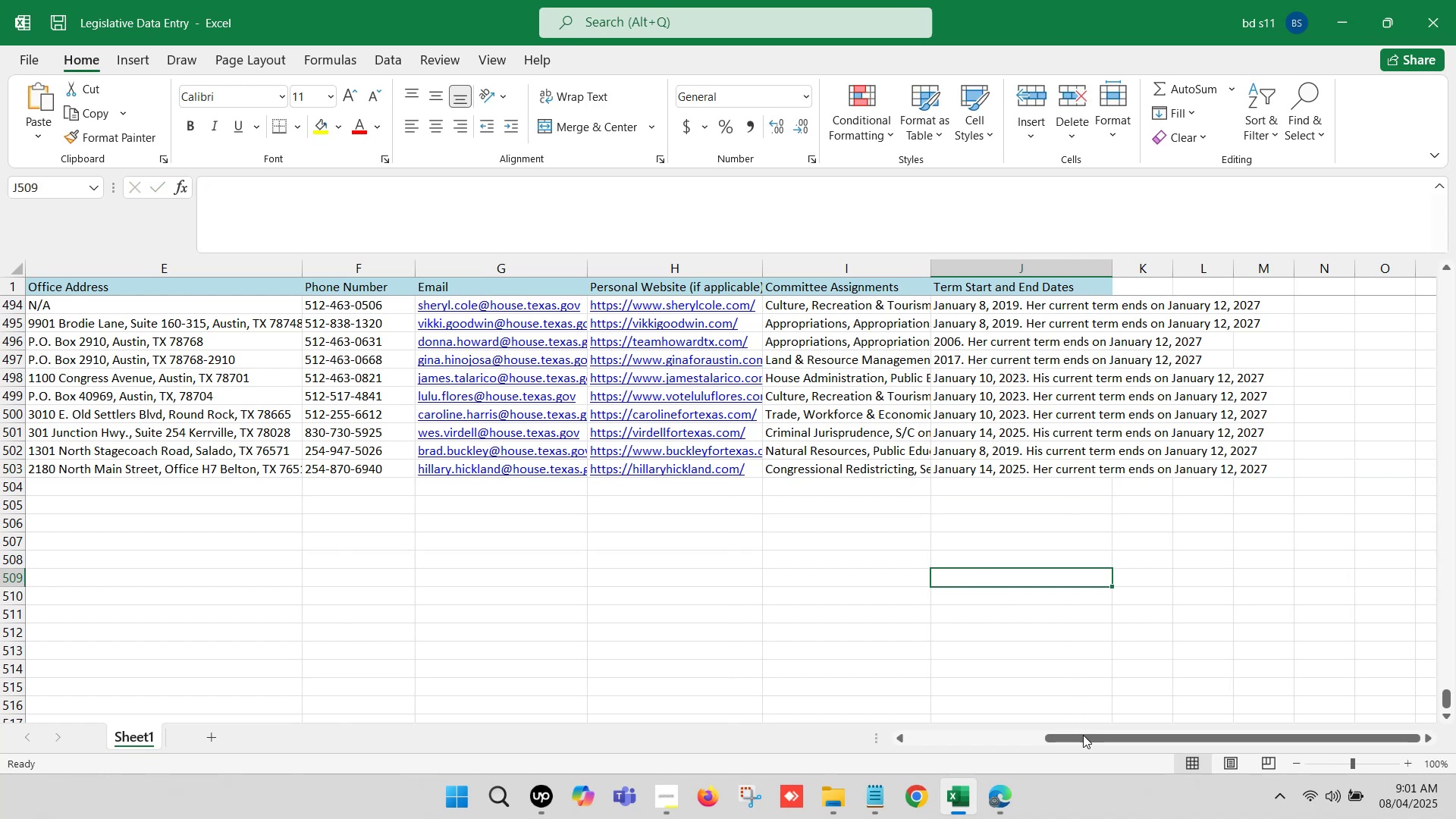 
left_click_drag(start_coordinate=[1084, 737], to_coordinate=[864, 736])
 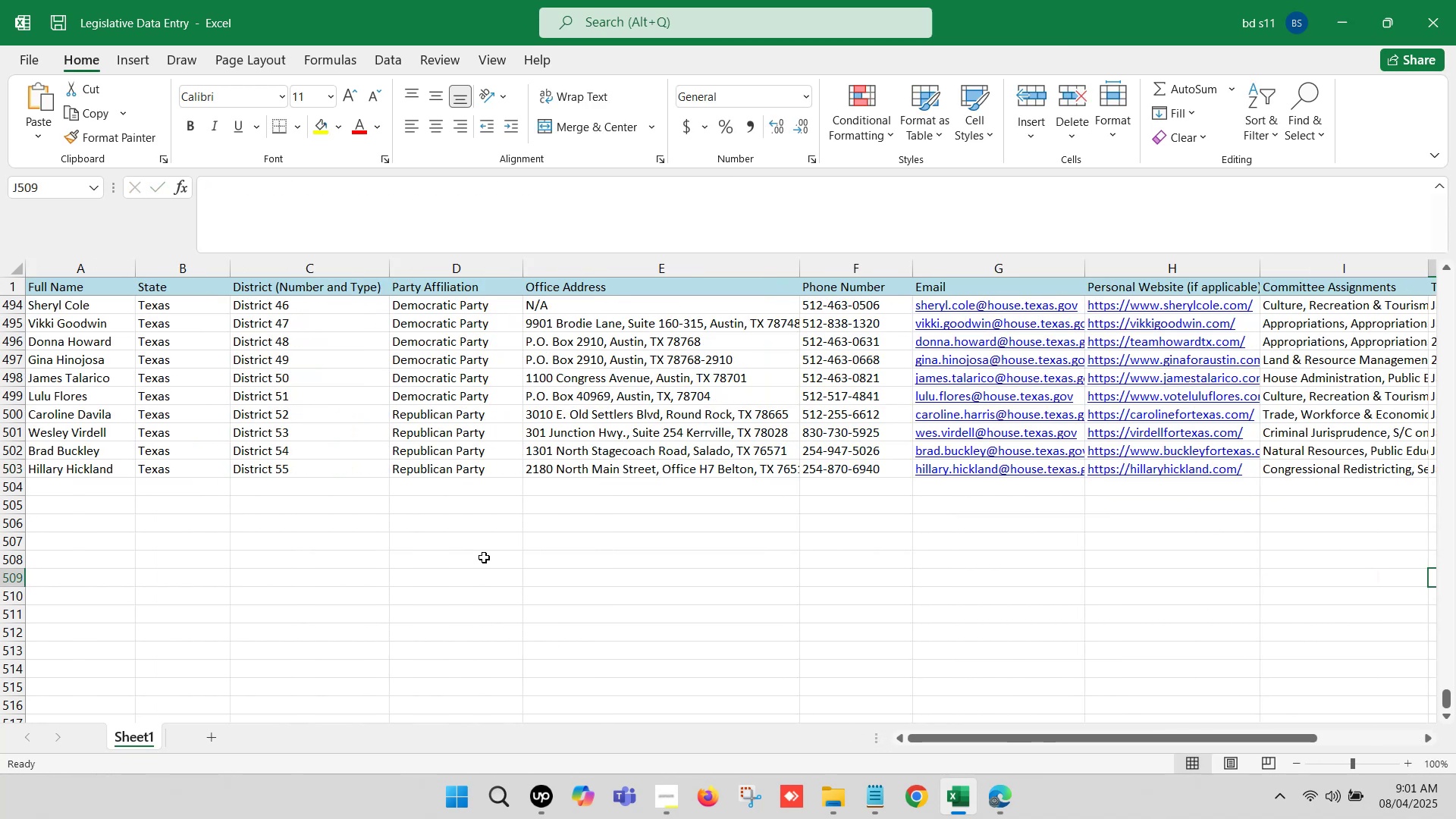 
left_click([482, 557])
 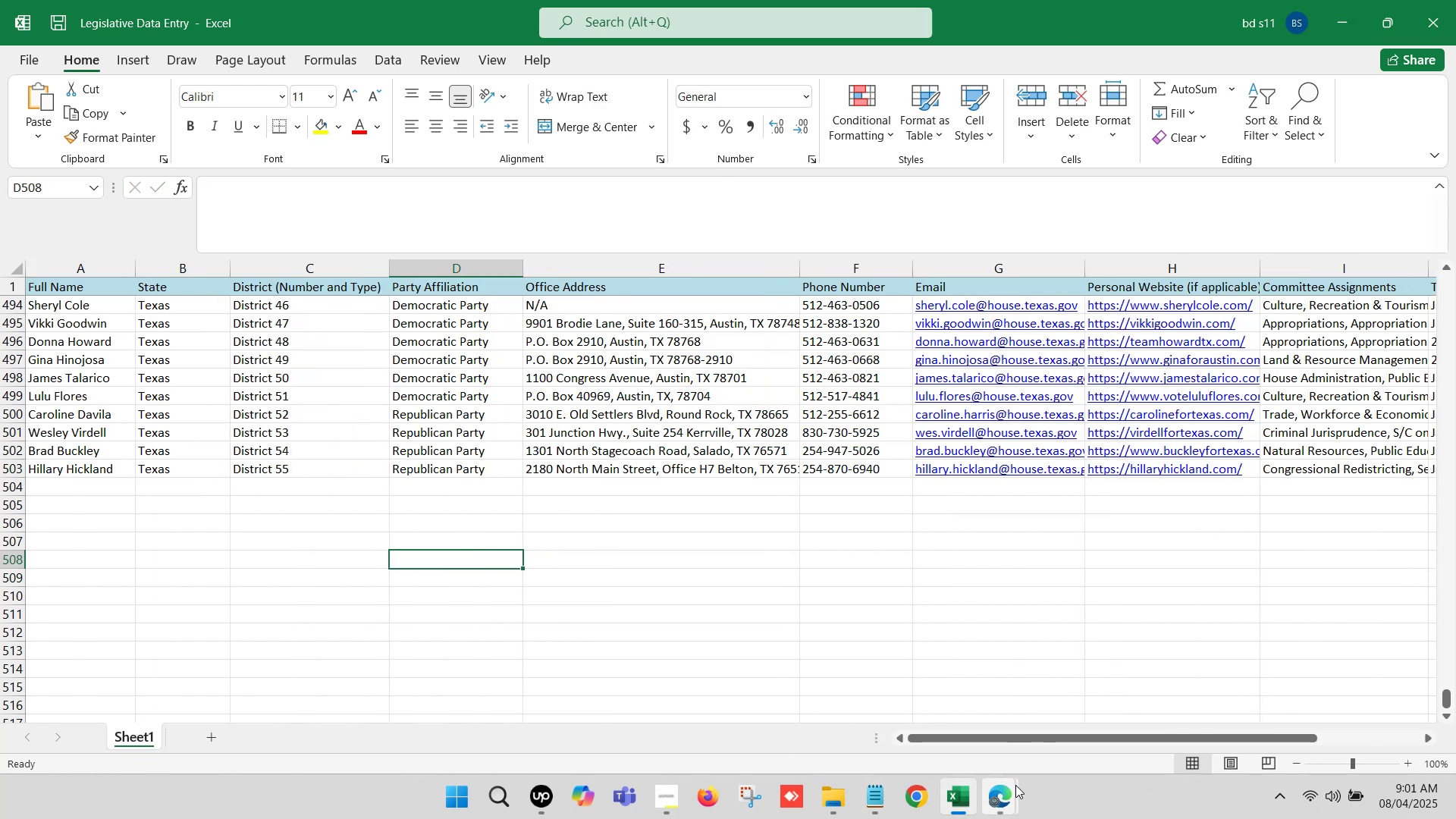 
left_click([1009, 796])
 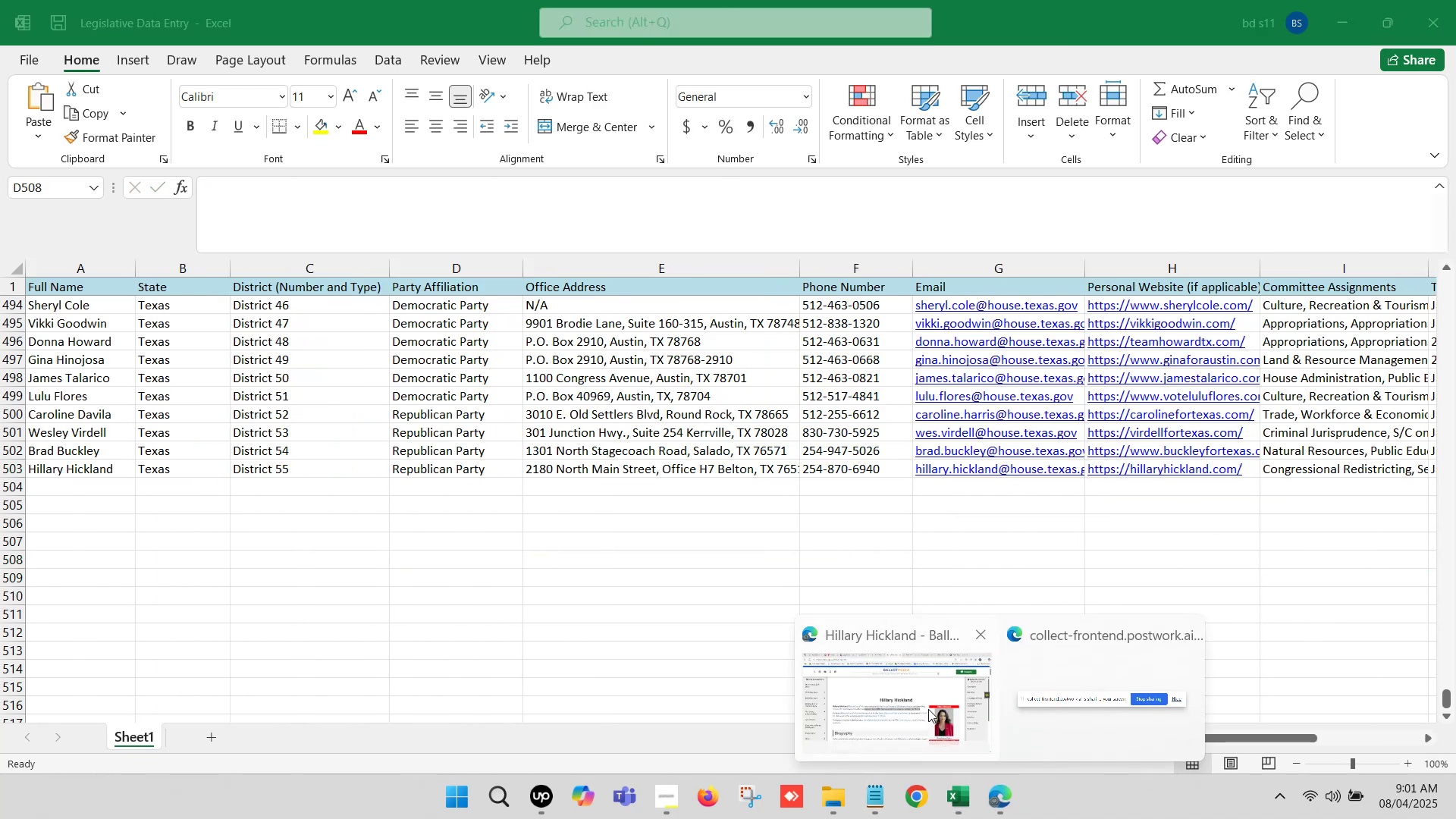 
left_click([924, 708])
 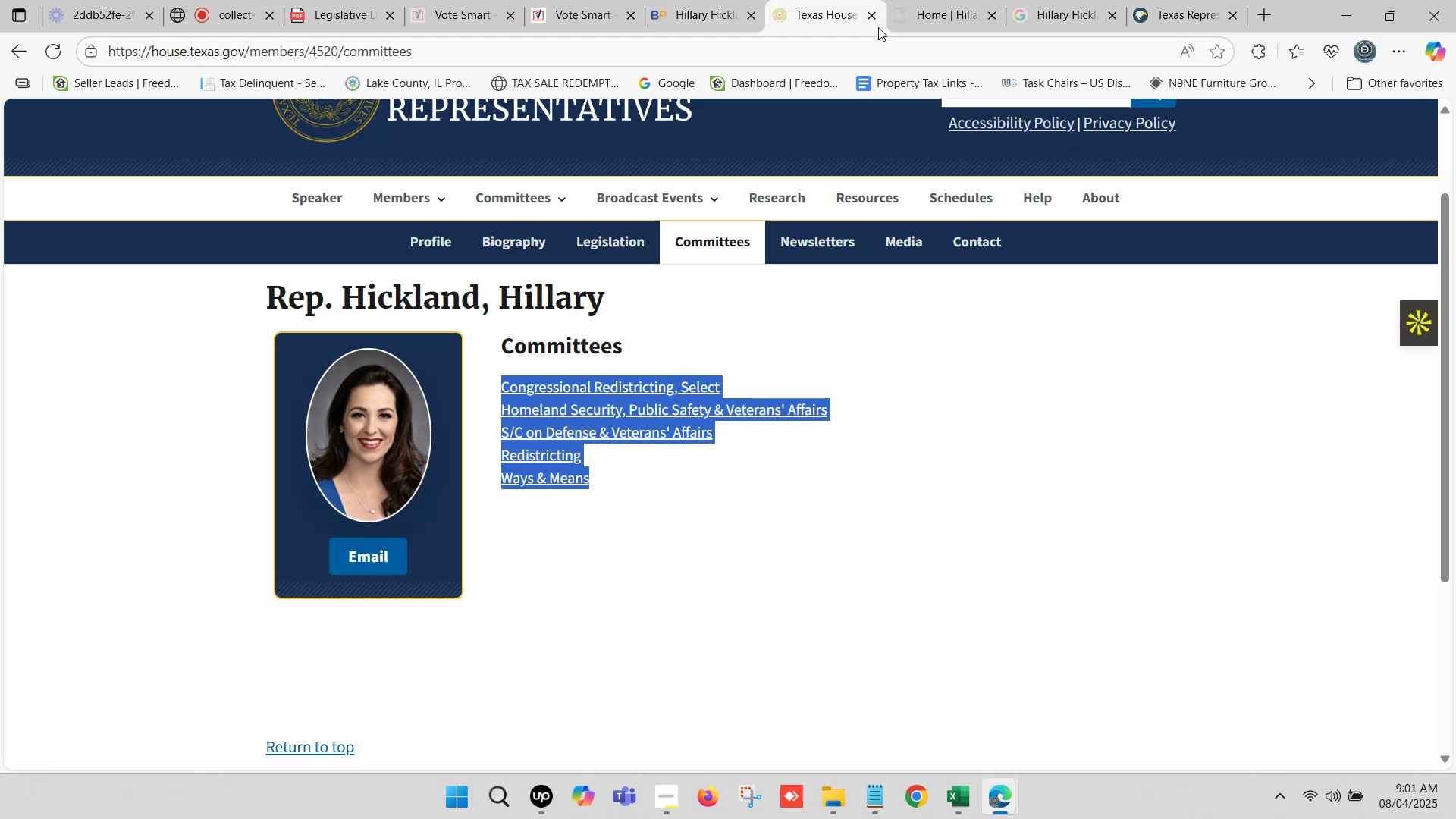 
double_click([869, 0])
 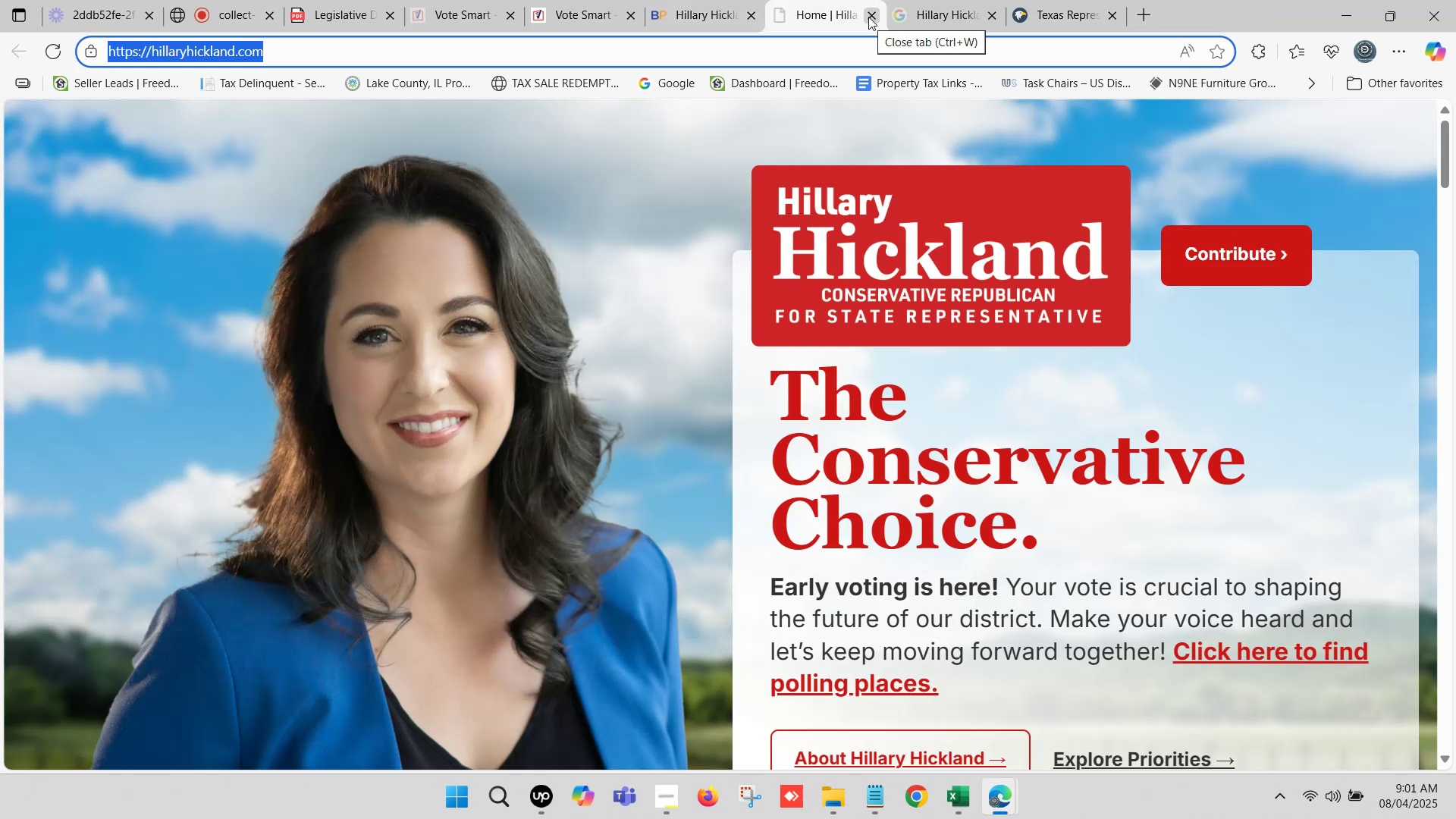 
left_click([868, 17])
 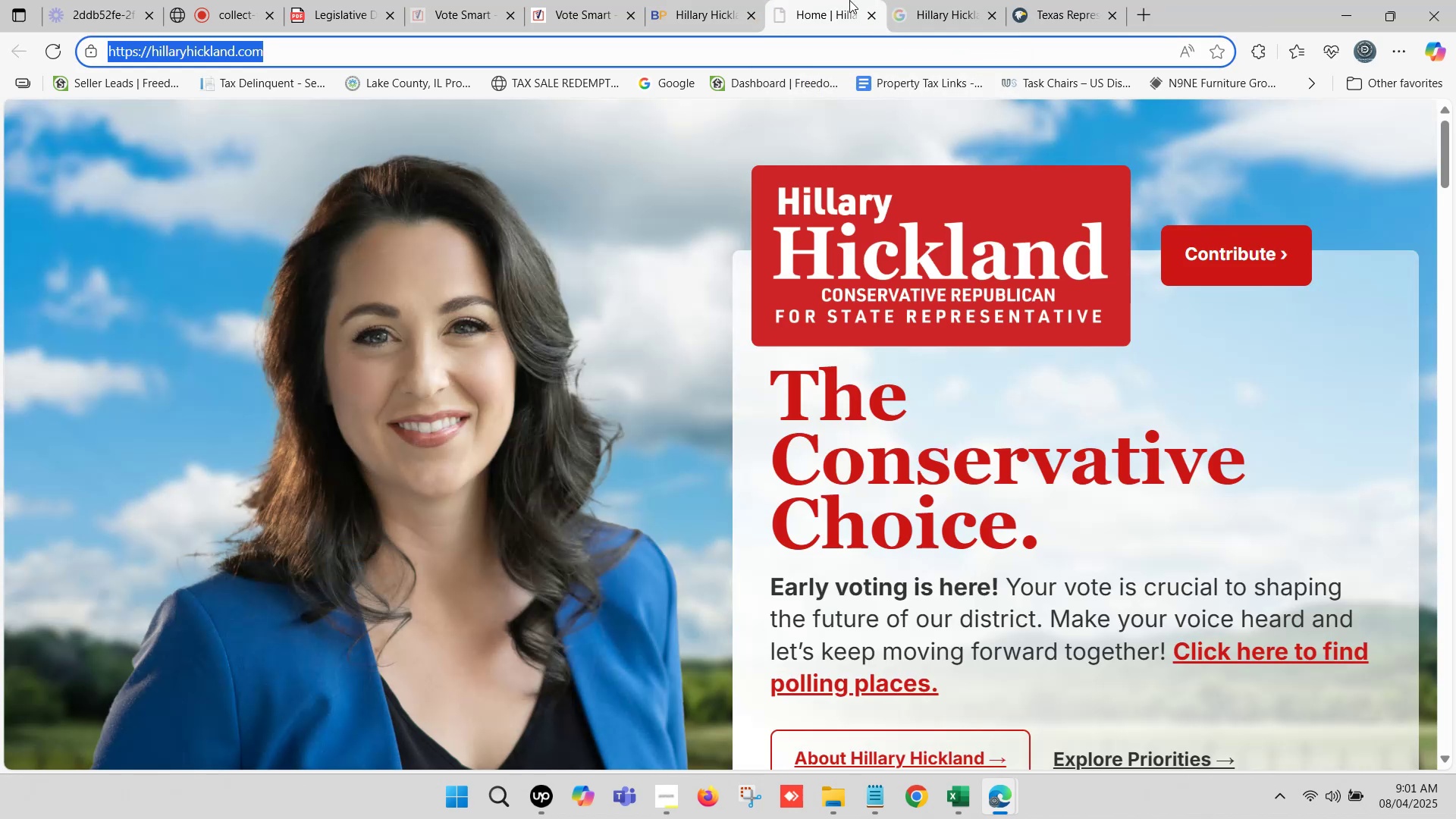 
left_click([849, 0])
 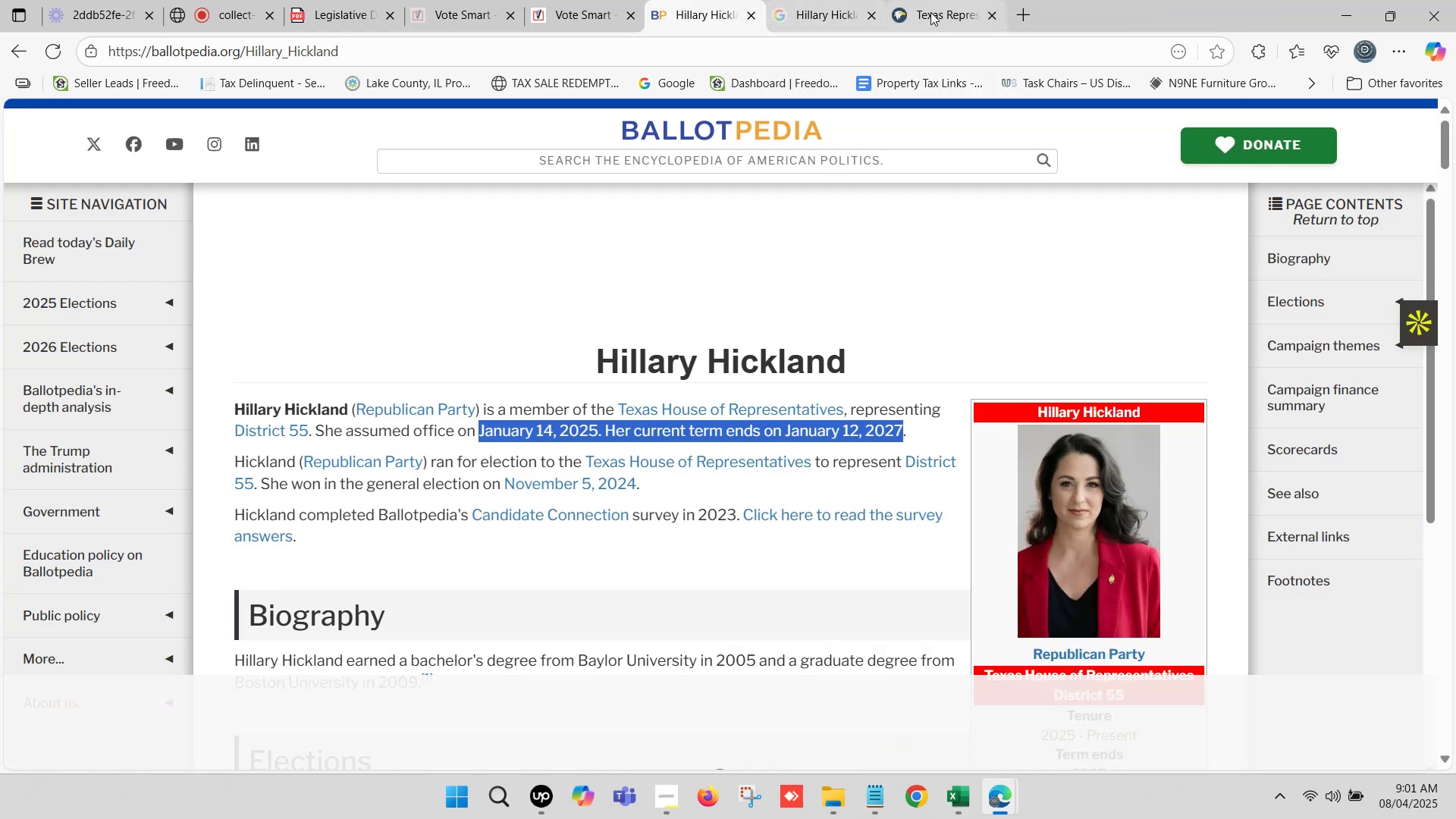 
left_click([936, 8])
 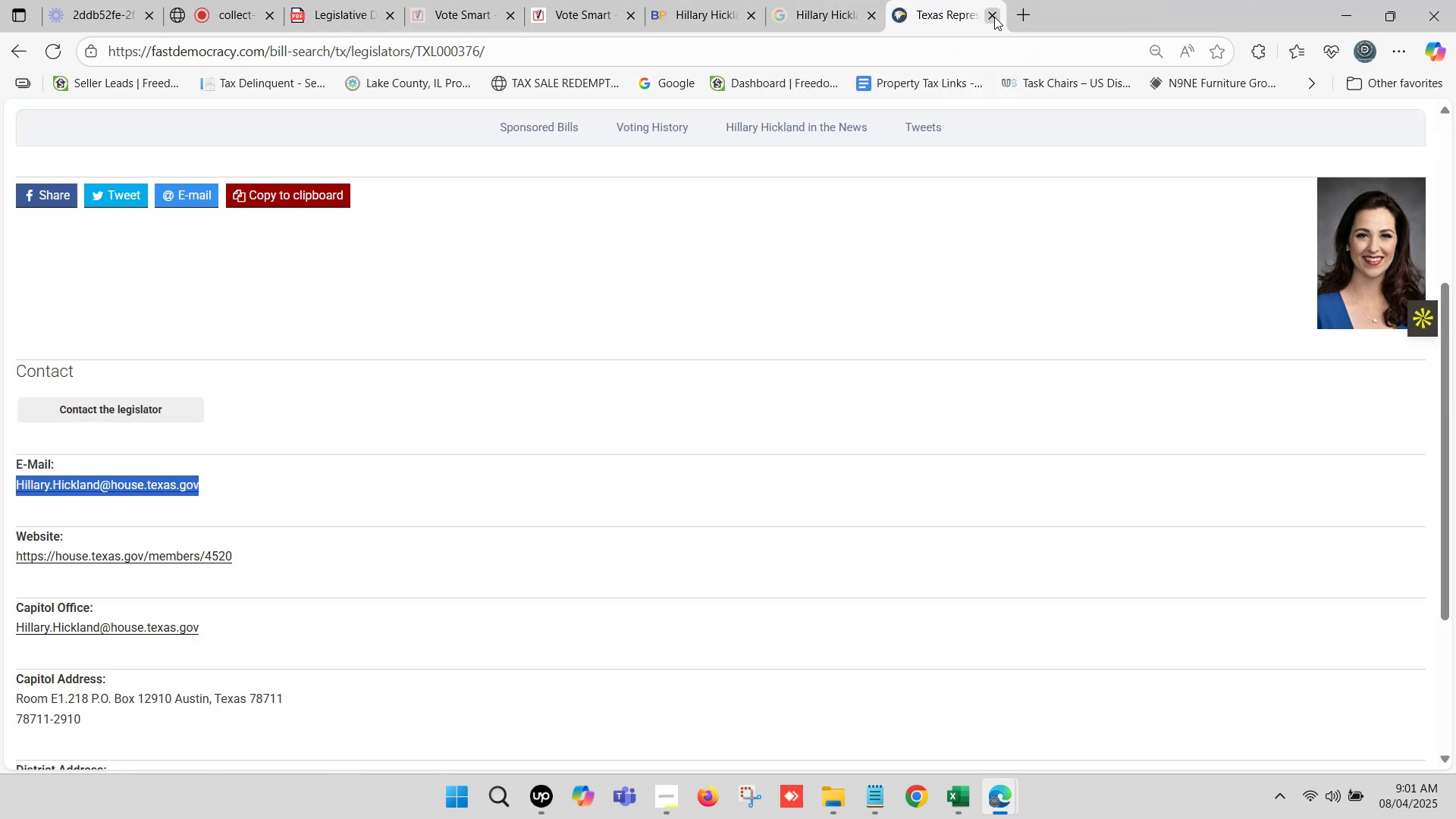 
left_click([993, 15])
 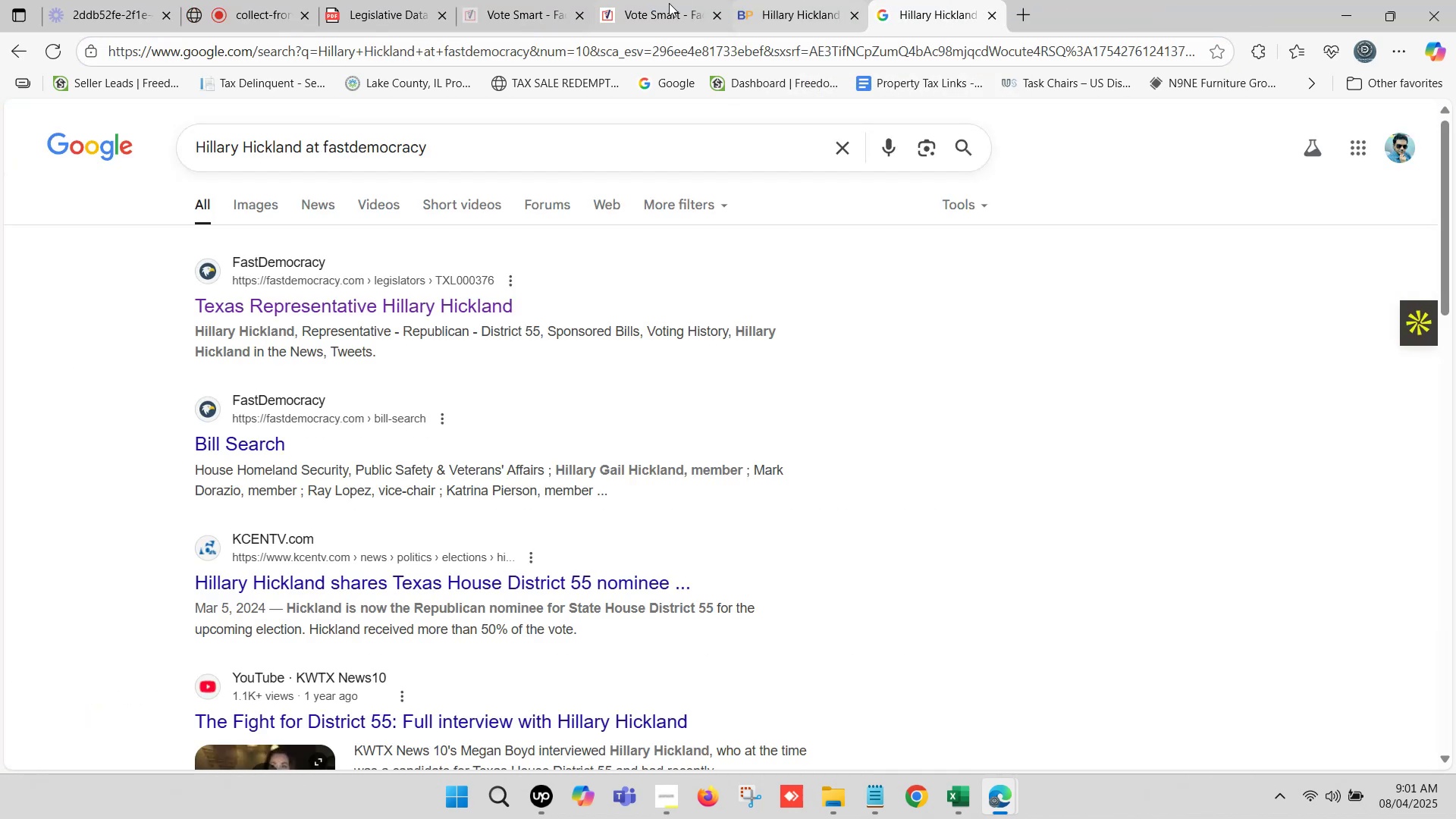 
left_click([656, 0])
 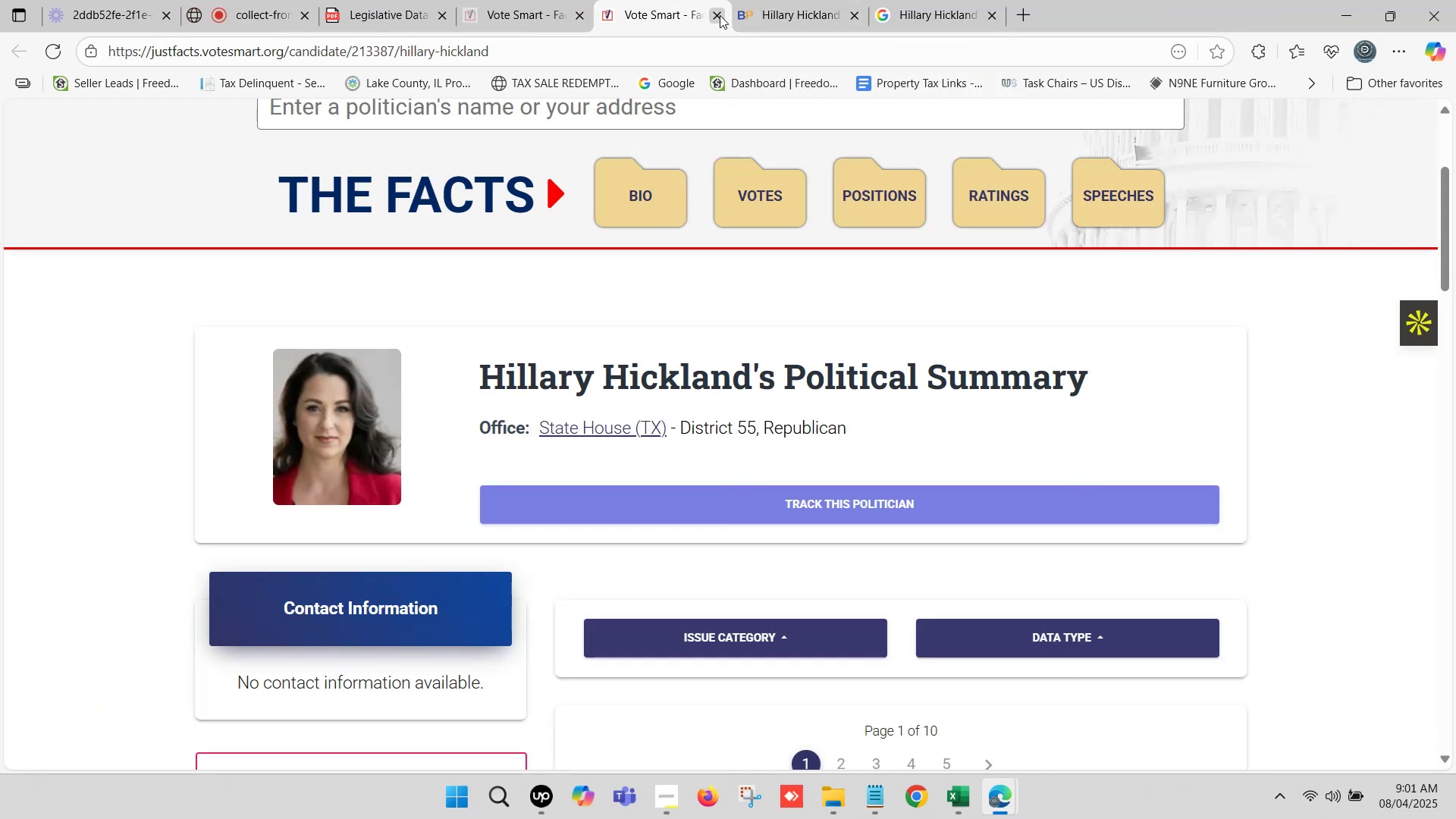 
left_click([717, 15])
 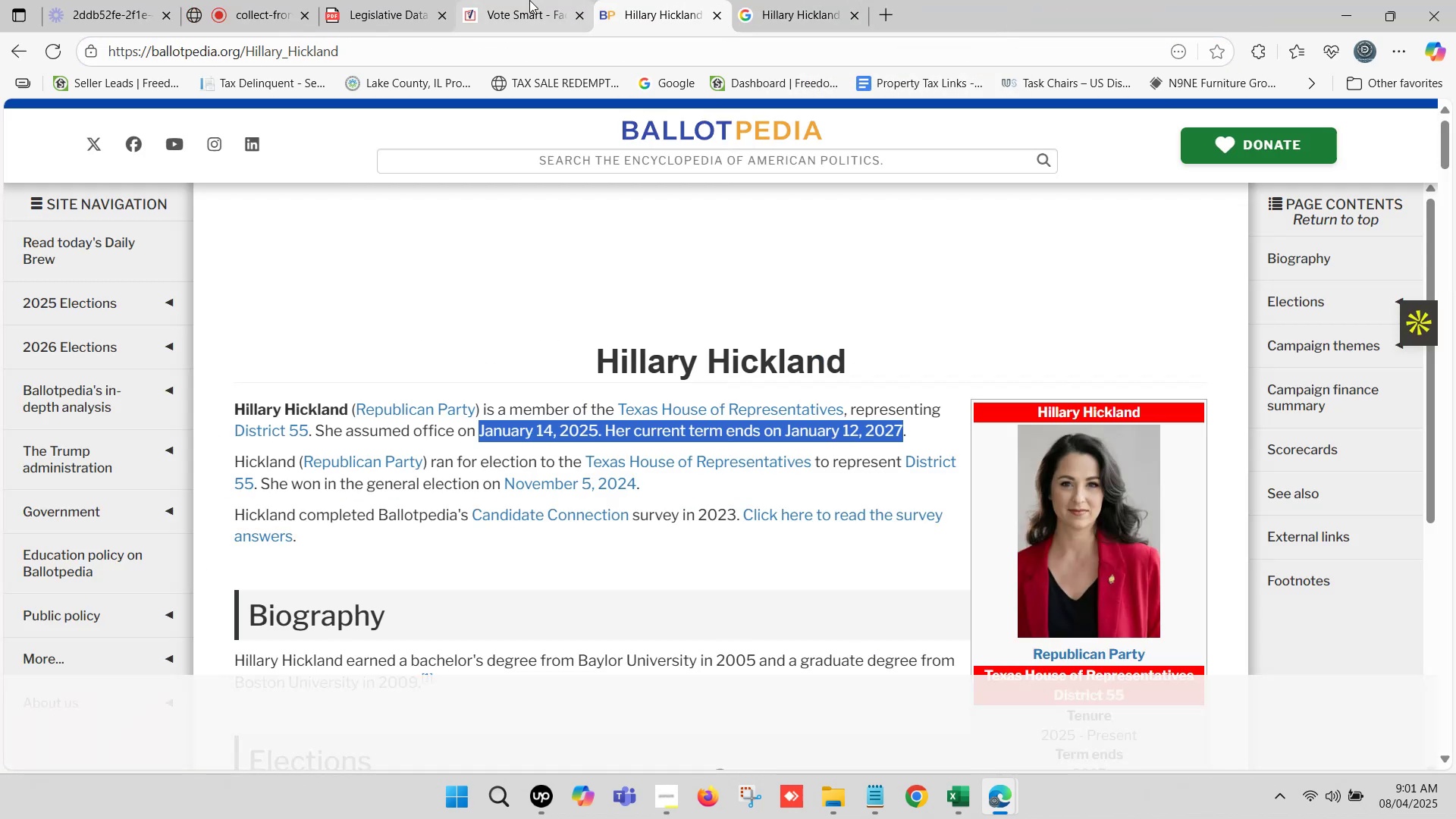 
left_click([529, 0])
 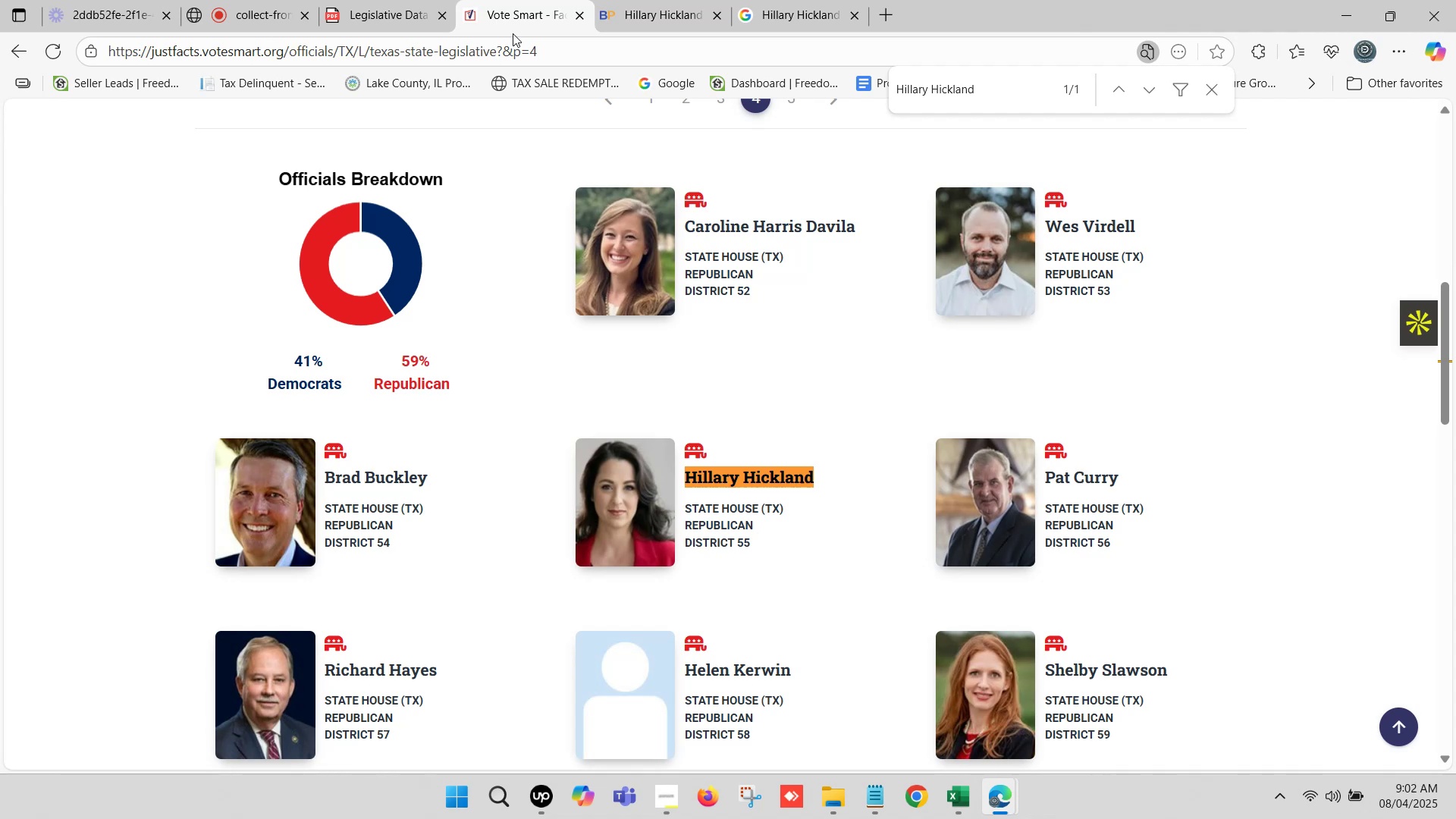 
wait(6.1)
 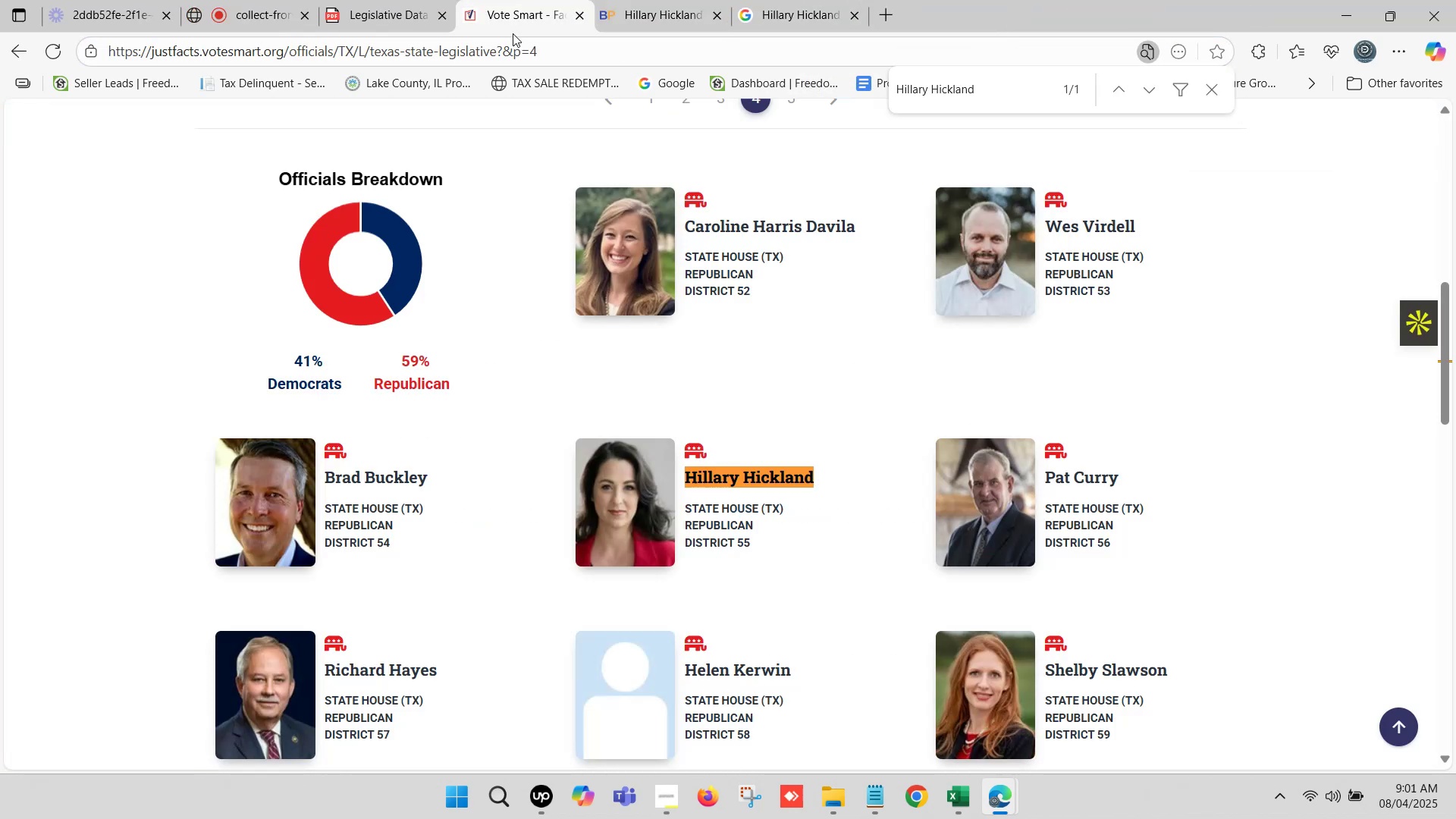 
scroll: coordinate [1049, 306], scroll_direction: down, amount: 1.0
 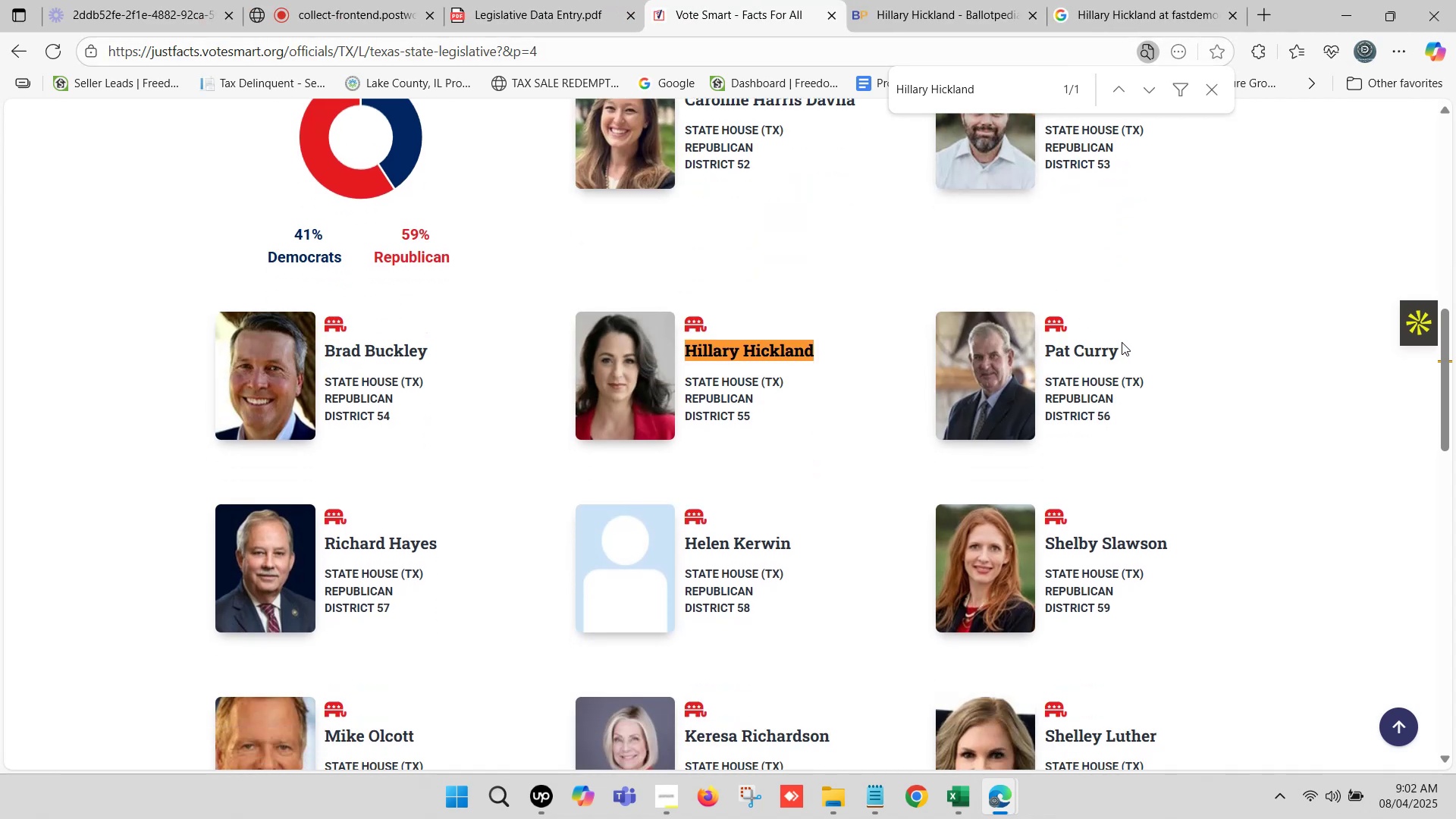 
left_click_drag(start_coordinate=[1127, 350], to_coordinate=[1052, 337])
 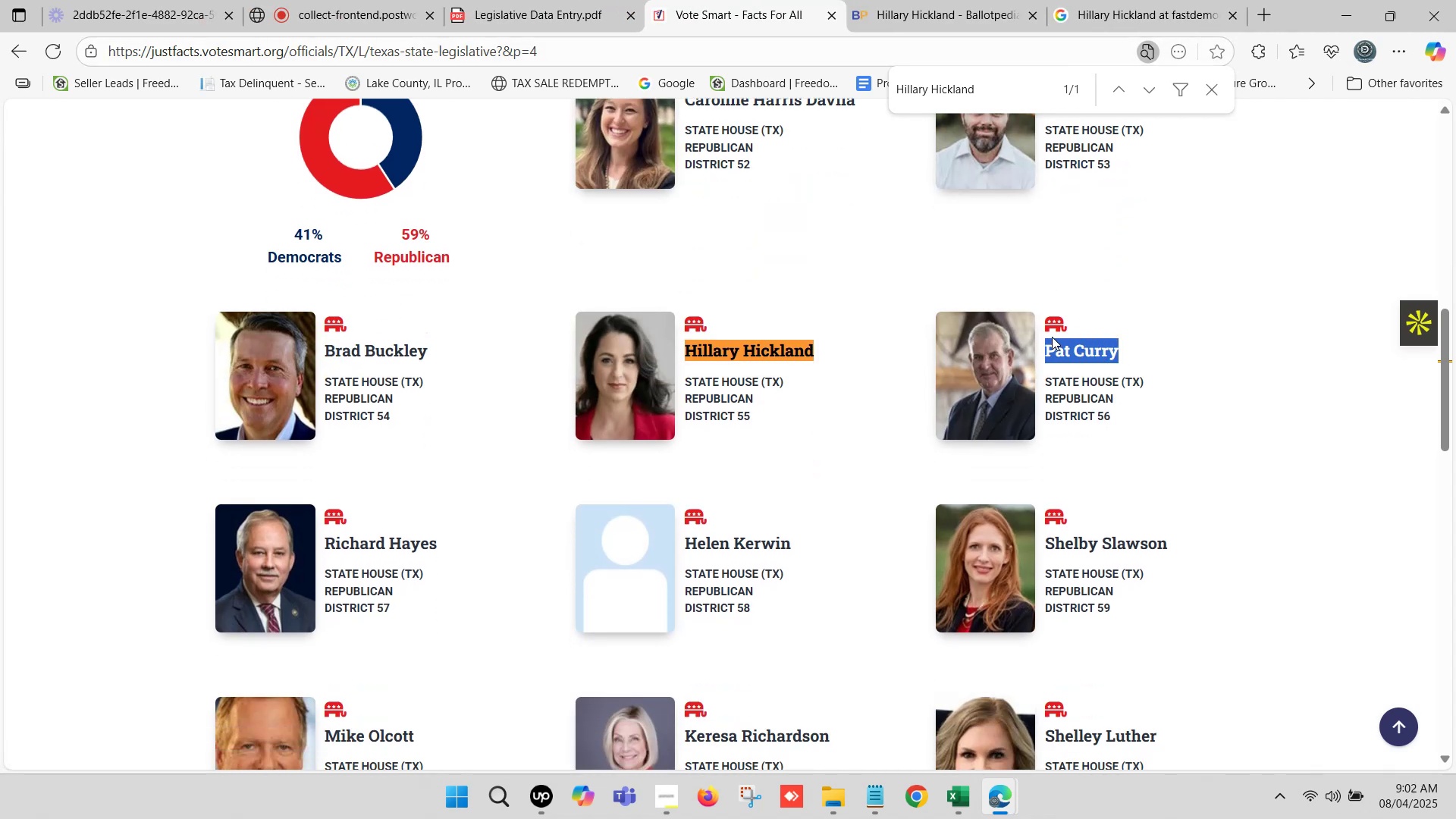 
key(Control+C)
 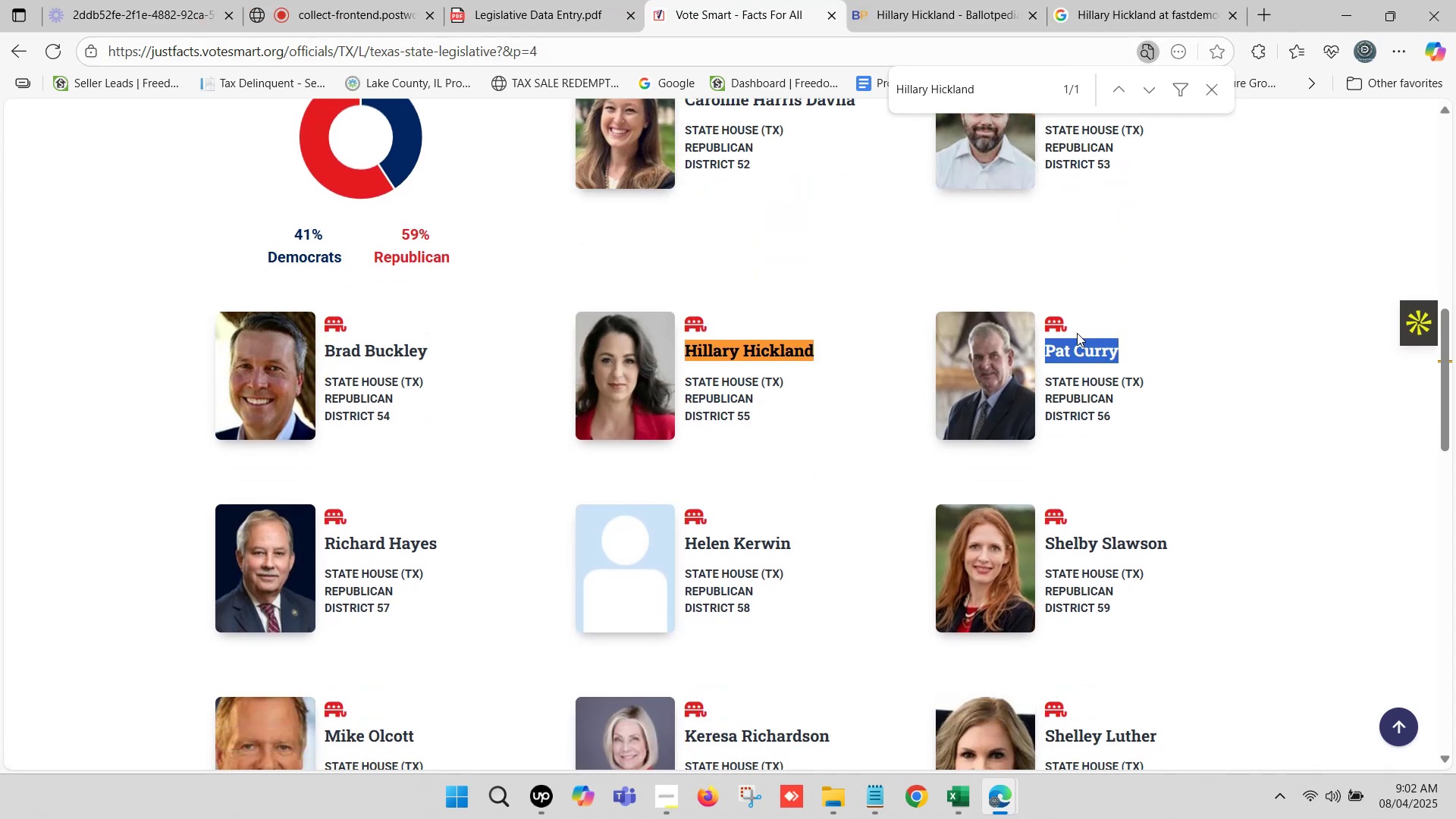 
key(Control+F)
 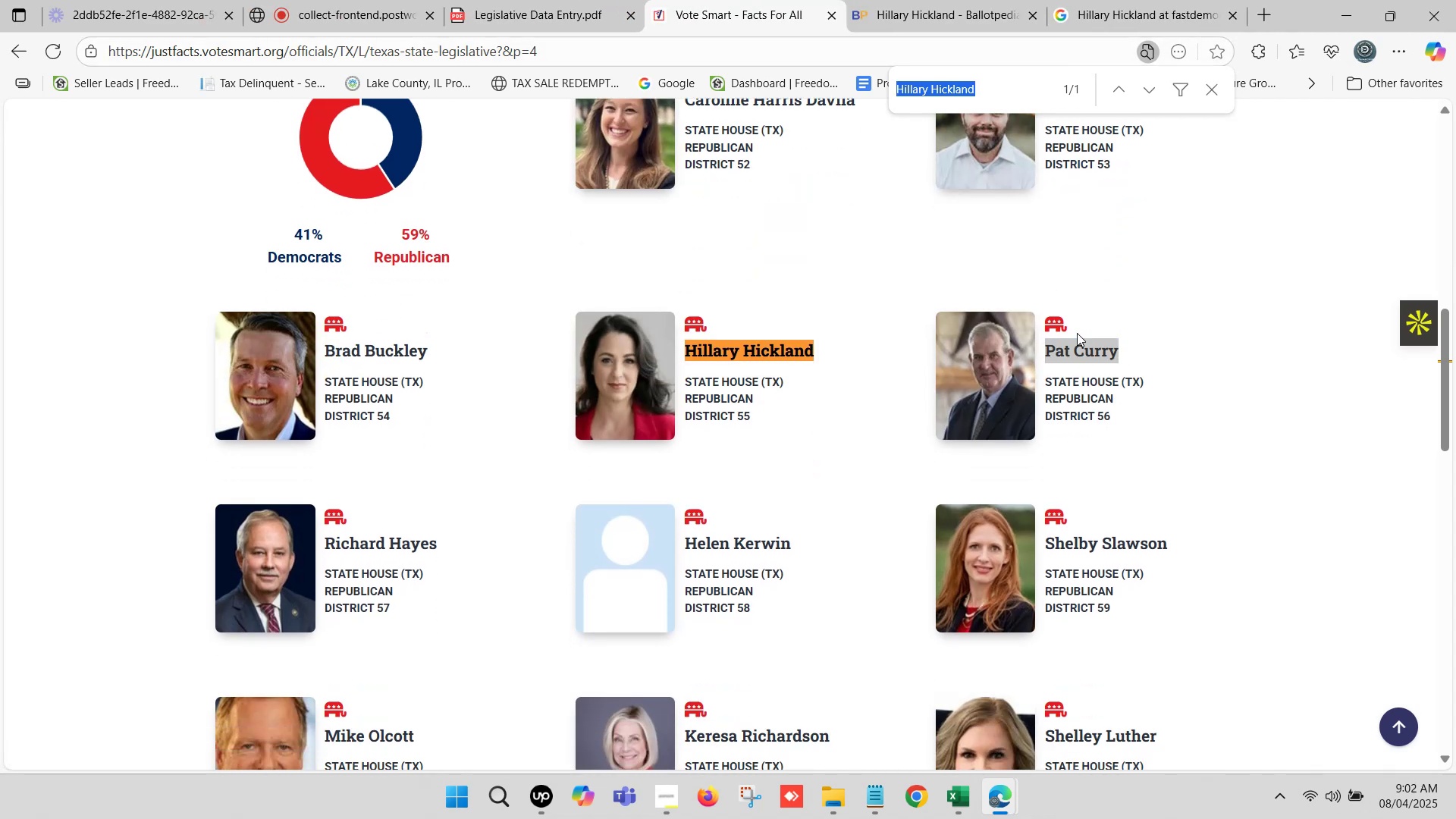 
key(Control+V)
 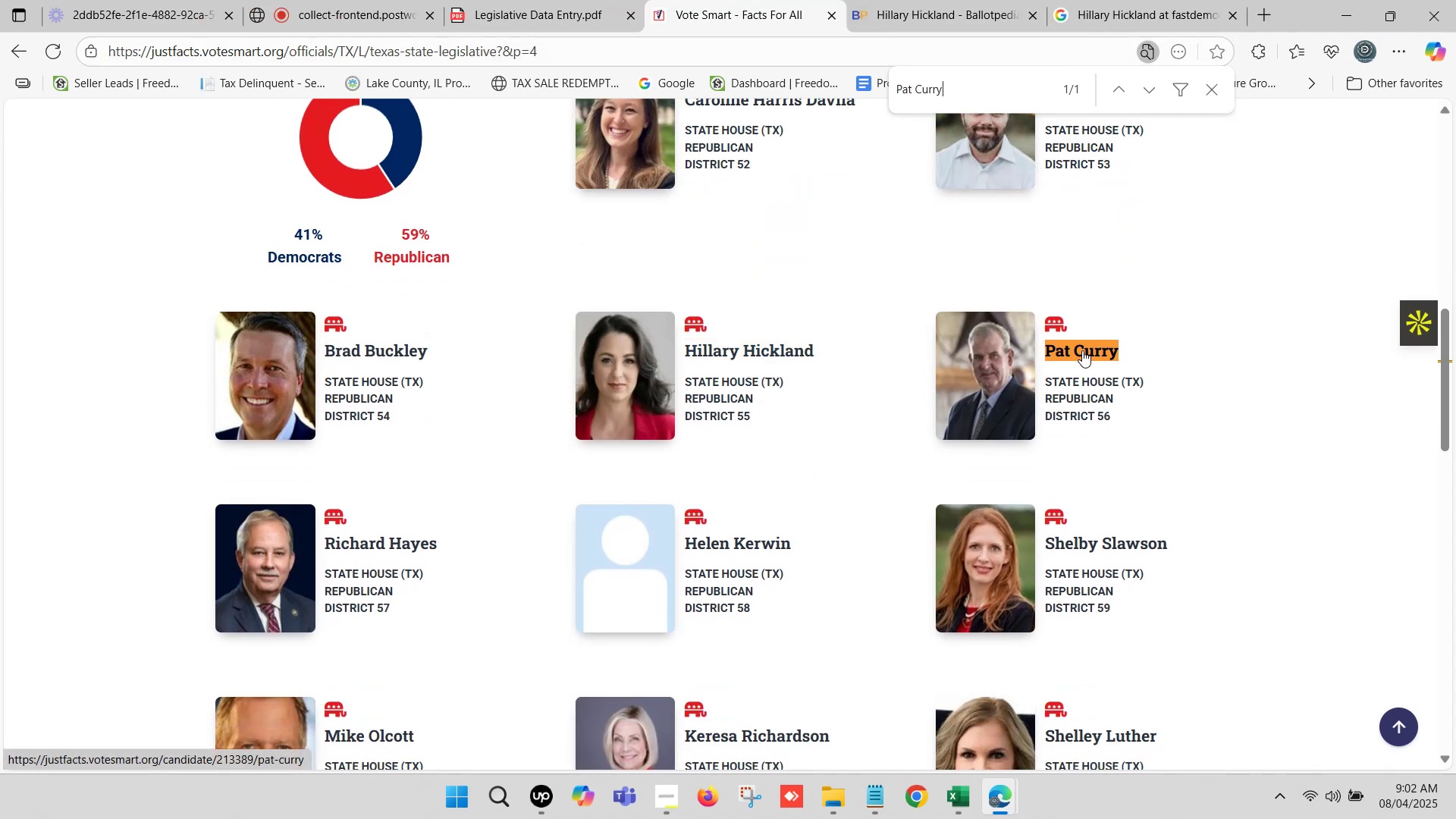 
right_click([1082, 350])
 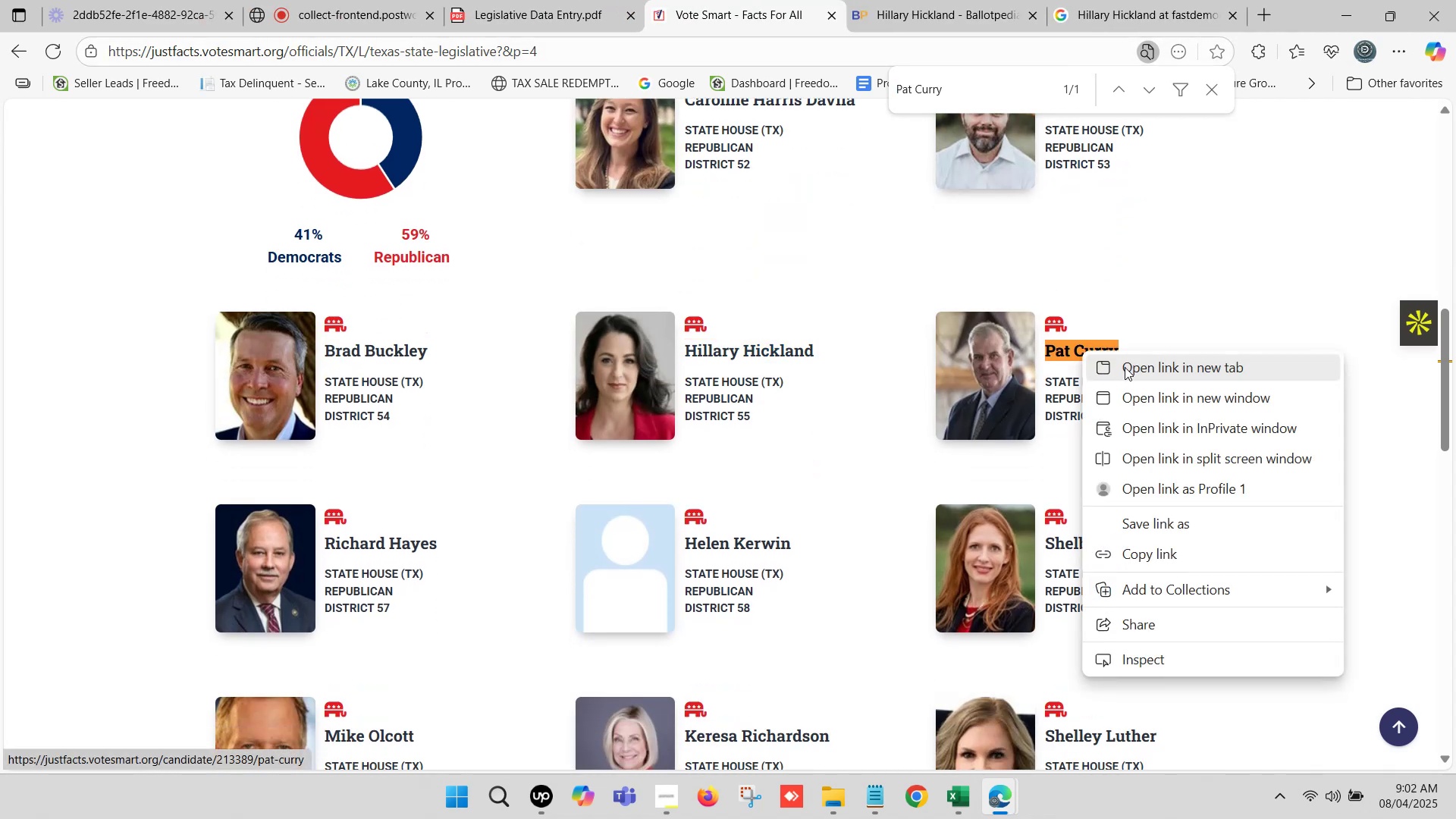 
left_click([1125, 367])
 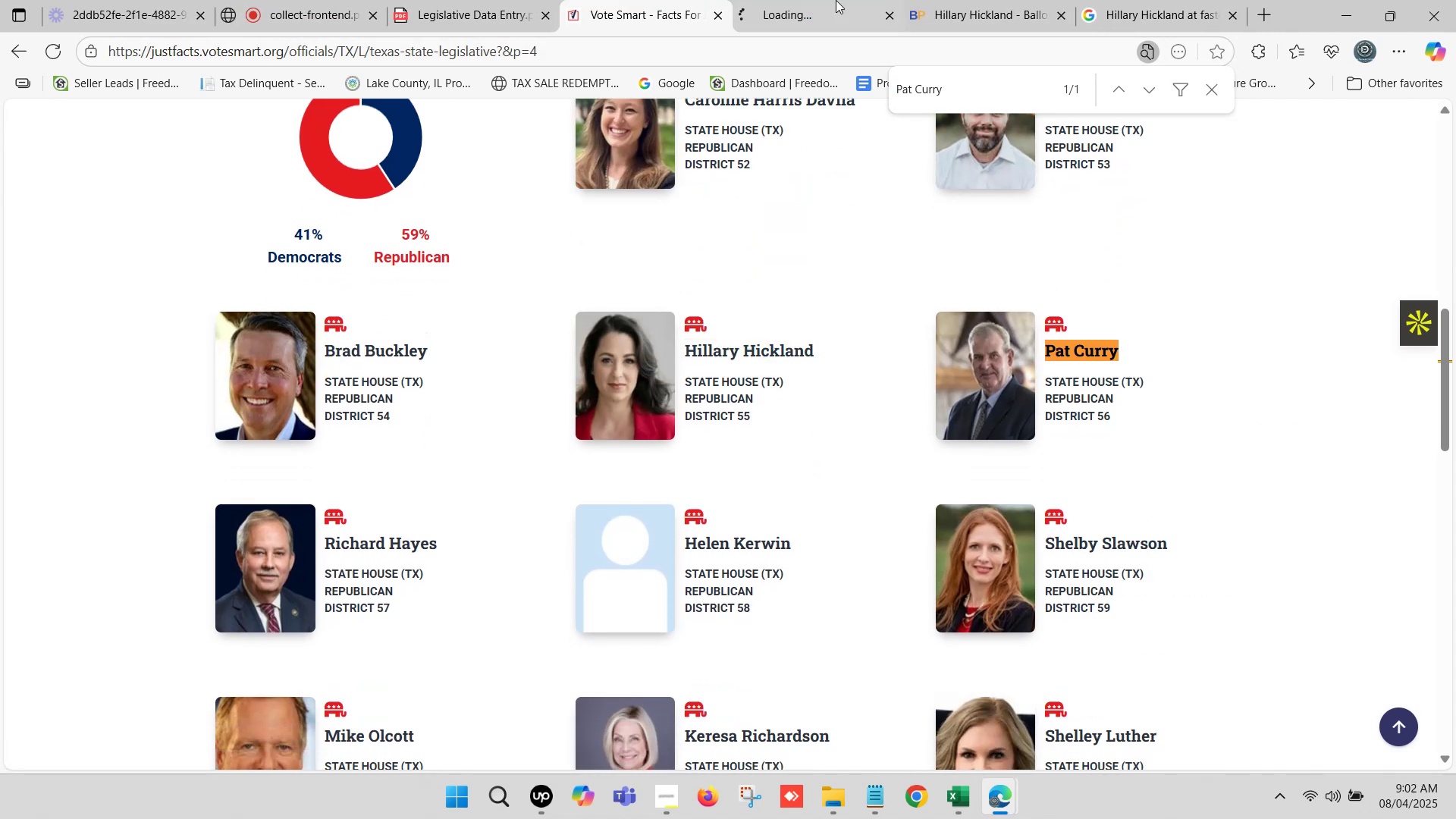 
left_click([798, 0])
 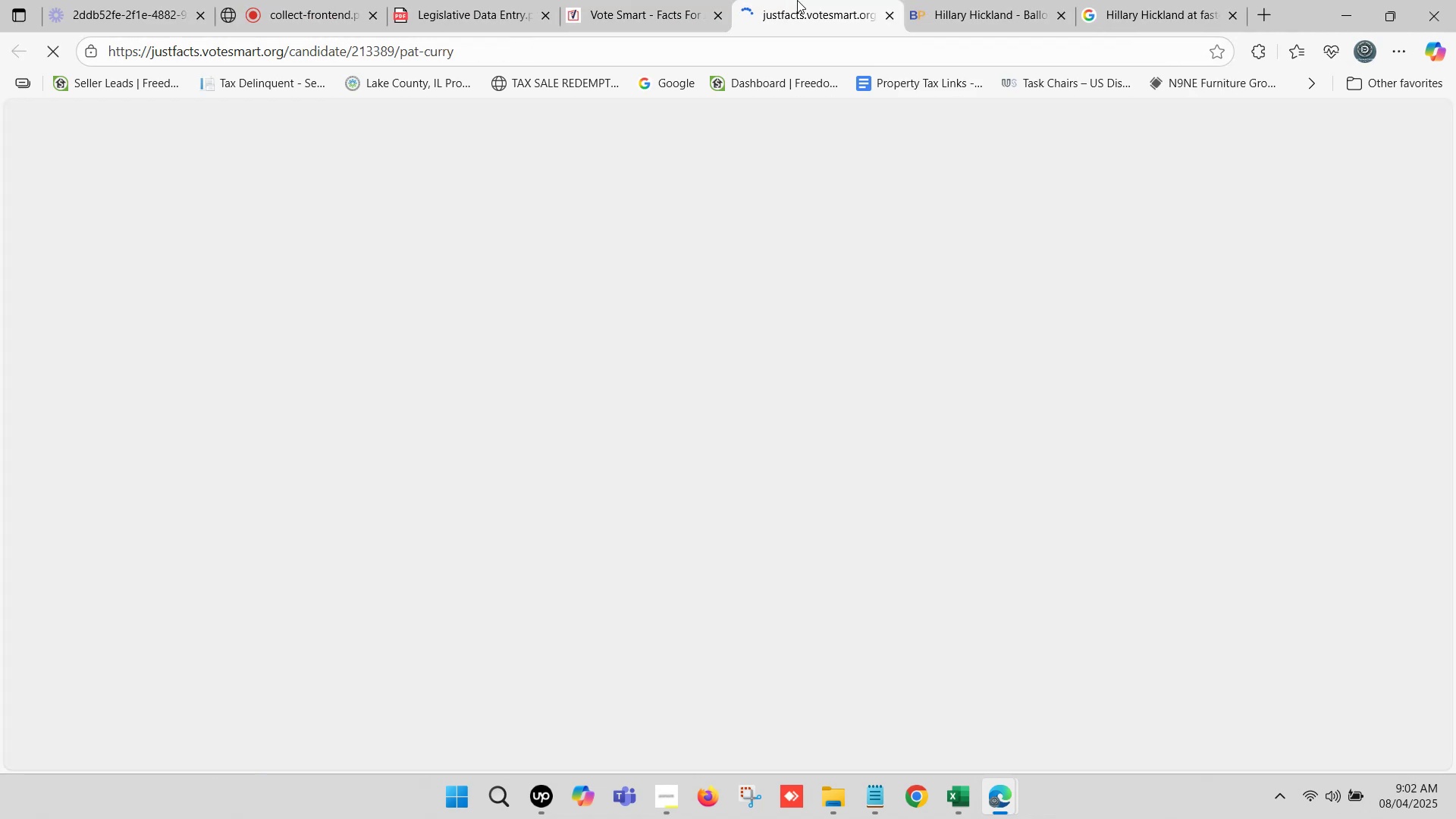 
left_click([804, 0])
 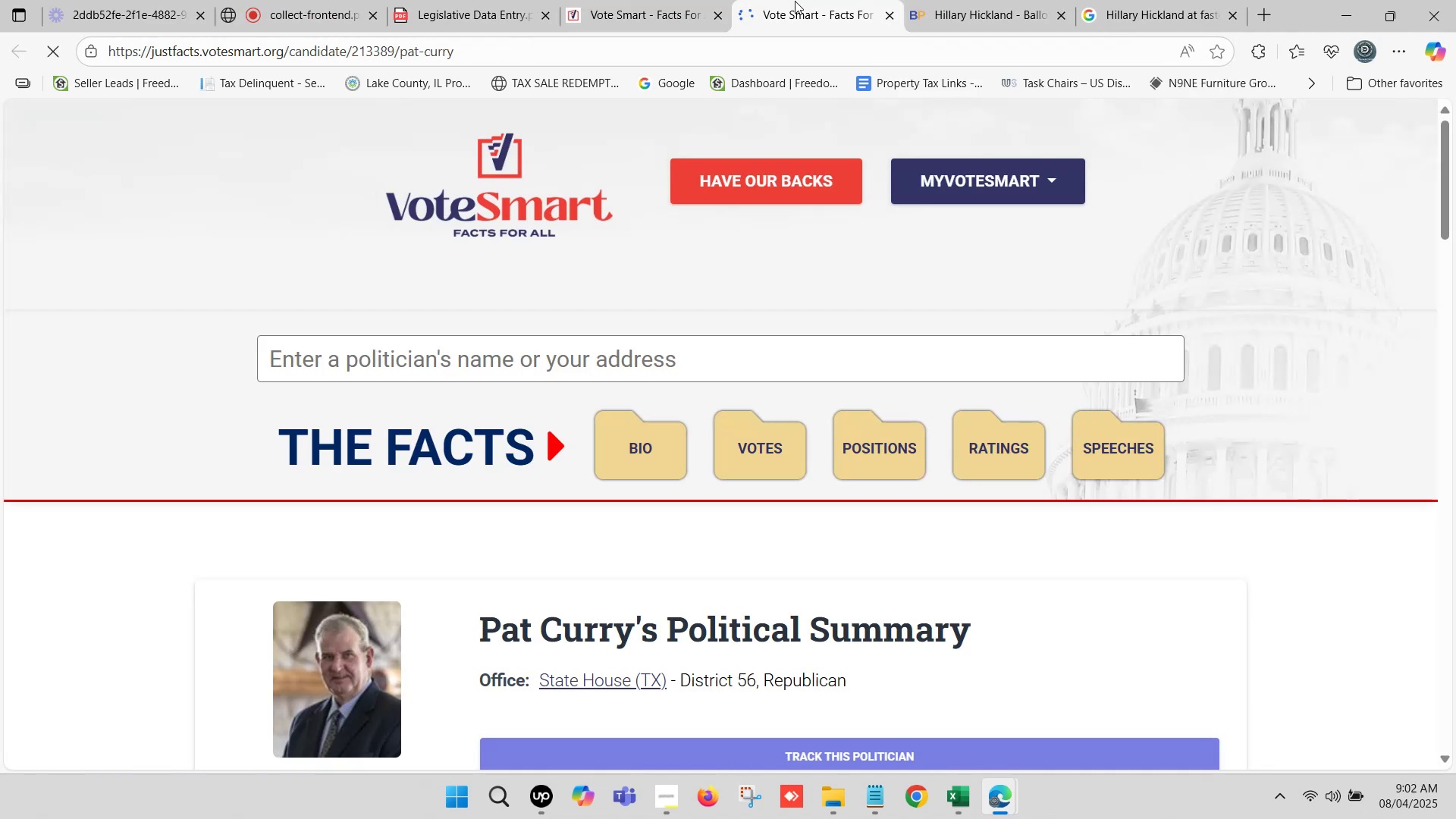 
scroll: coordinate [735, 290], scroll_direction: down, amount: 3.0
 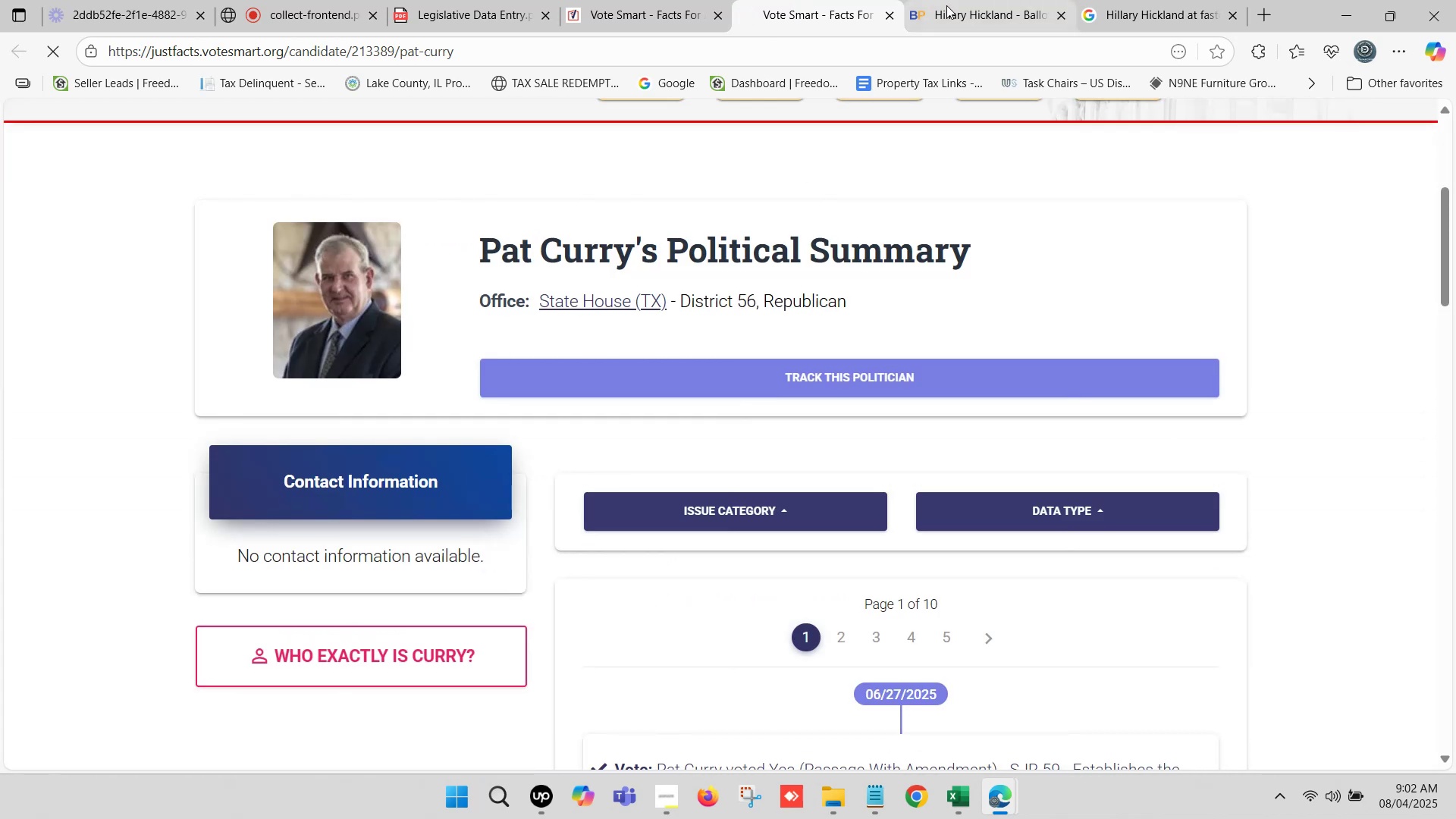 
left_click([983, 0])
 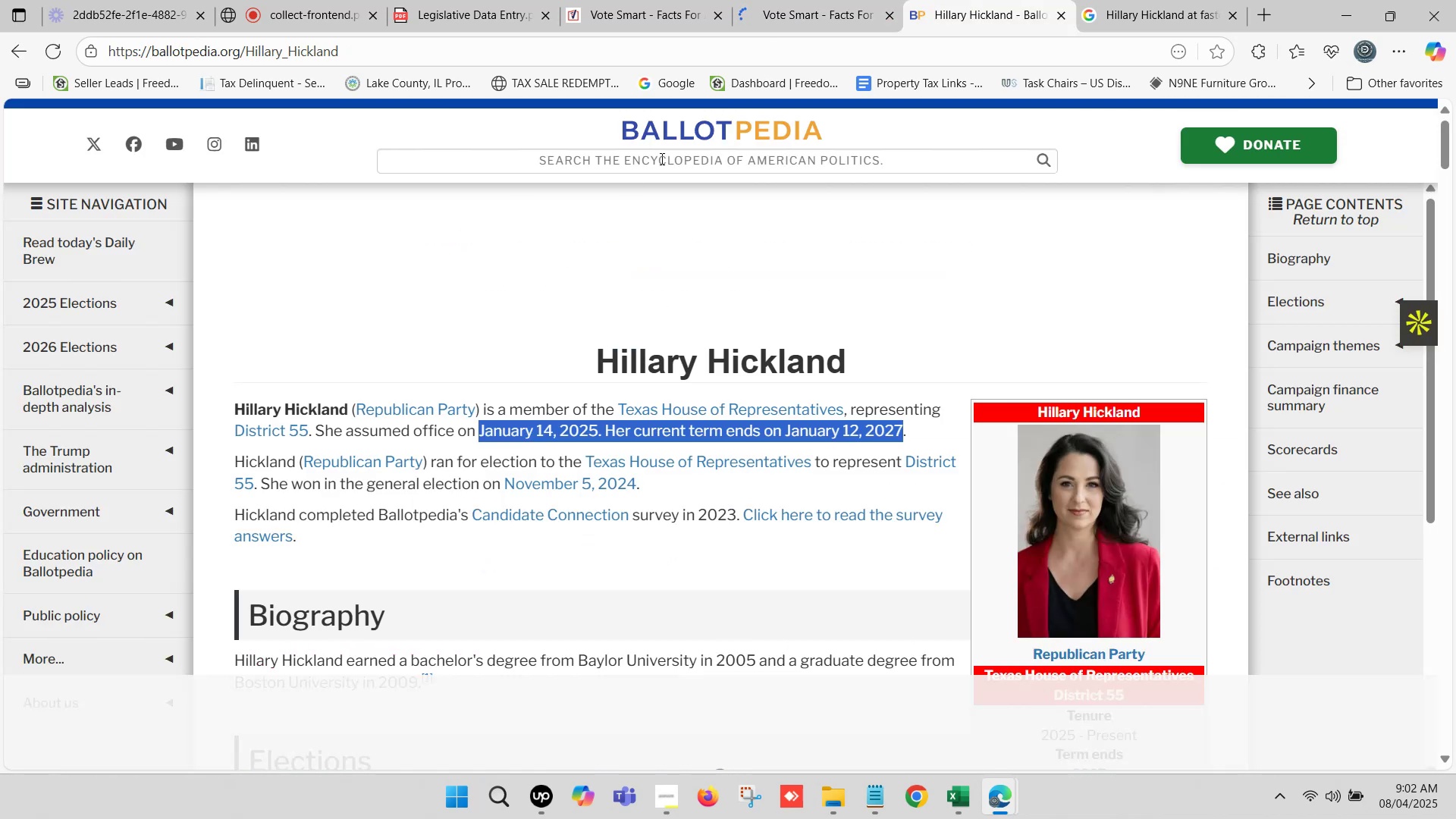 
left_click([661, 158])
 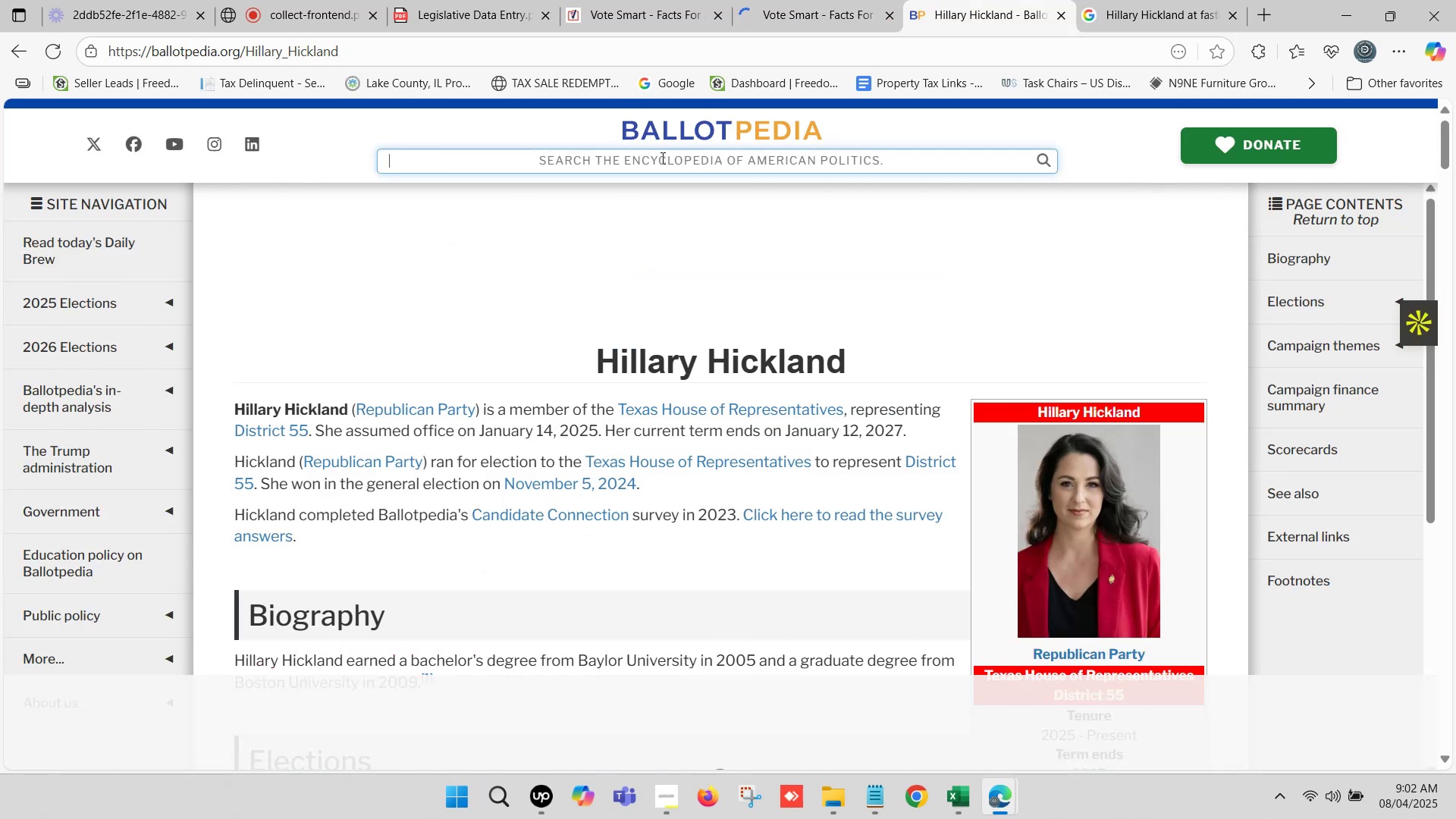 
key(Control+ControlLeft)
 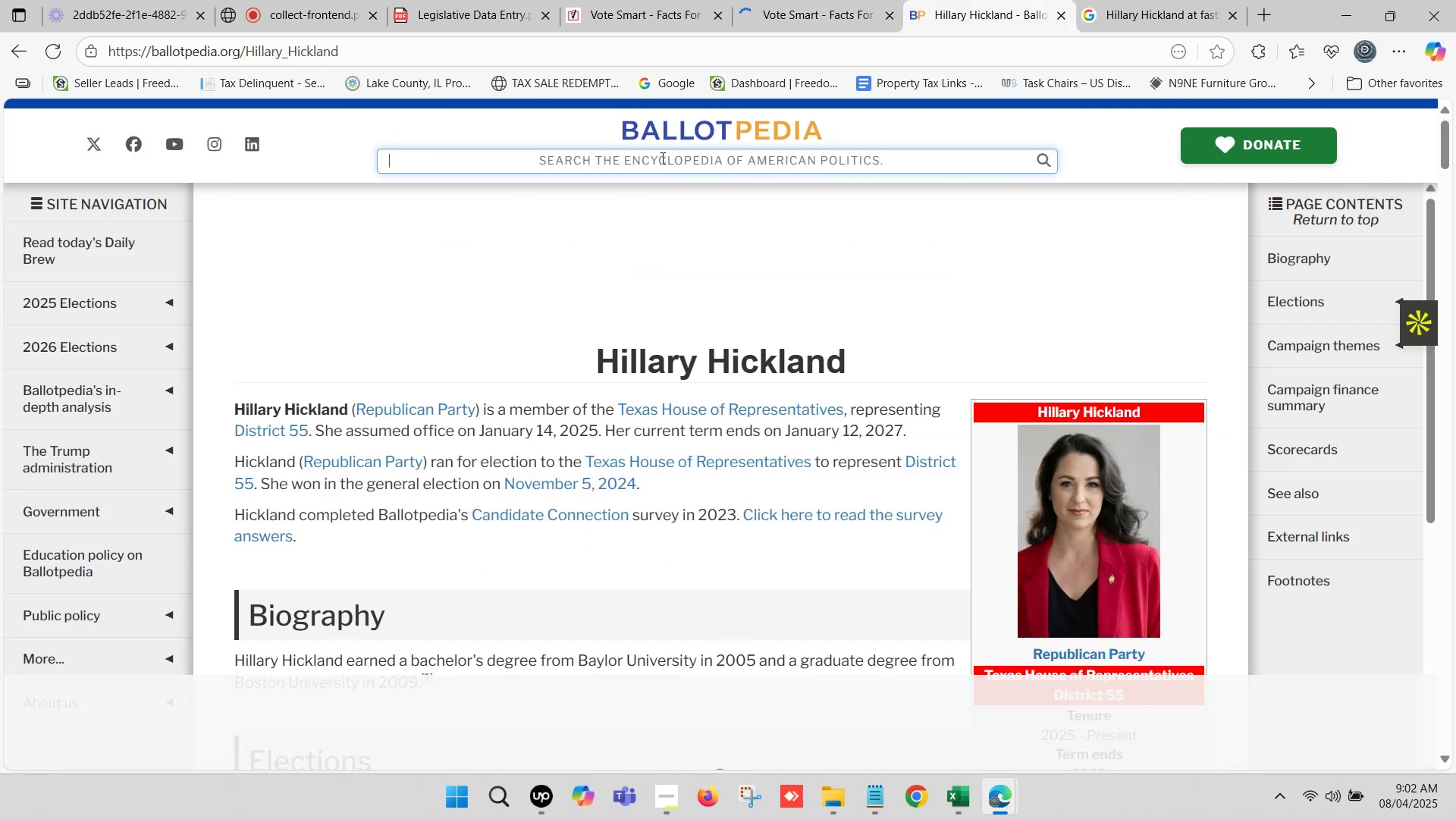 
key(Control+V)
 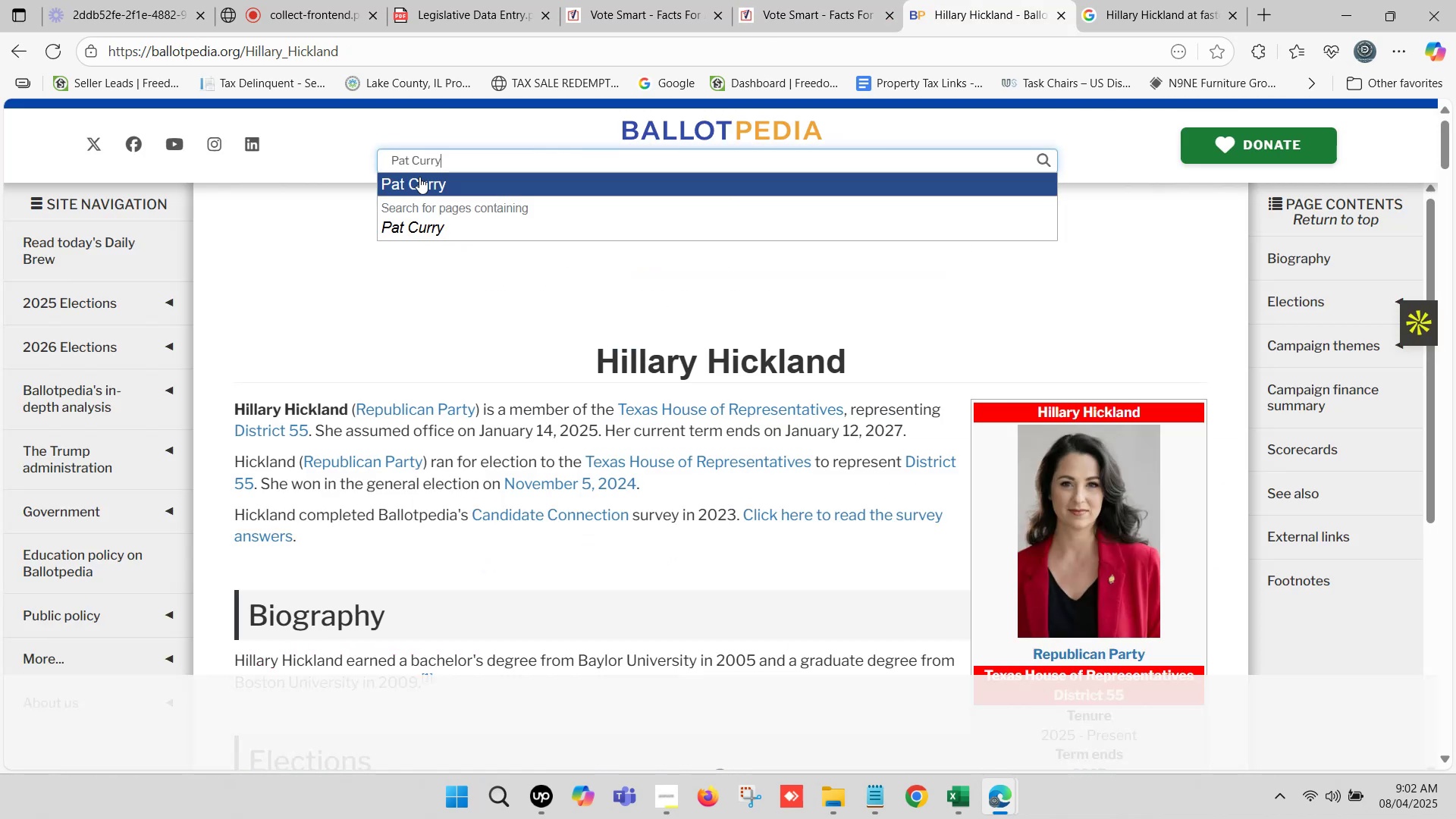 
left_click([421, 183])
 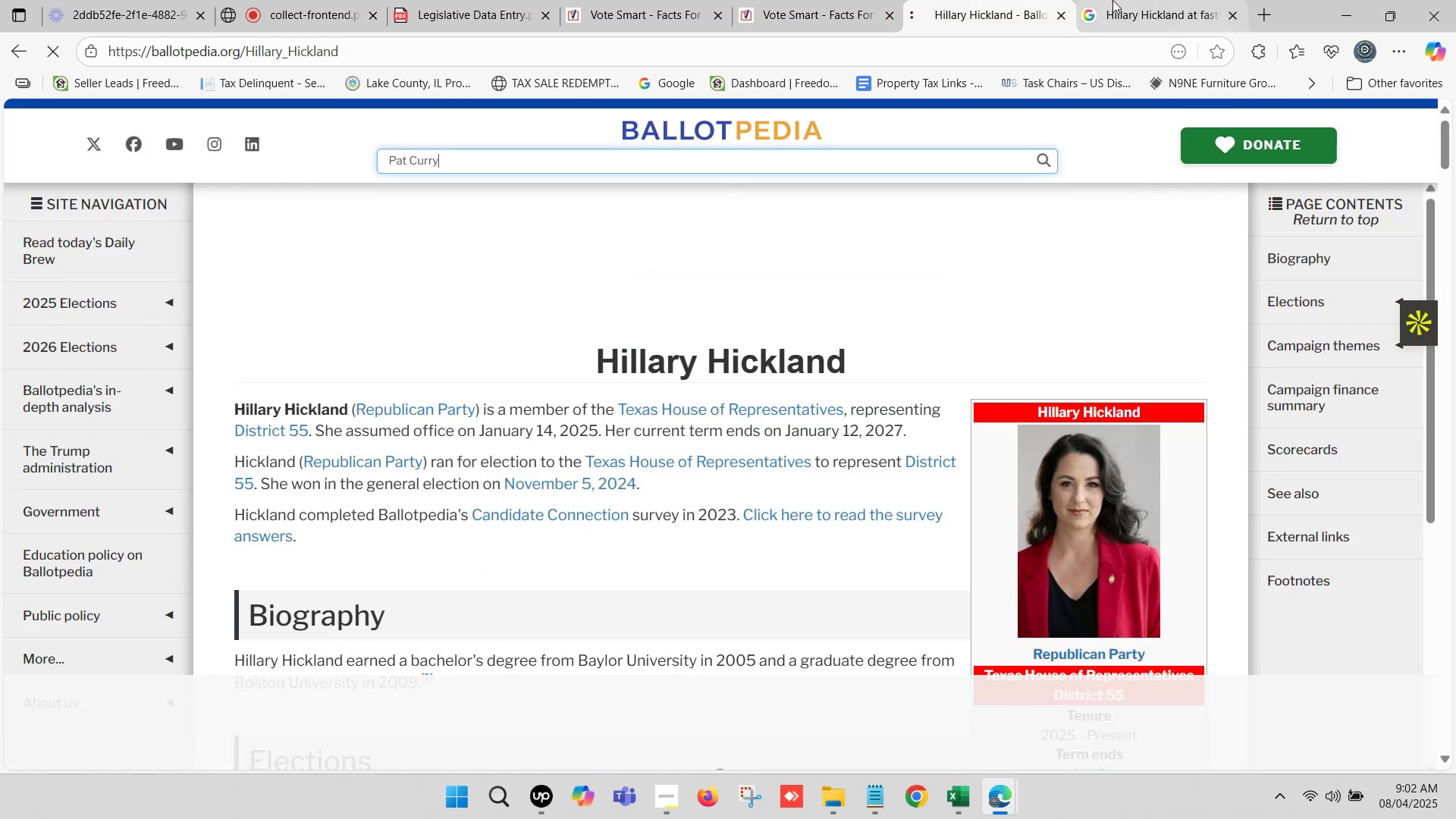 
left_click([1125, 0])
 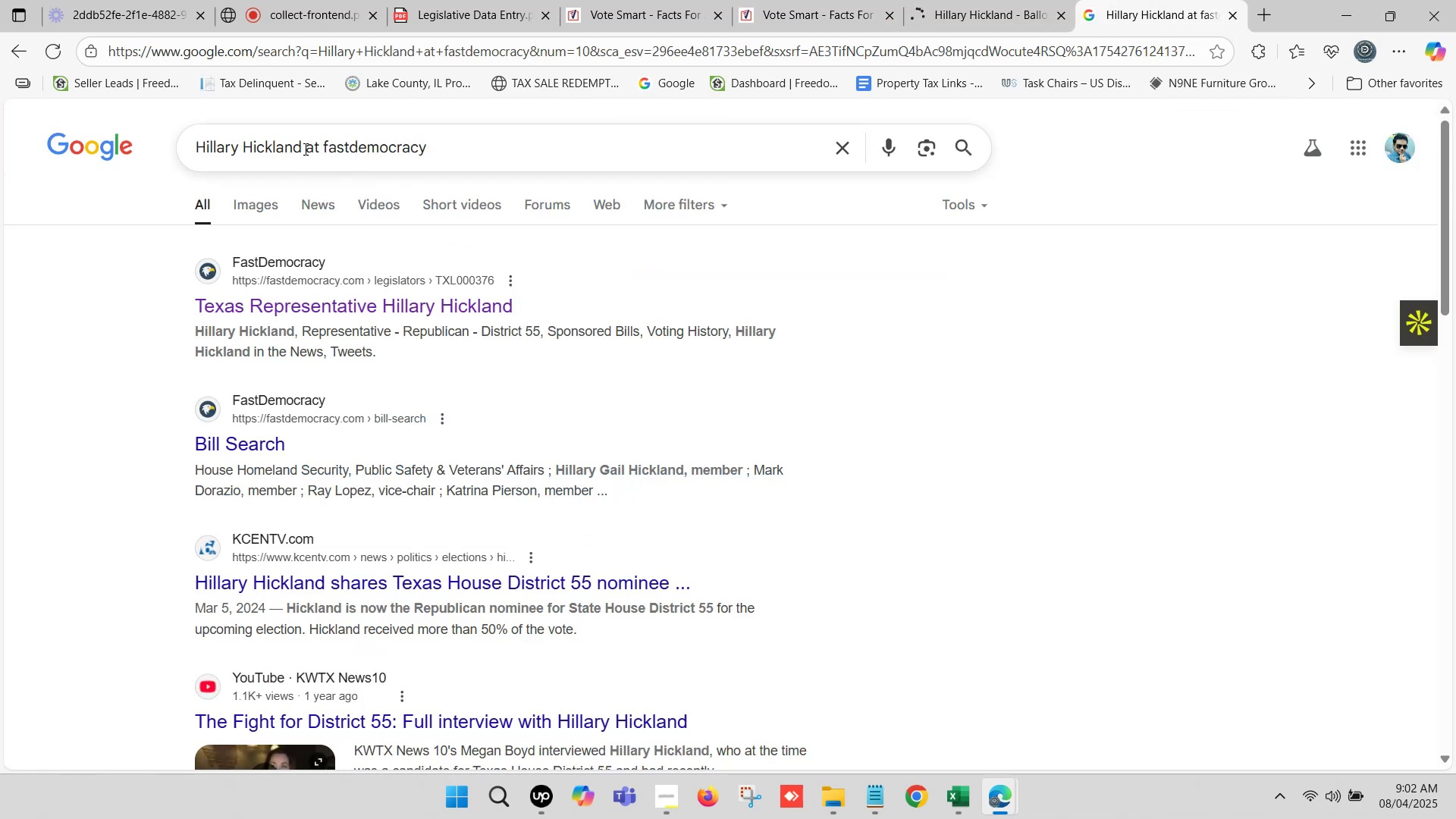 
left_click_drag(start_coordinate=[300, 145], to_coordinate=[0, 181])
 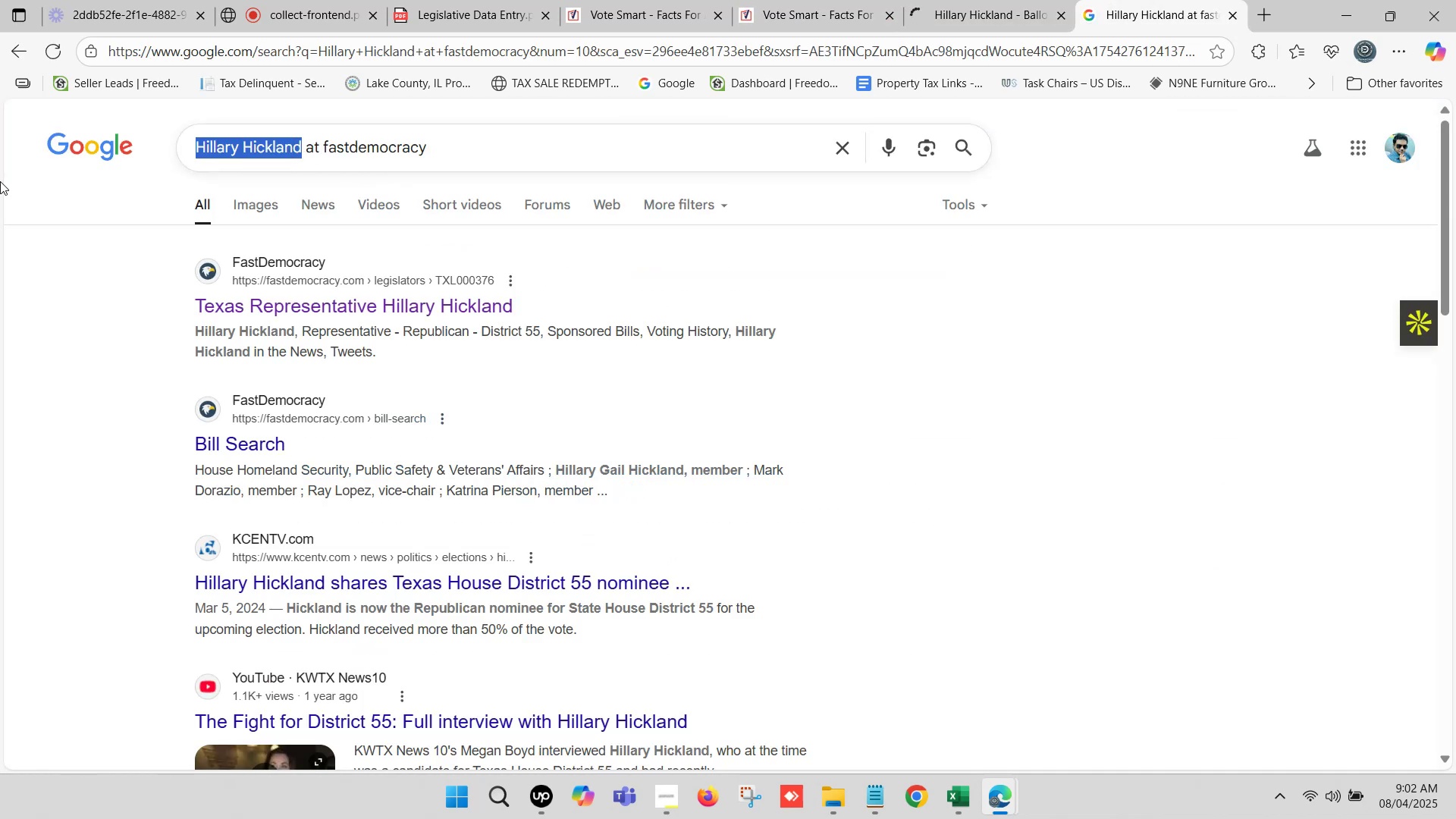 
key(Control+ControlLeft)
 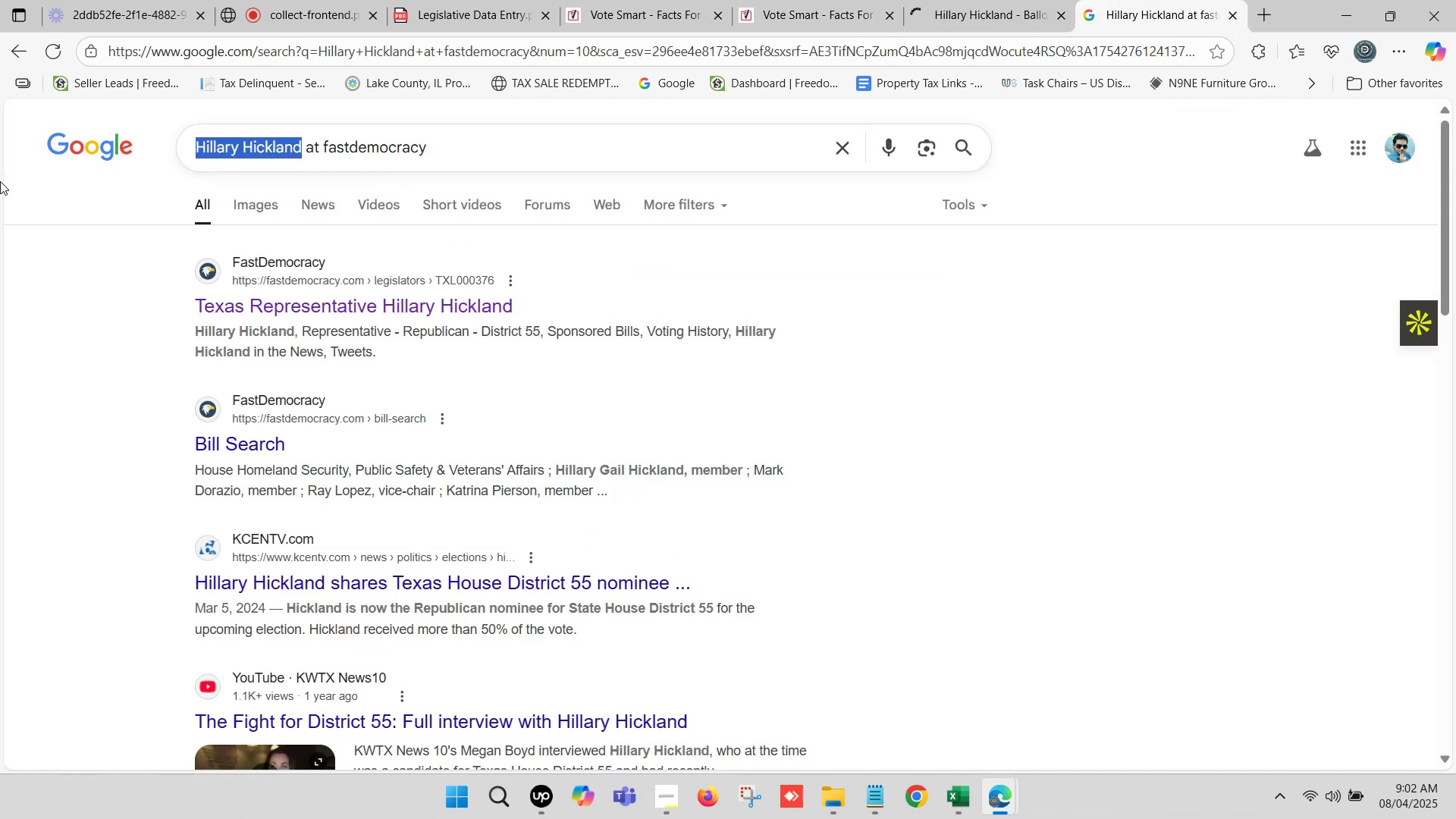 
key(Control+V)
 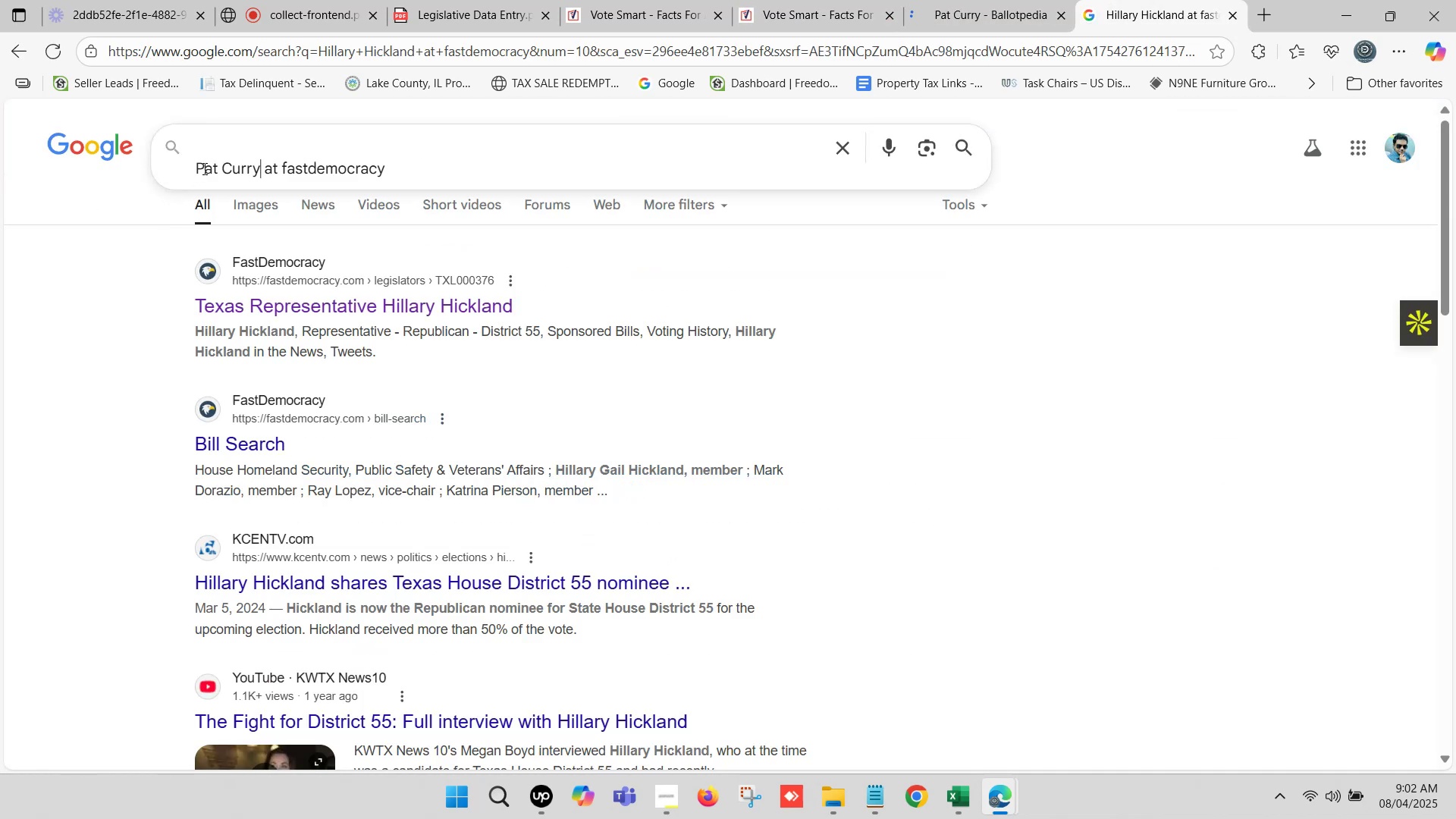 
left_click([198, 162])
 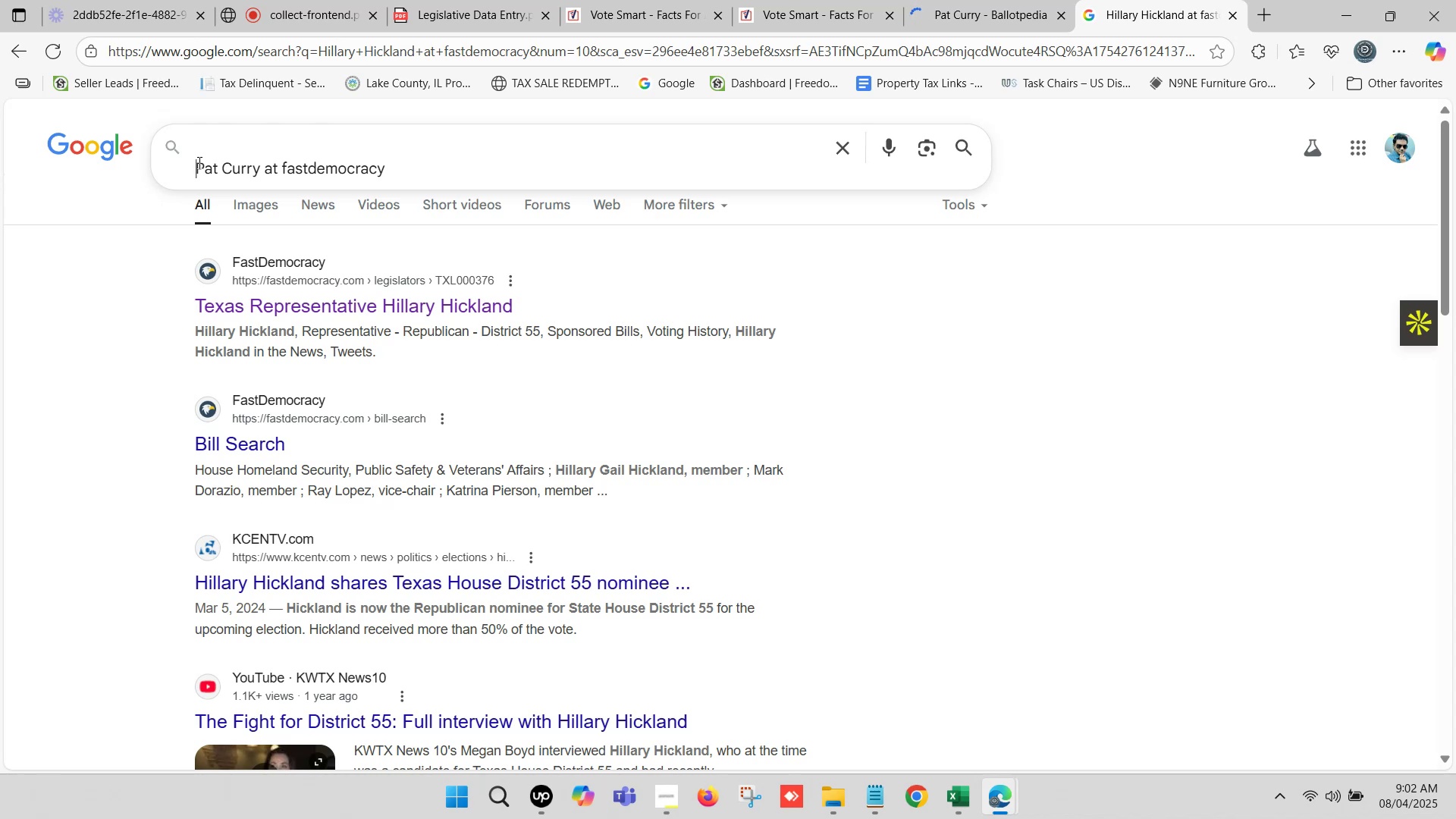 
key(Backspace)
 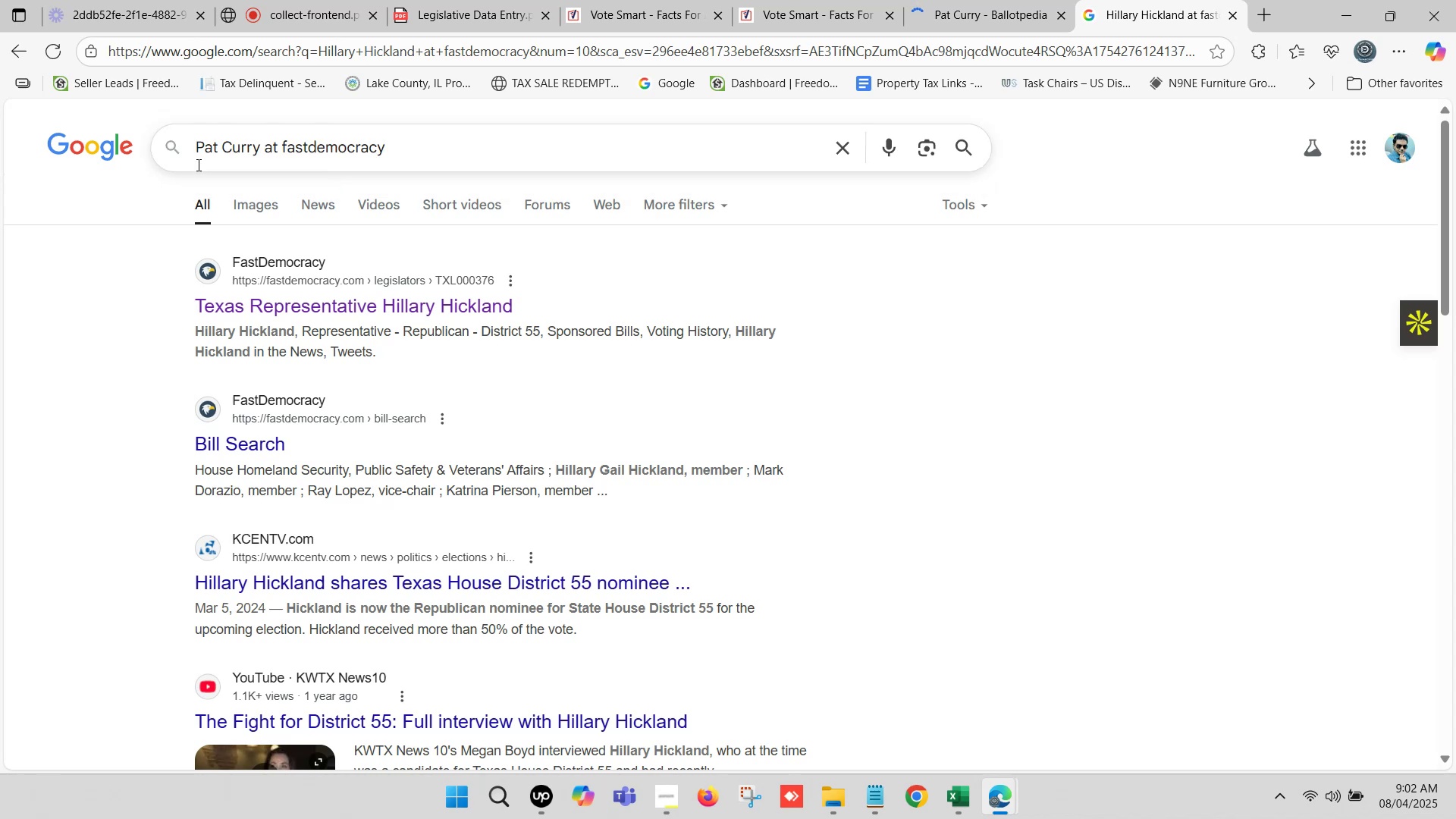 
key(Enter)
 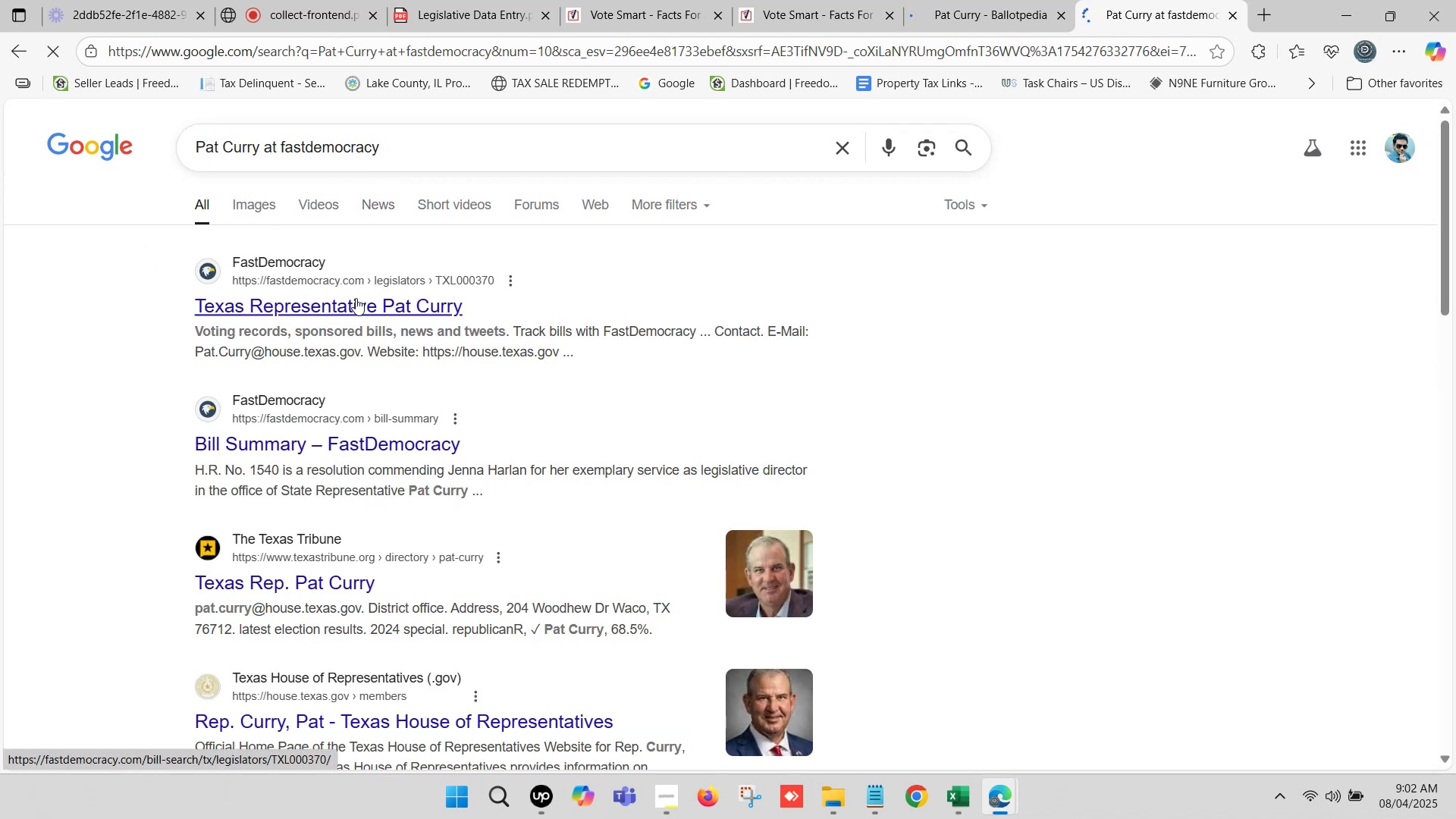 
right_click([356, 303])
 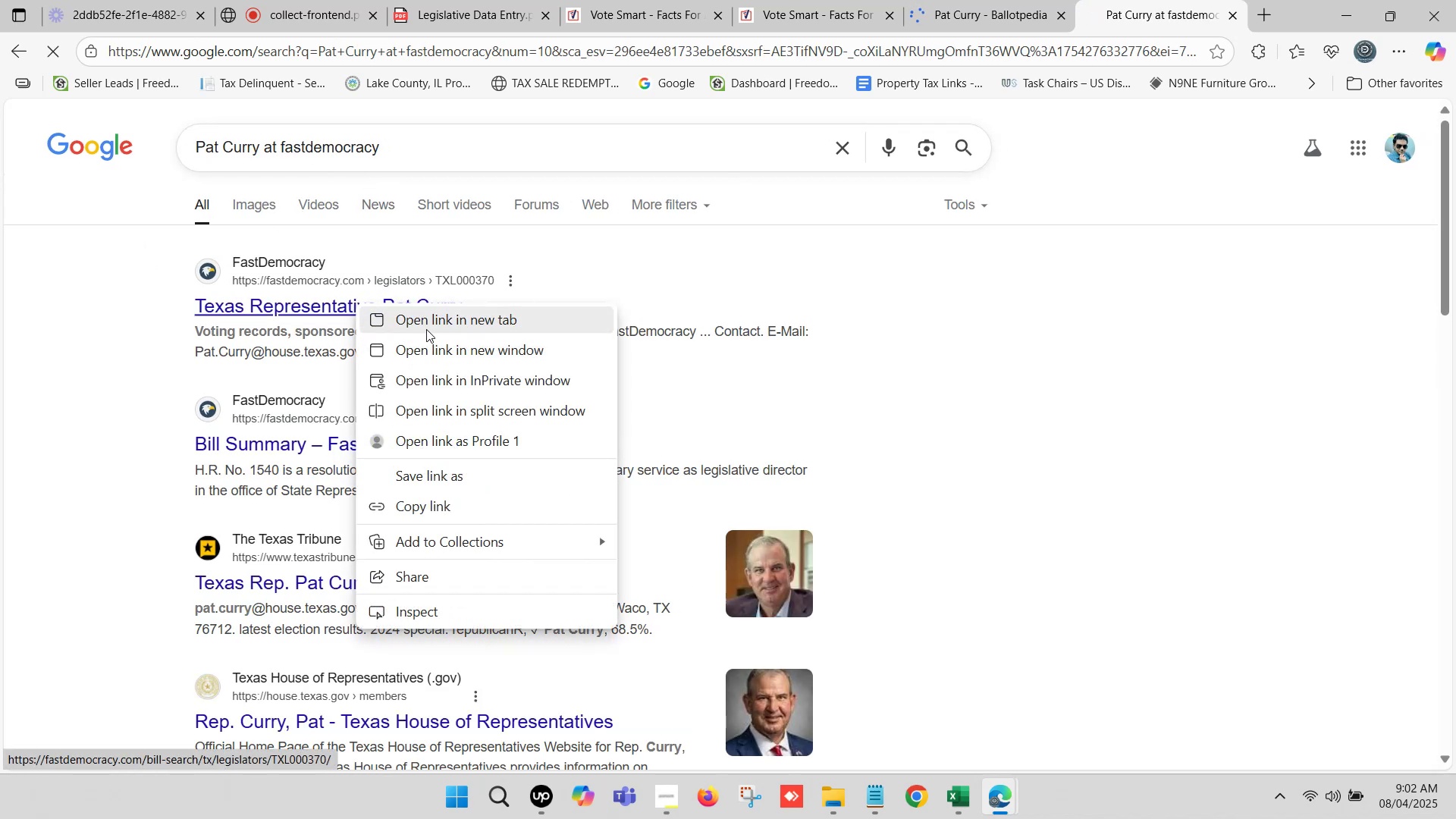 
left_click([427, 323])
 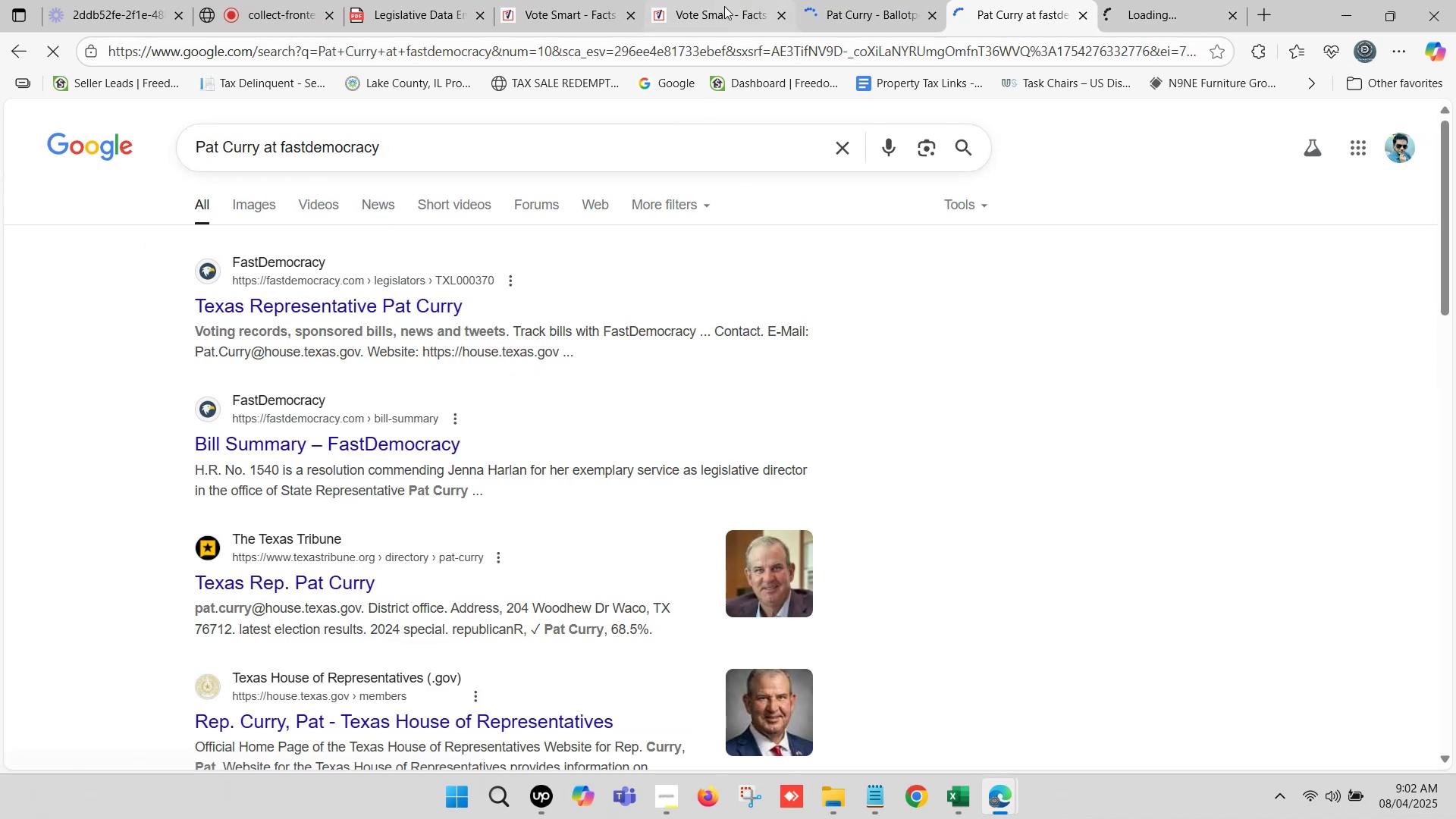 
left_click([726, 3])
 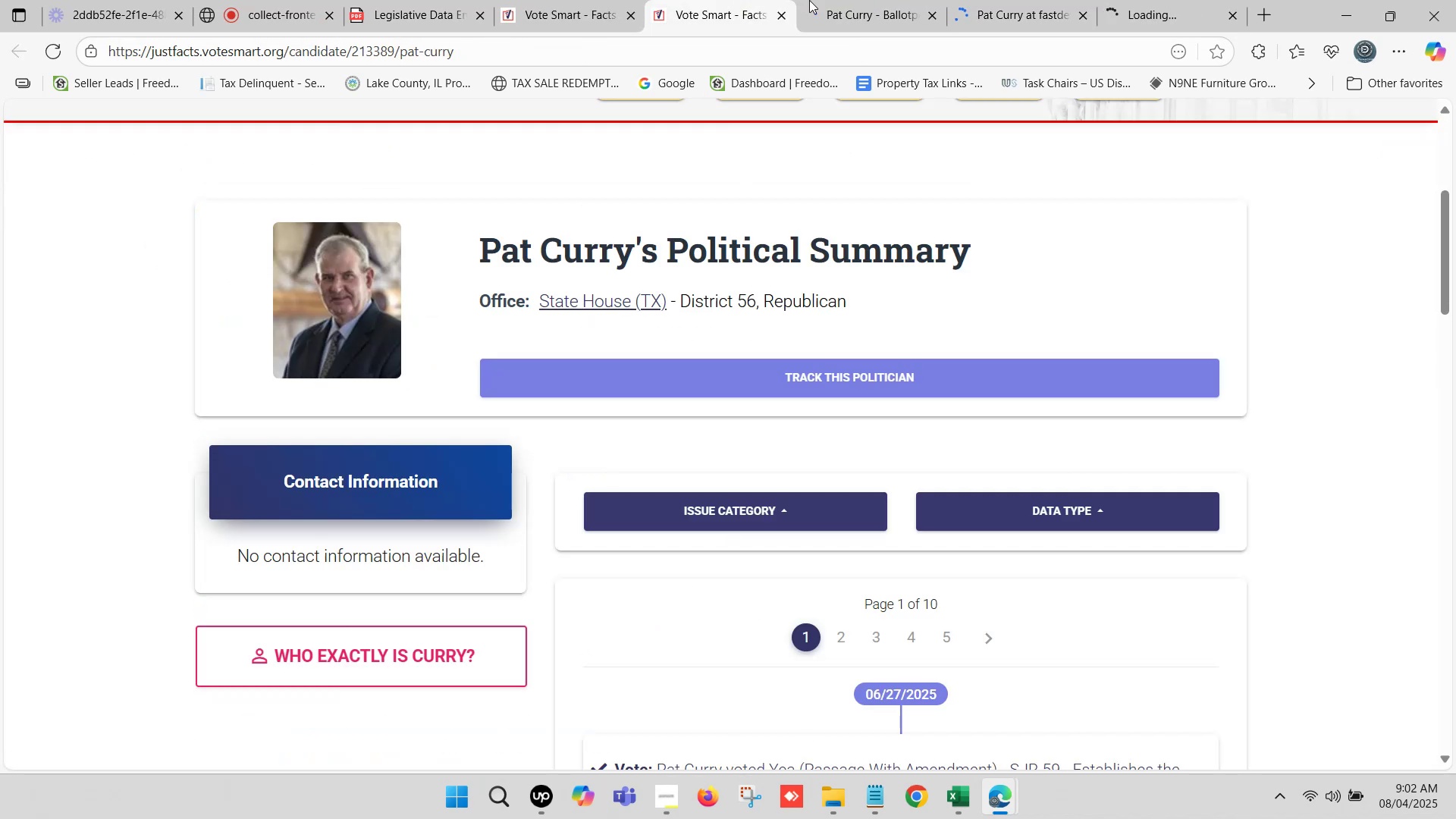 
left_click([854, 0])
 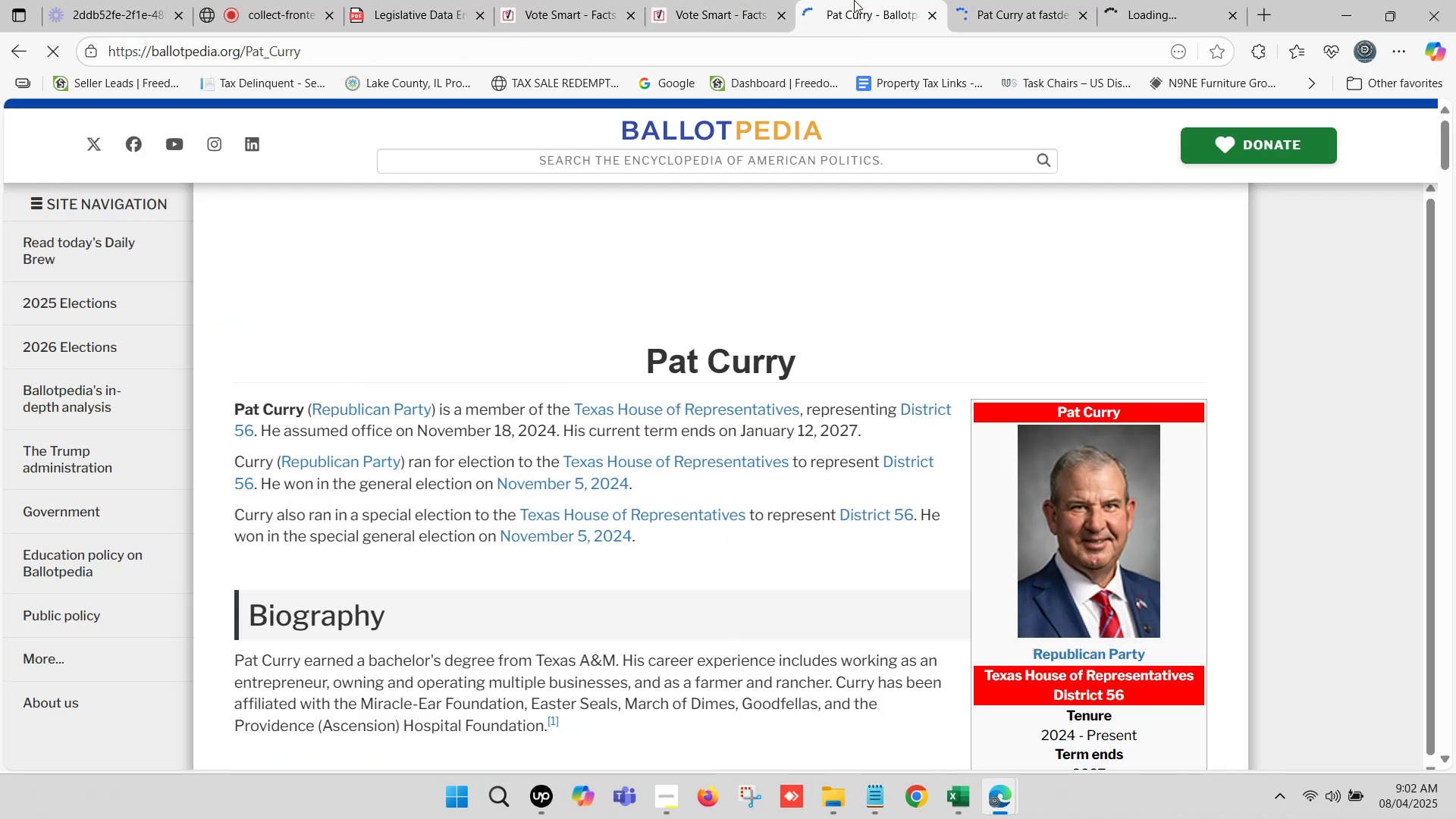 
scroll: coordinate [766, 295], scroll_direction: down, amount: 1.0
 